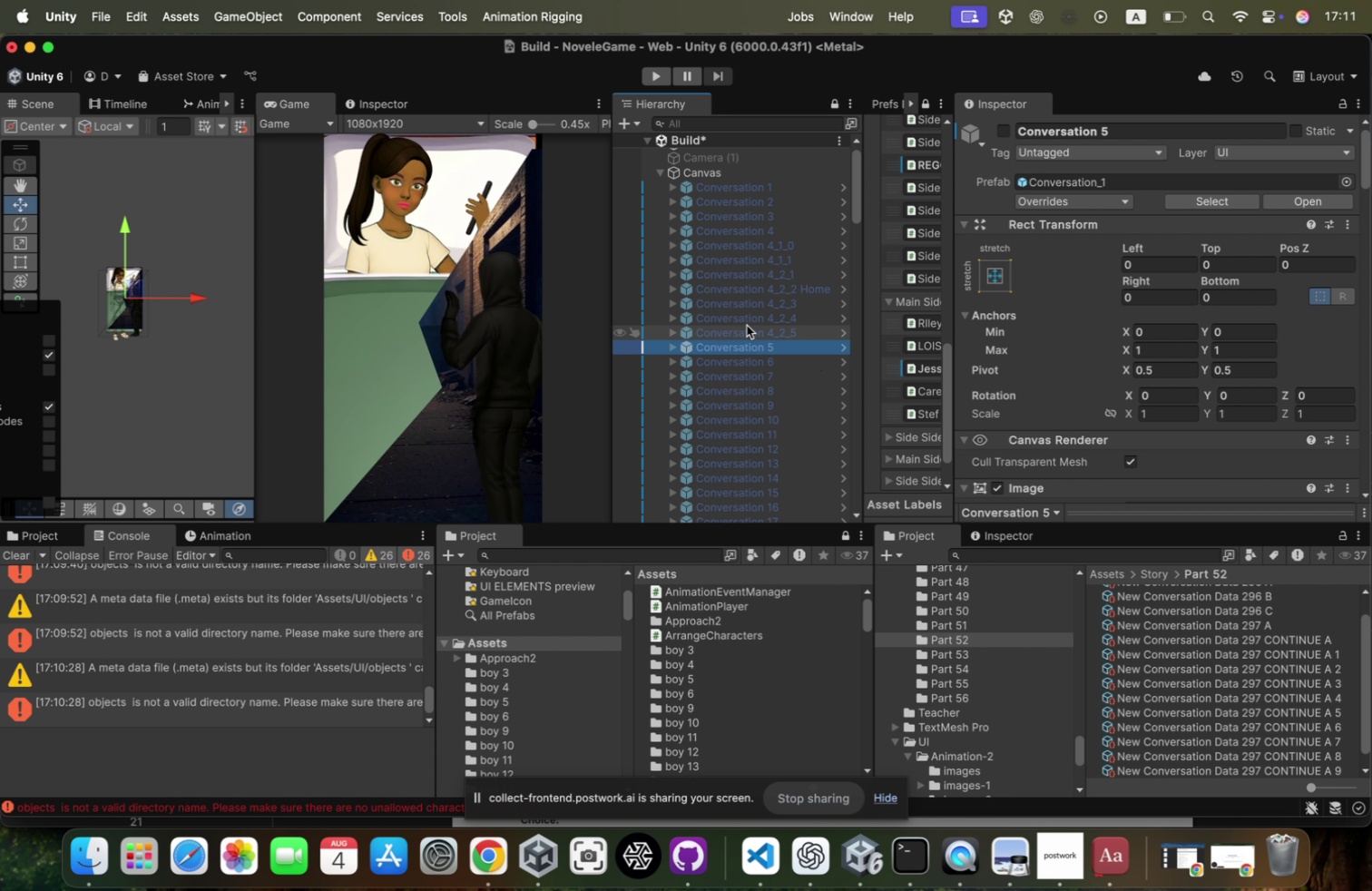 
key(Meta+CommandLeft)
 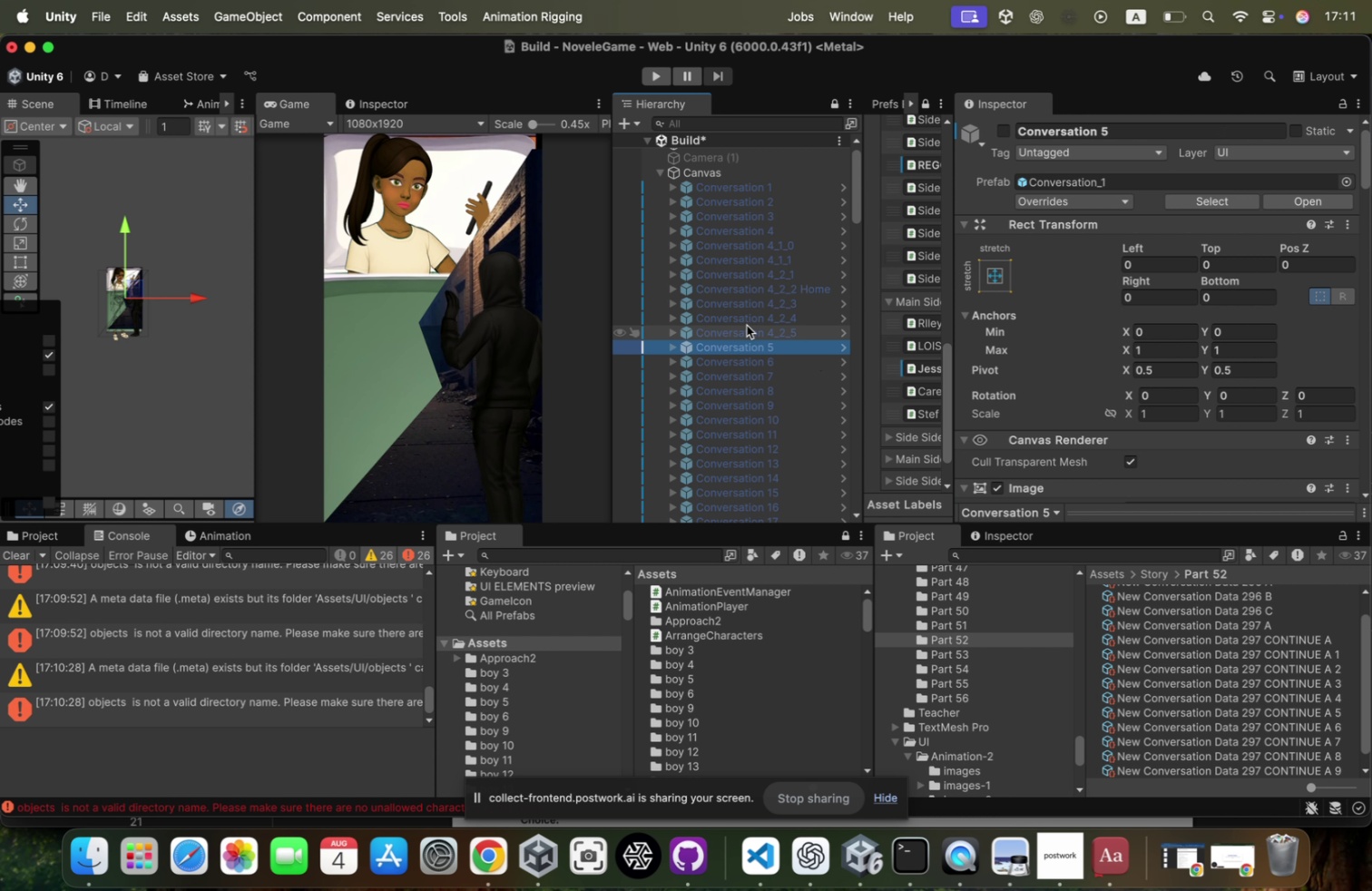 
key(Meta+D)
 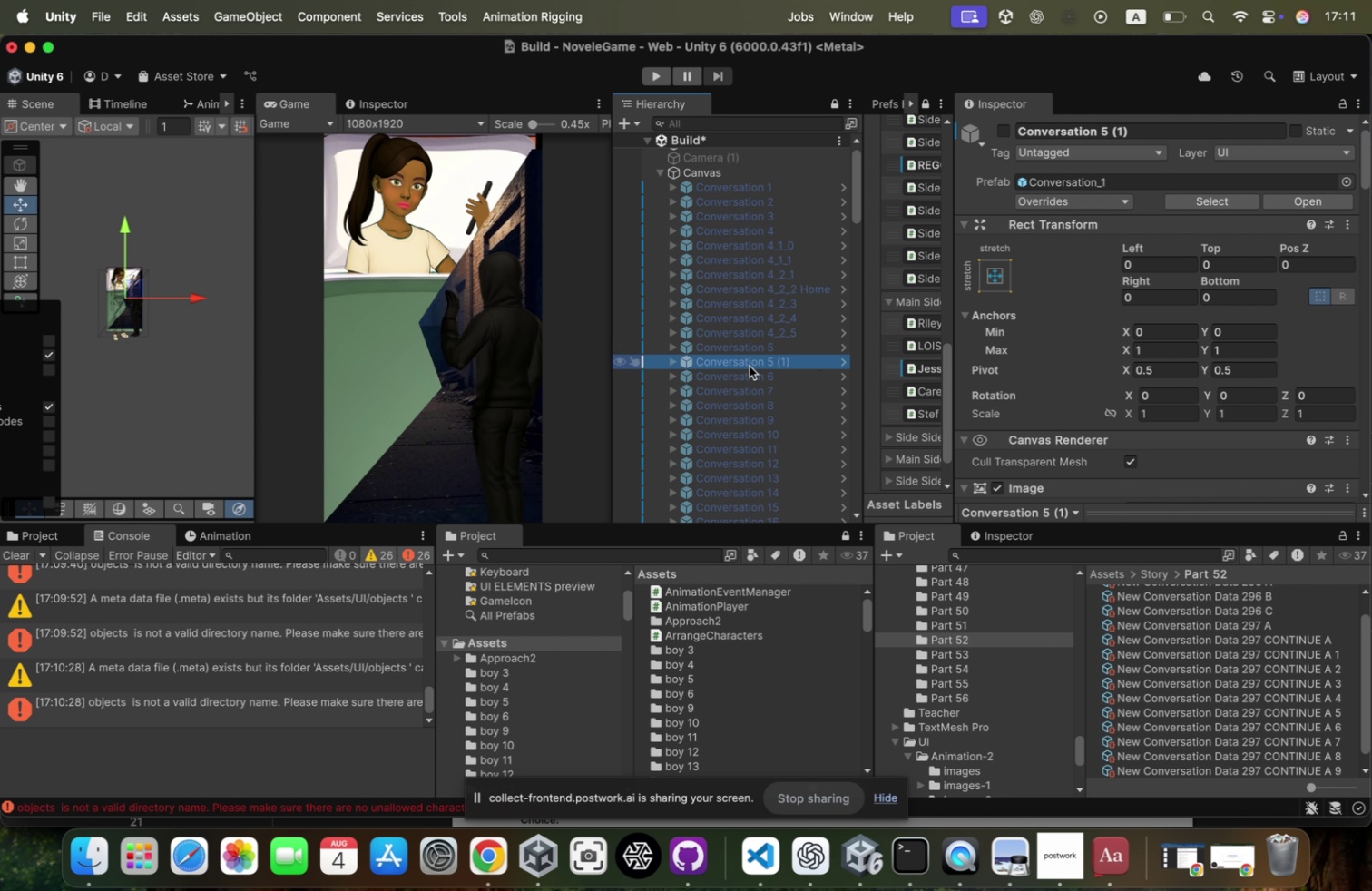 
left_click([750, 360])
 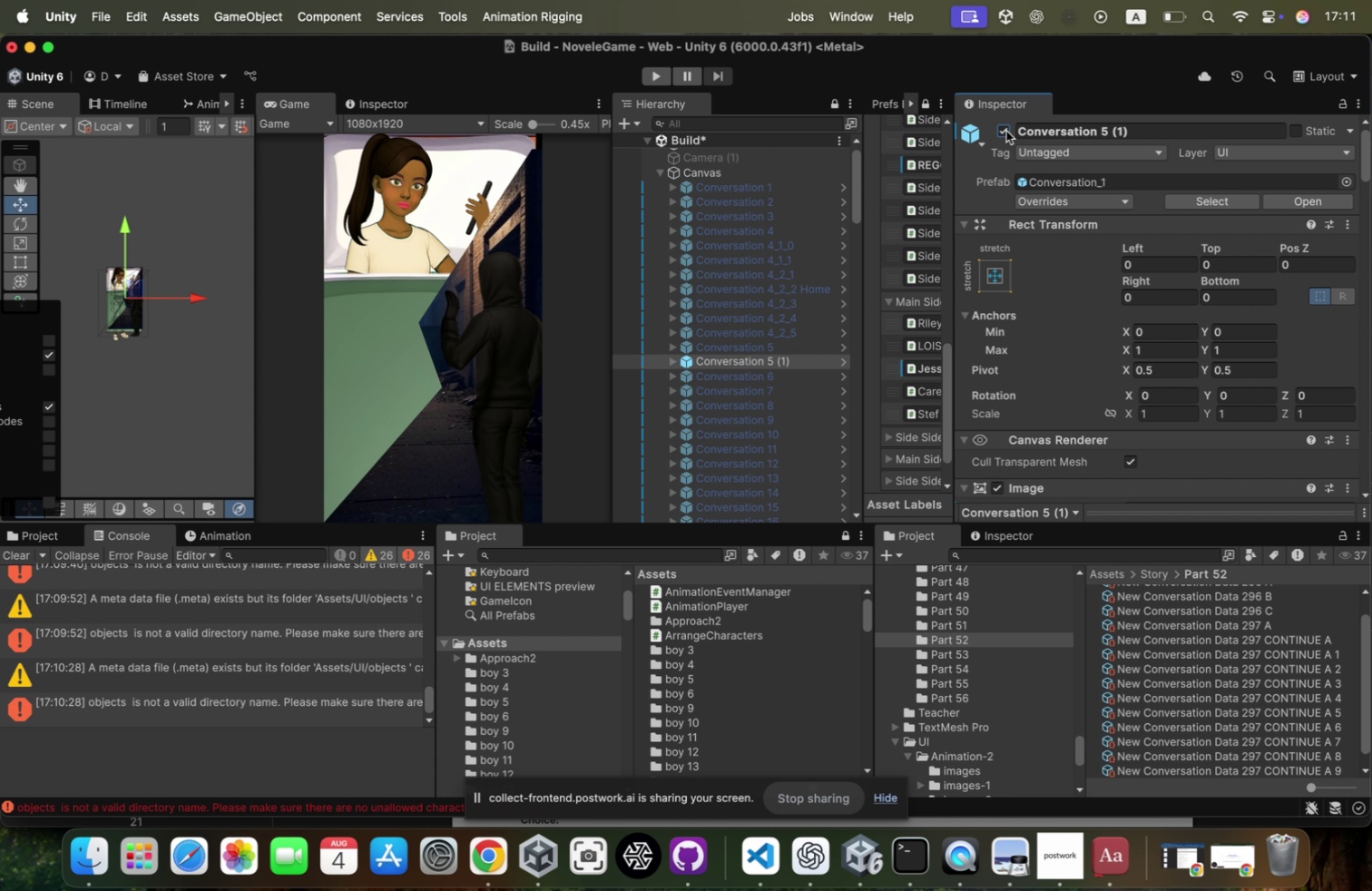 
left_click([1005, 131])
 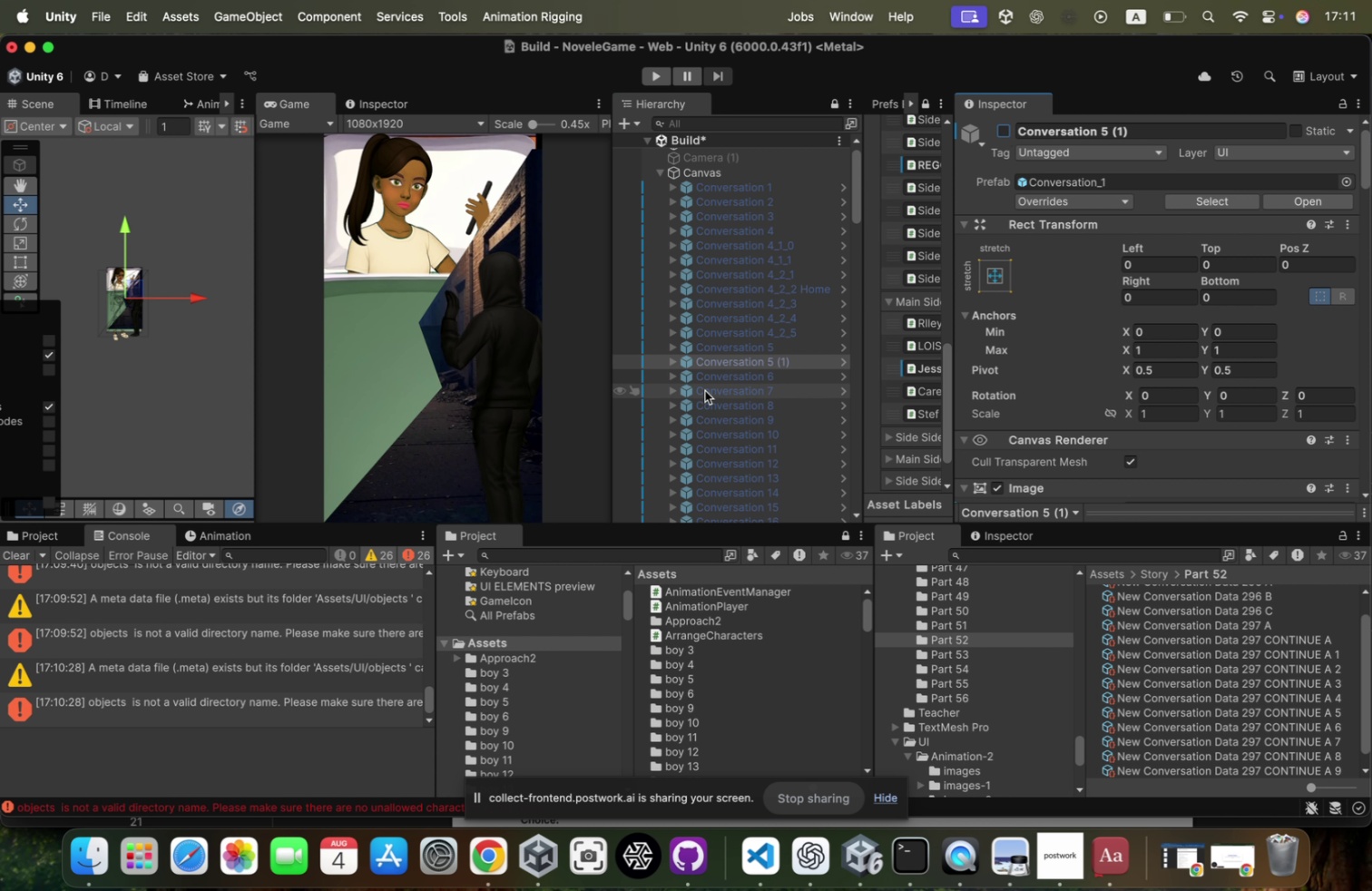 
left_click_drag(start_coordinate=[716, 366], to_coordinate=[724, 465])
 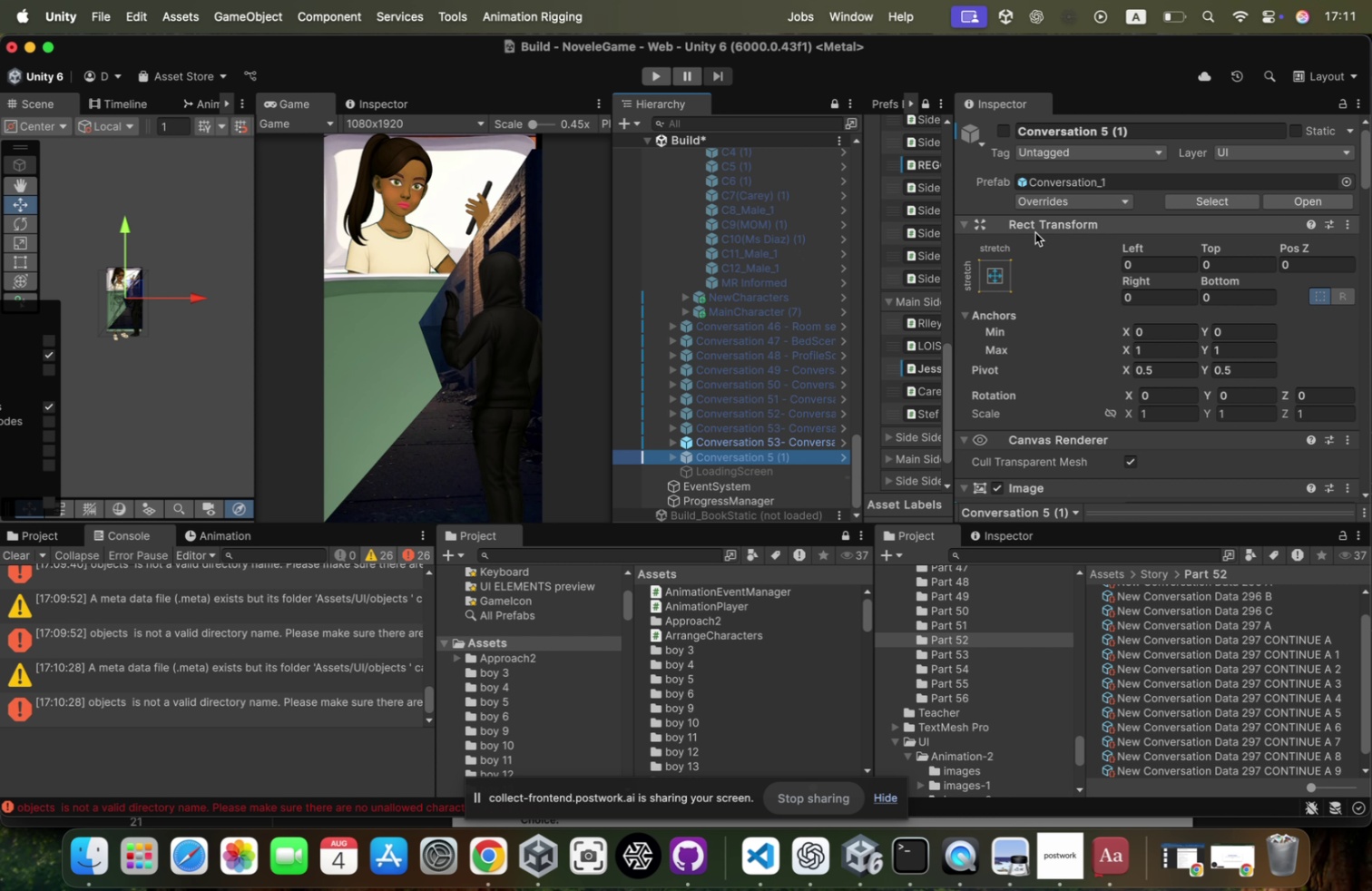 
left_click([1008, 130])
 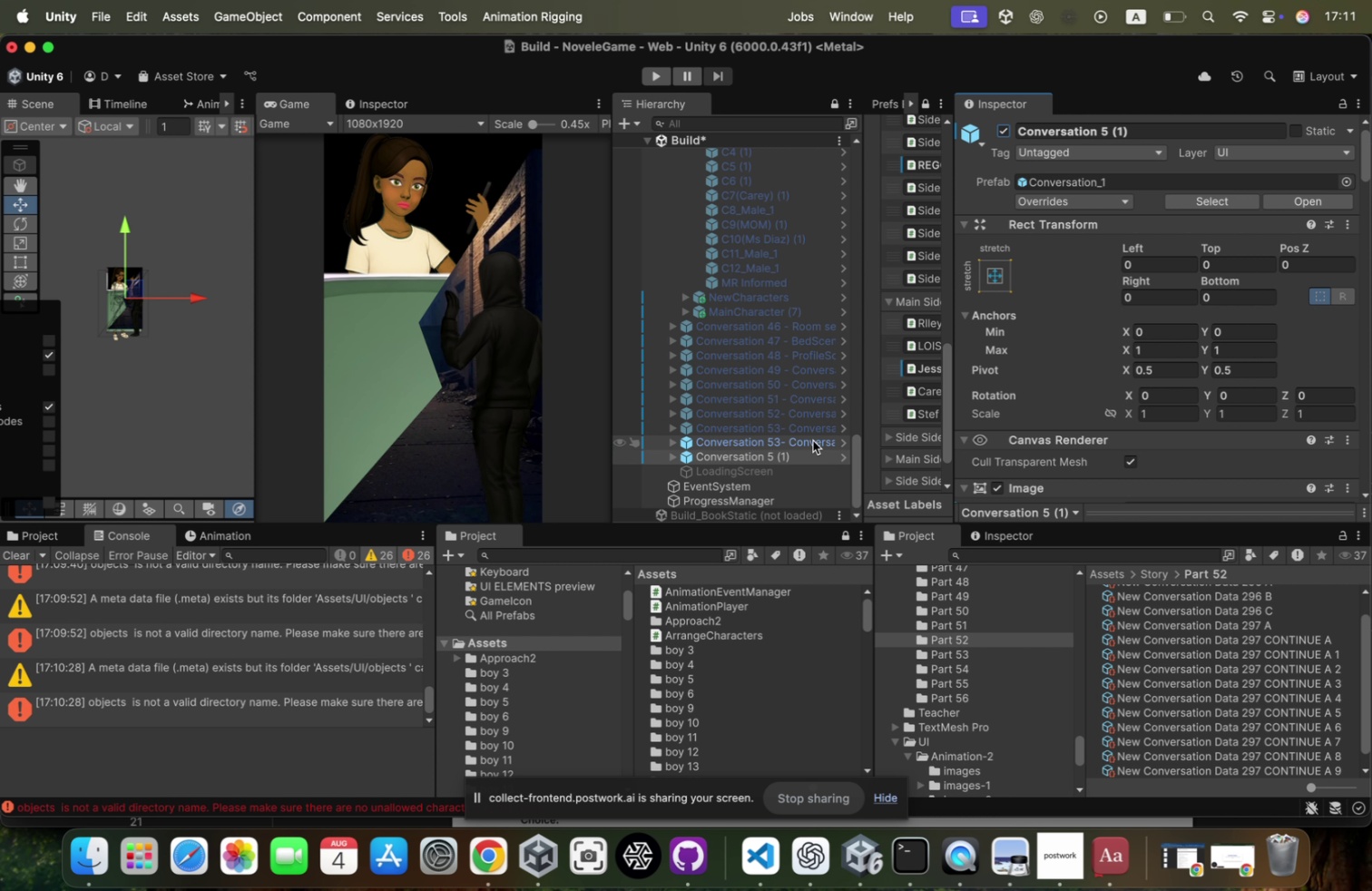 
left_click([811, 443])
 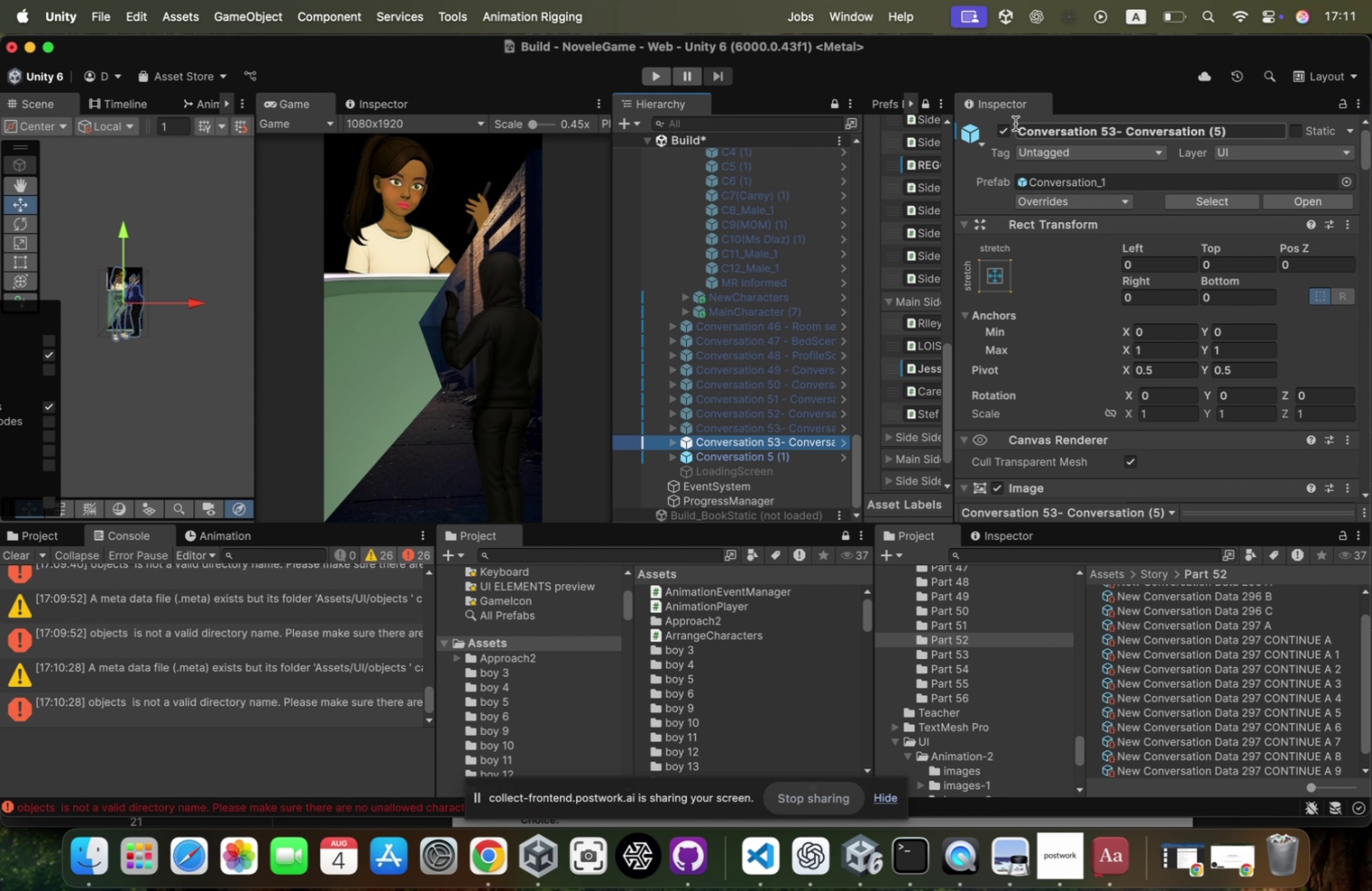 
left_click([1006, 134])
 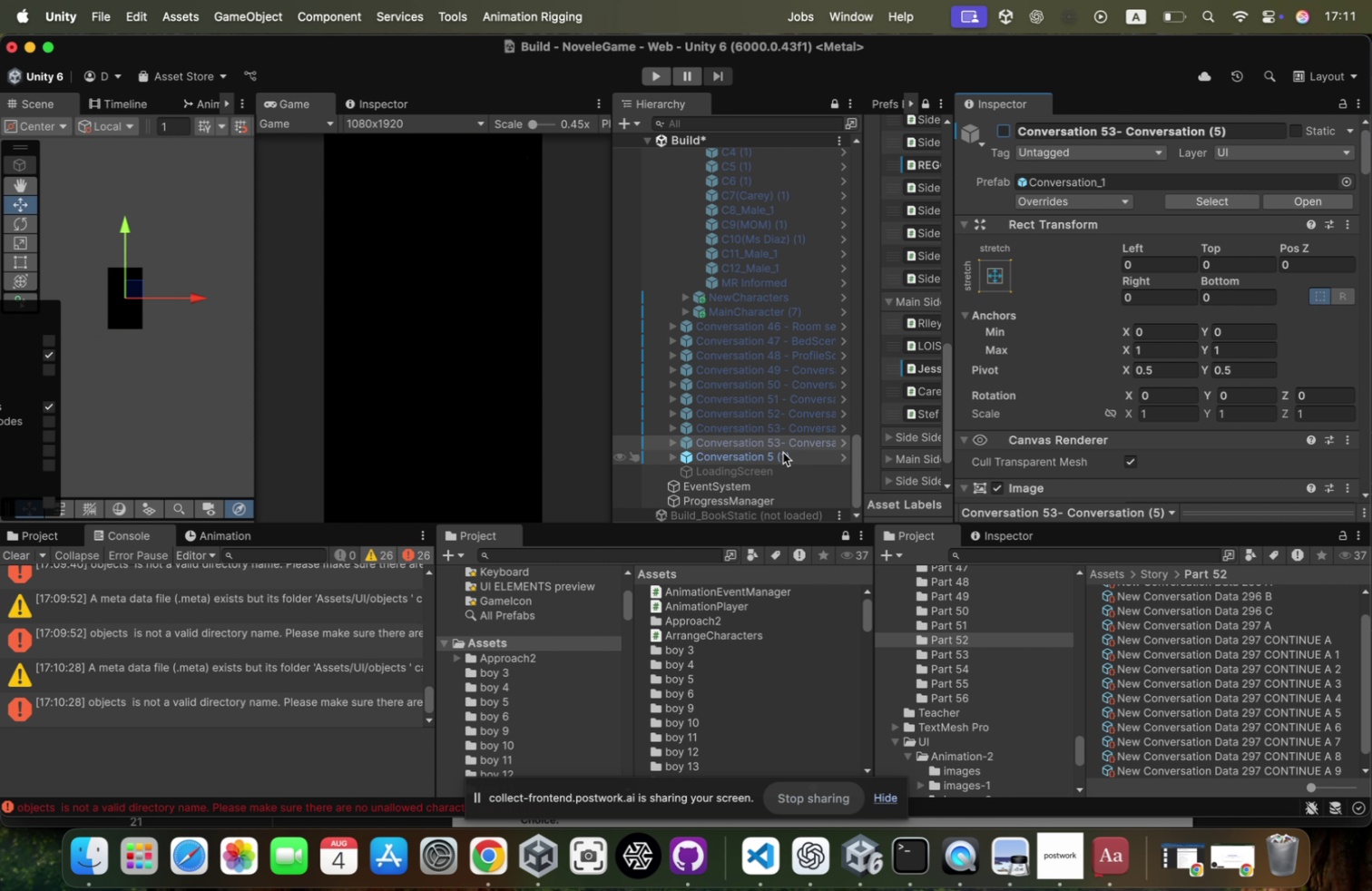 
key(ArrowRight)
 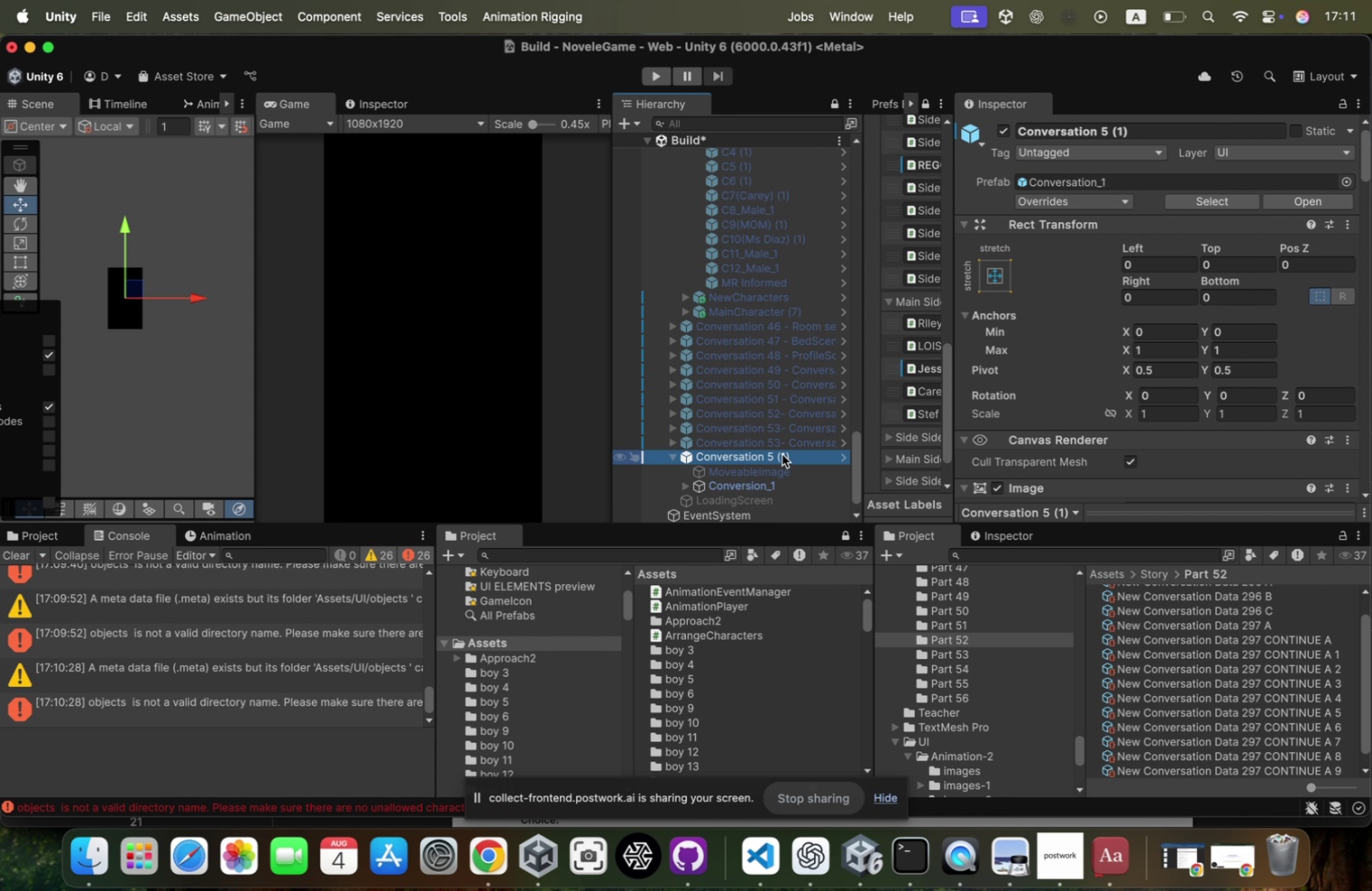 
key(ArrowDown)
 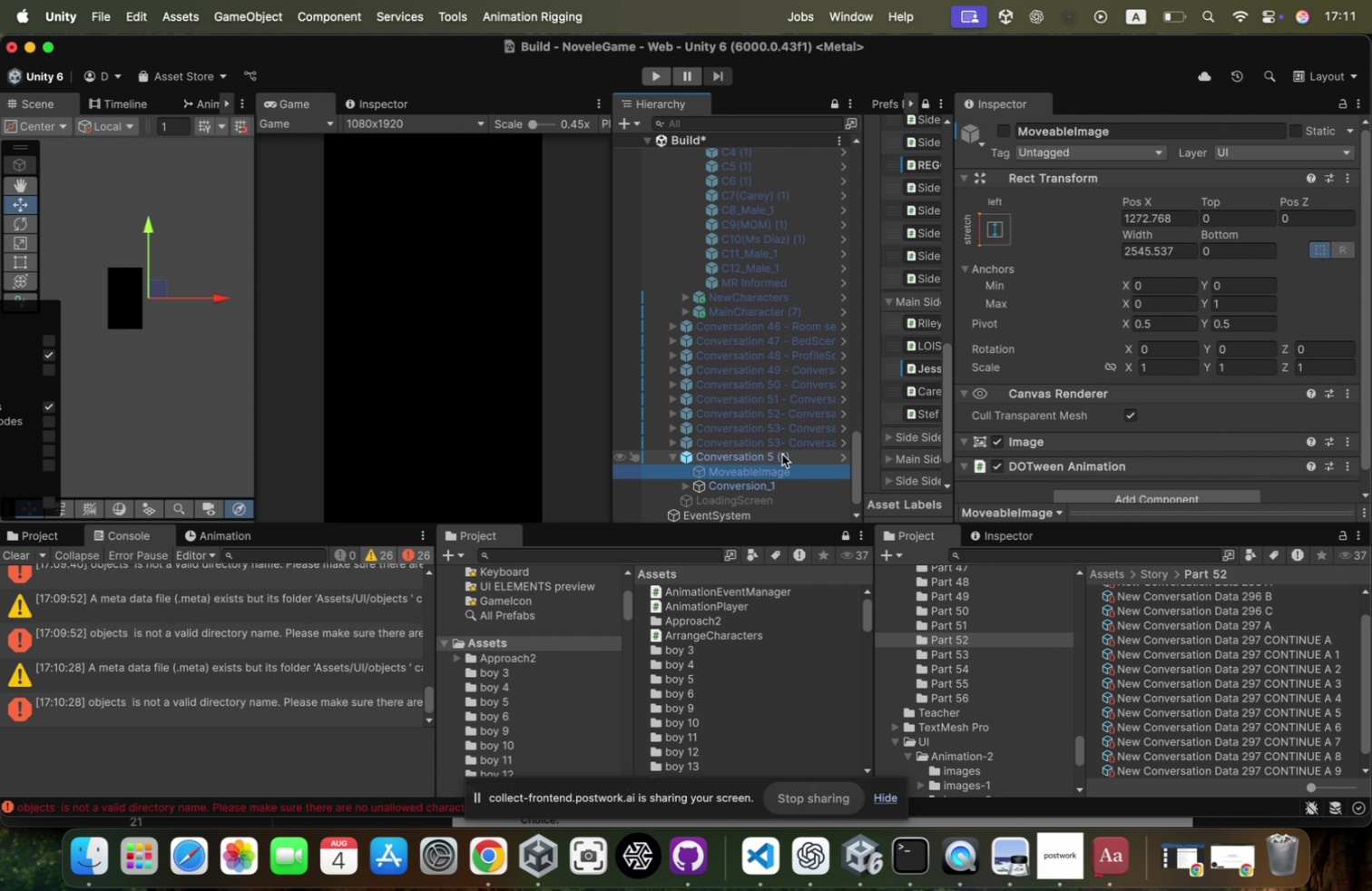 
key(ArrowDown)
 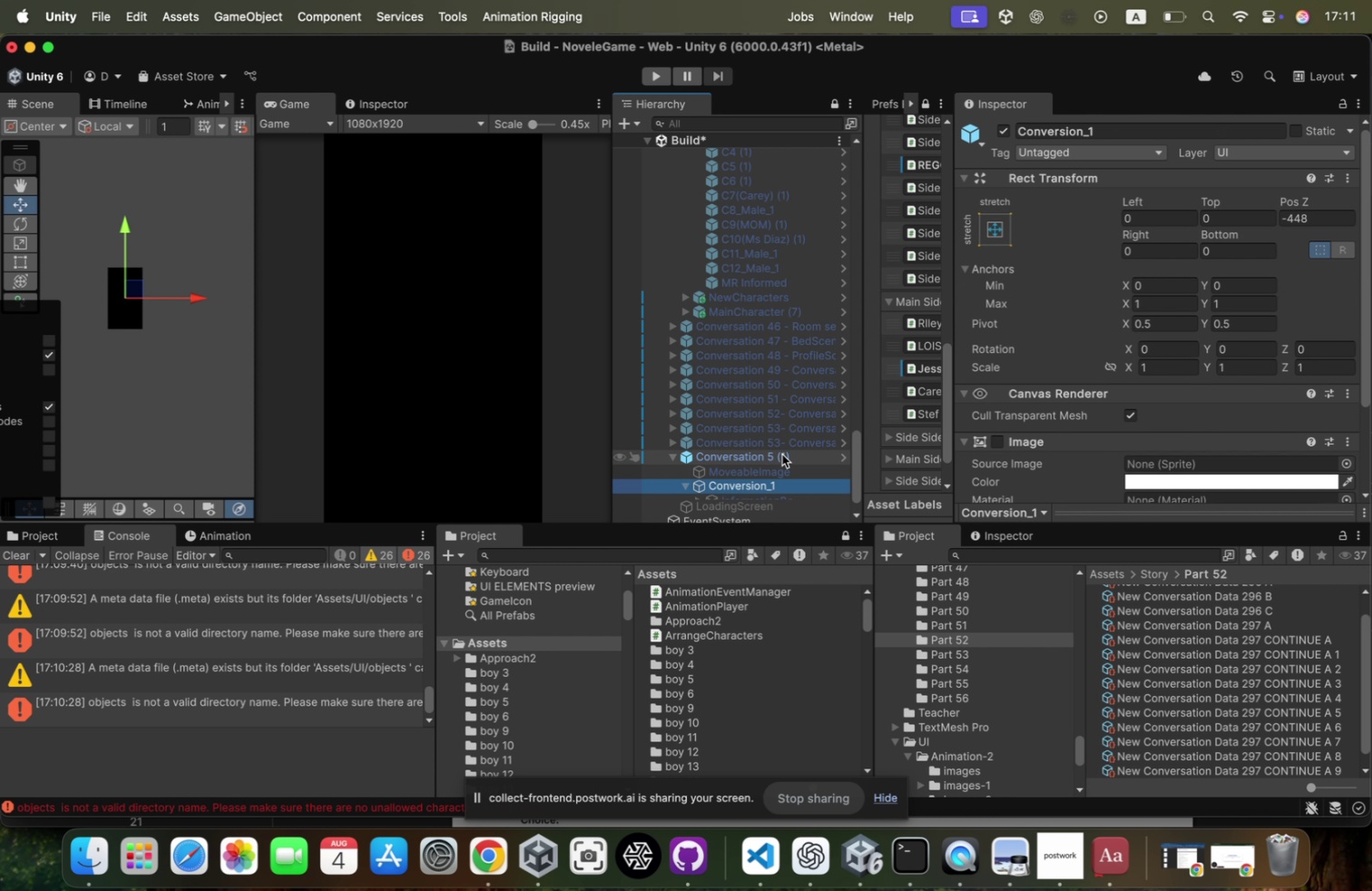 
key(ArrowRight)
 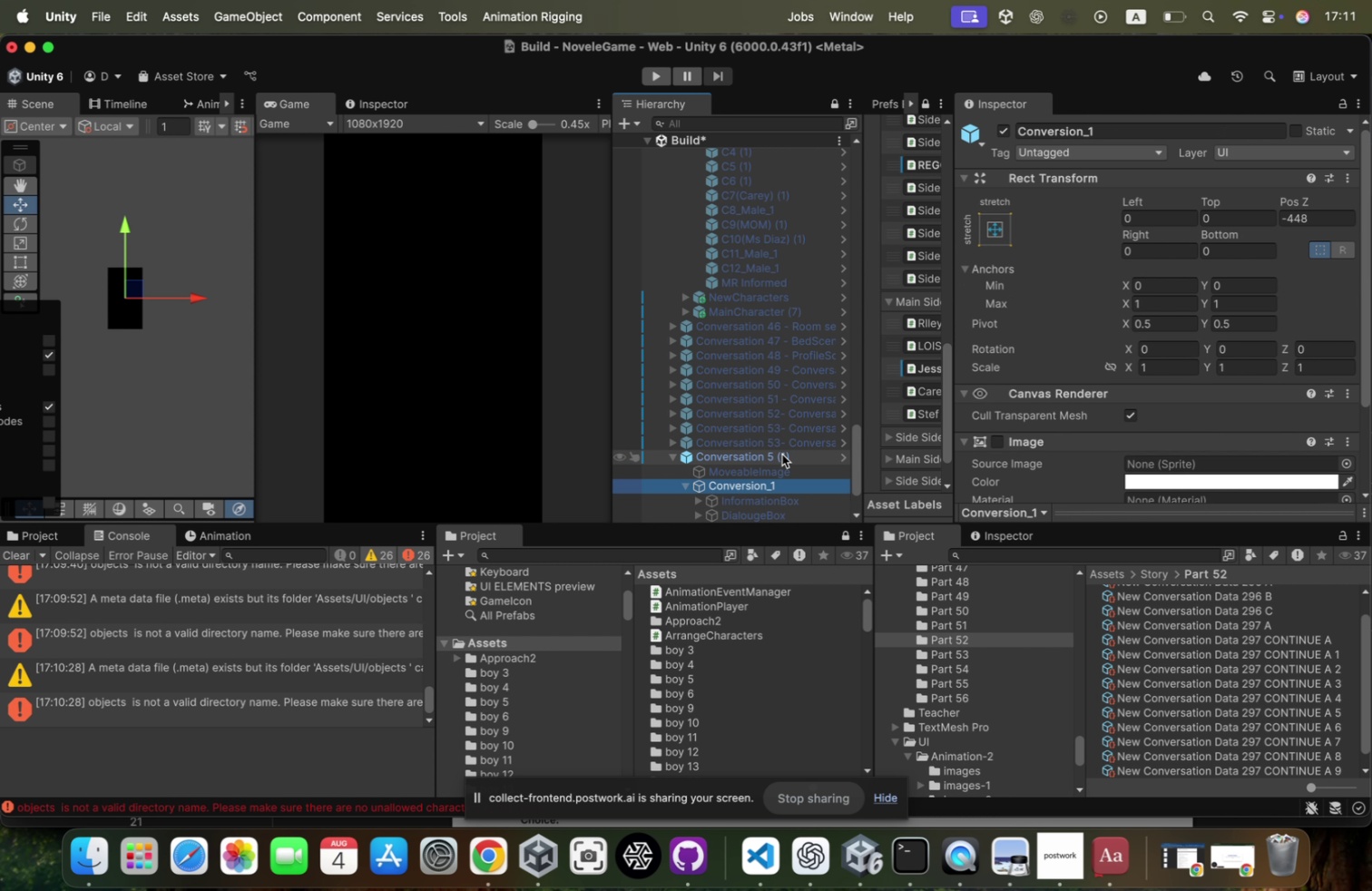 
key(ArrowDown)
 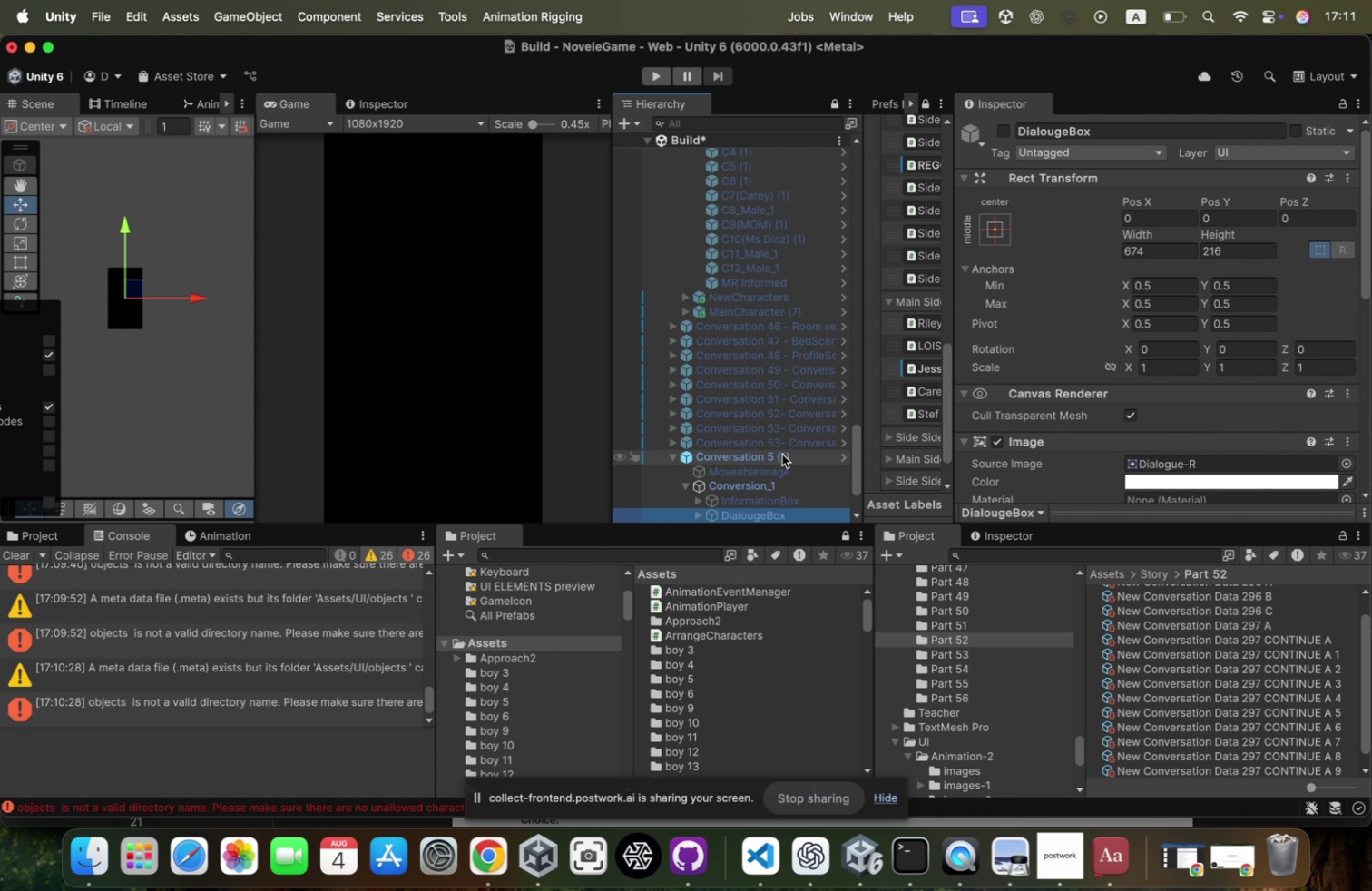 
key(ArrowDown)
 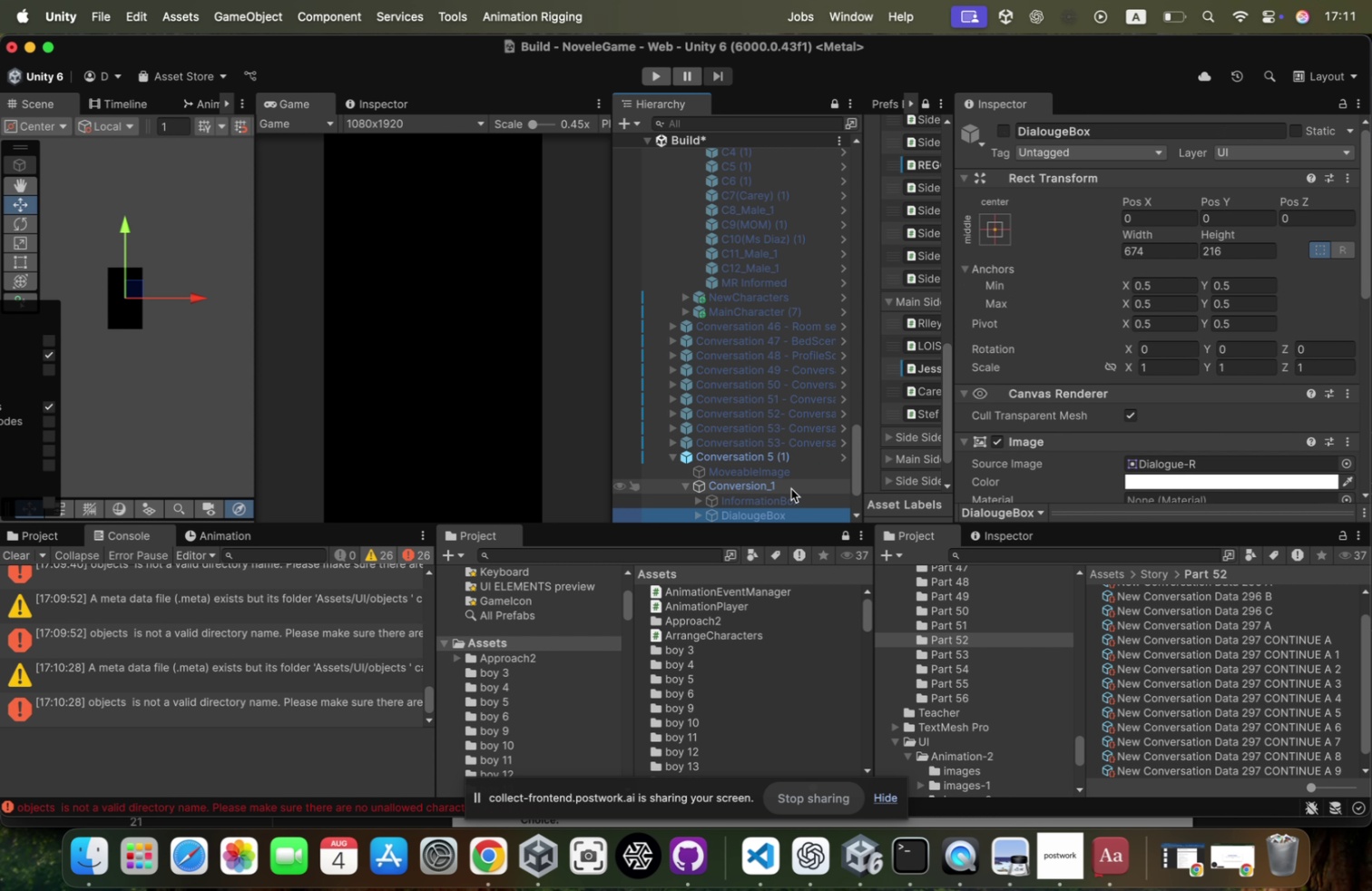 
left_click([791, 499])
 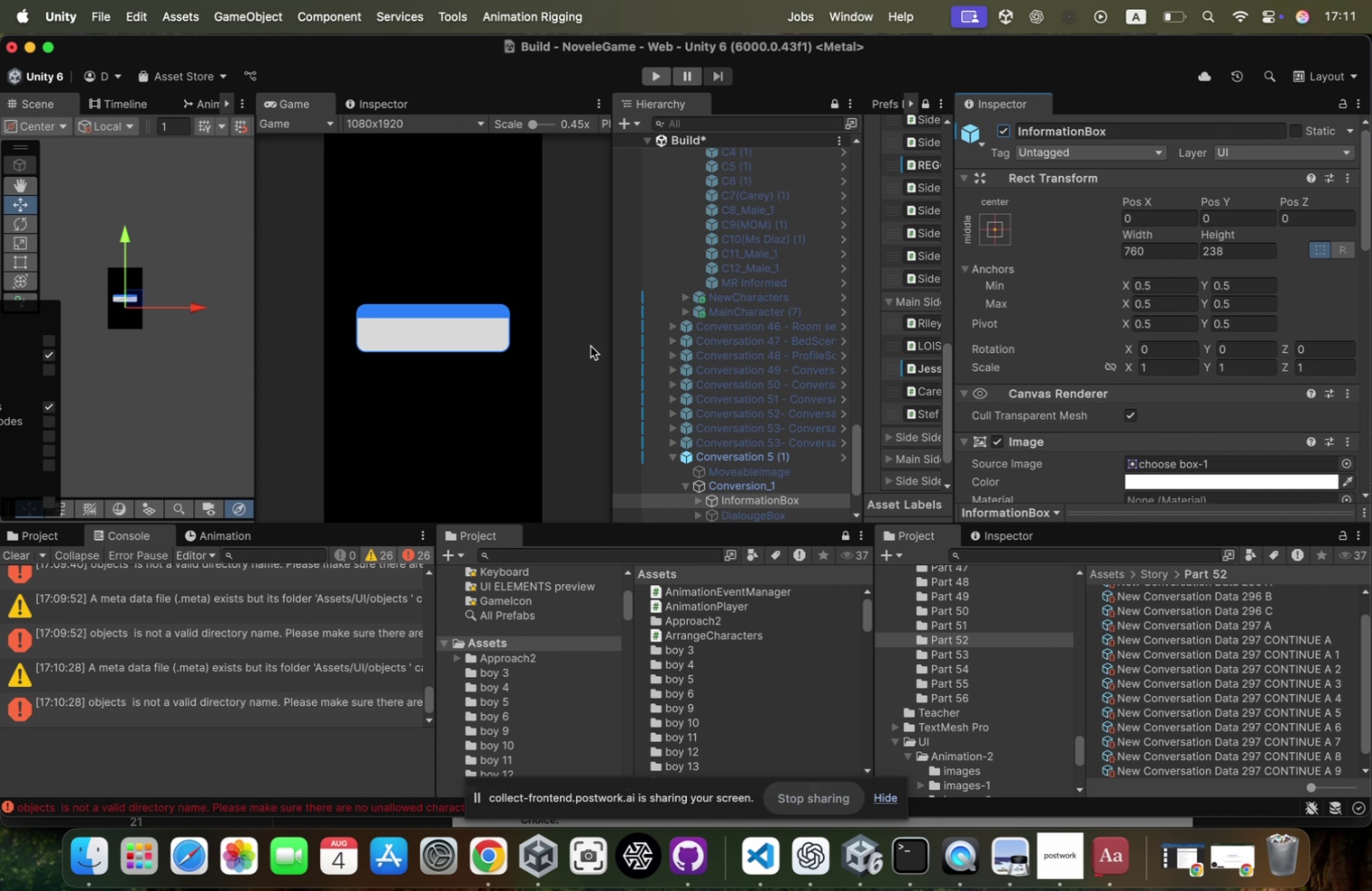 
key(T)
 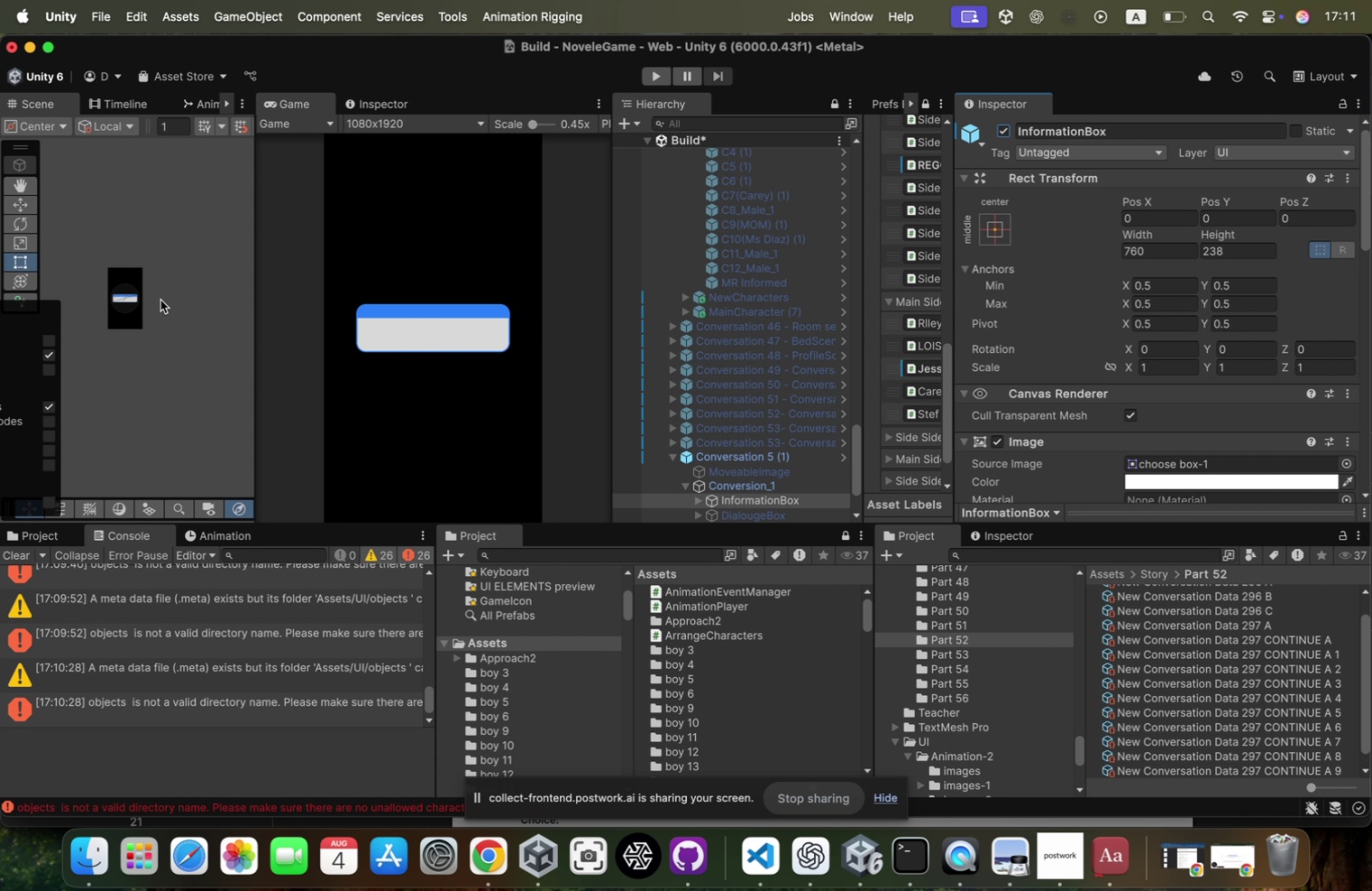 
scroll: coordinate [120, 303], scroll_direction: up, amount: 177.0
 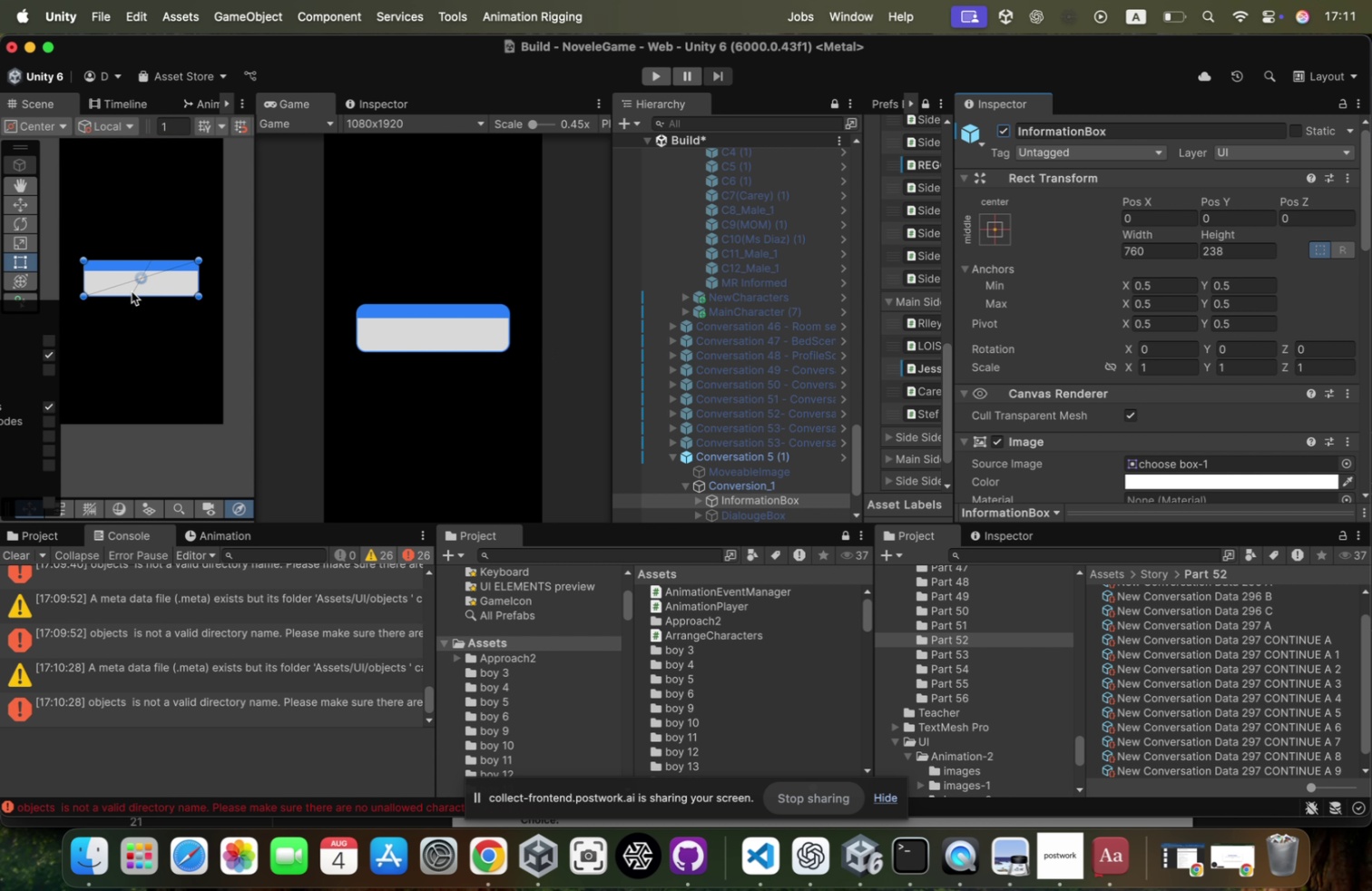 
left_click_drag(start_coordinate=[130, 296], to_coordinate=[130, 354])
 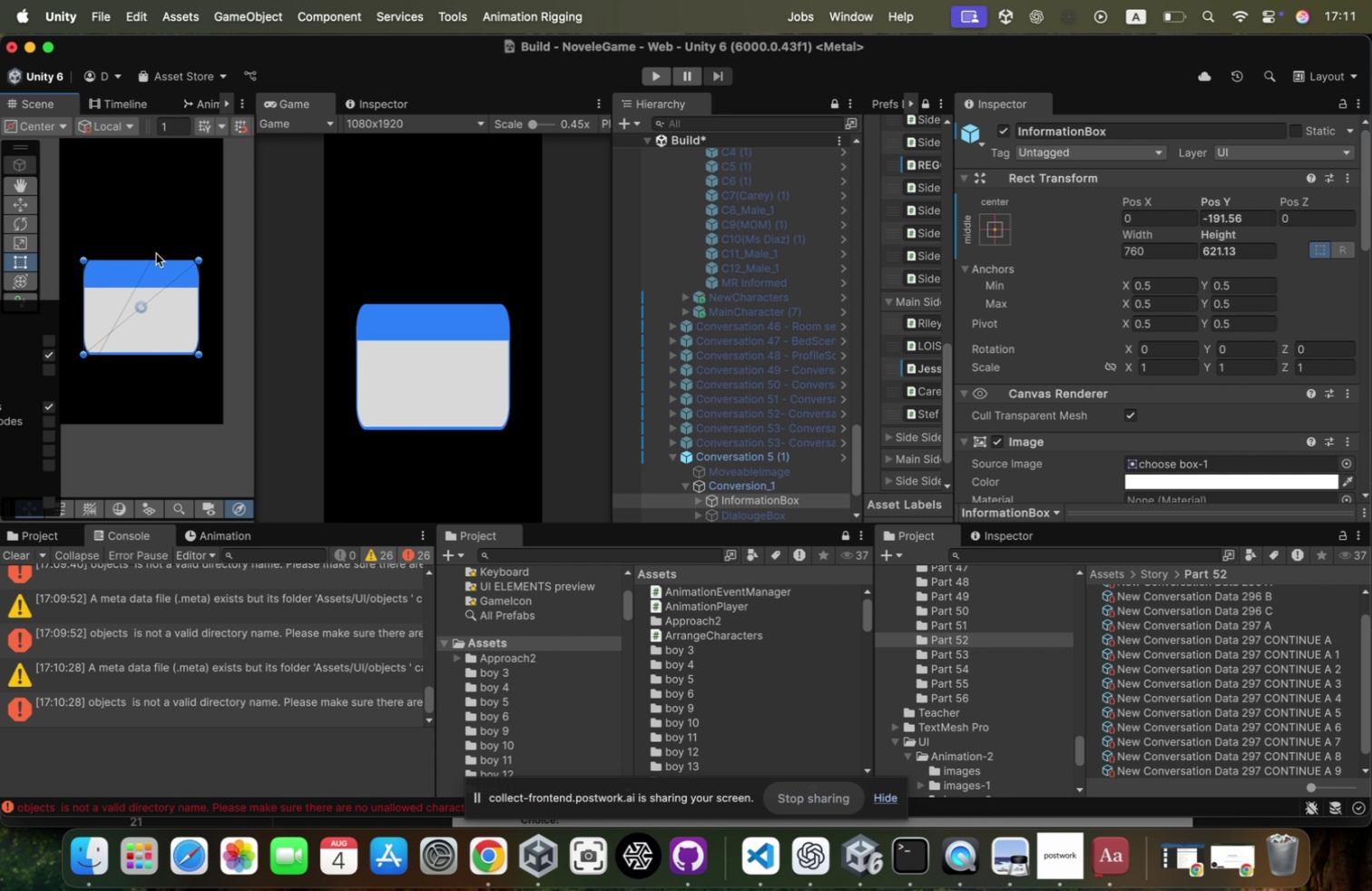 
left_click_drag(start_coordinate=[152, 260], to_coordinate=[174, 167])
 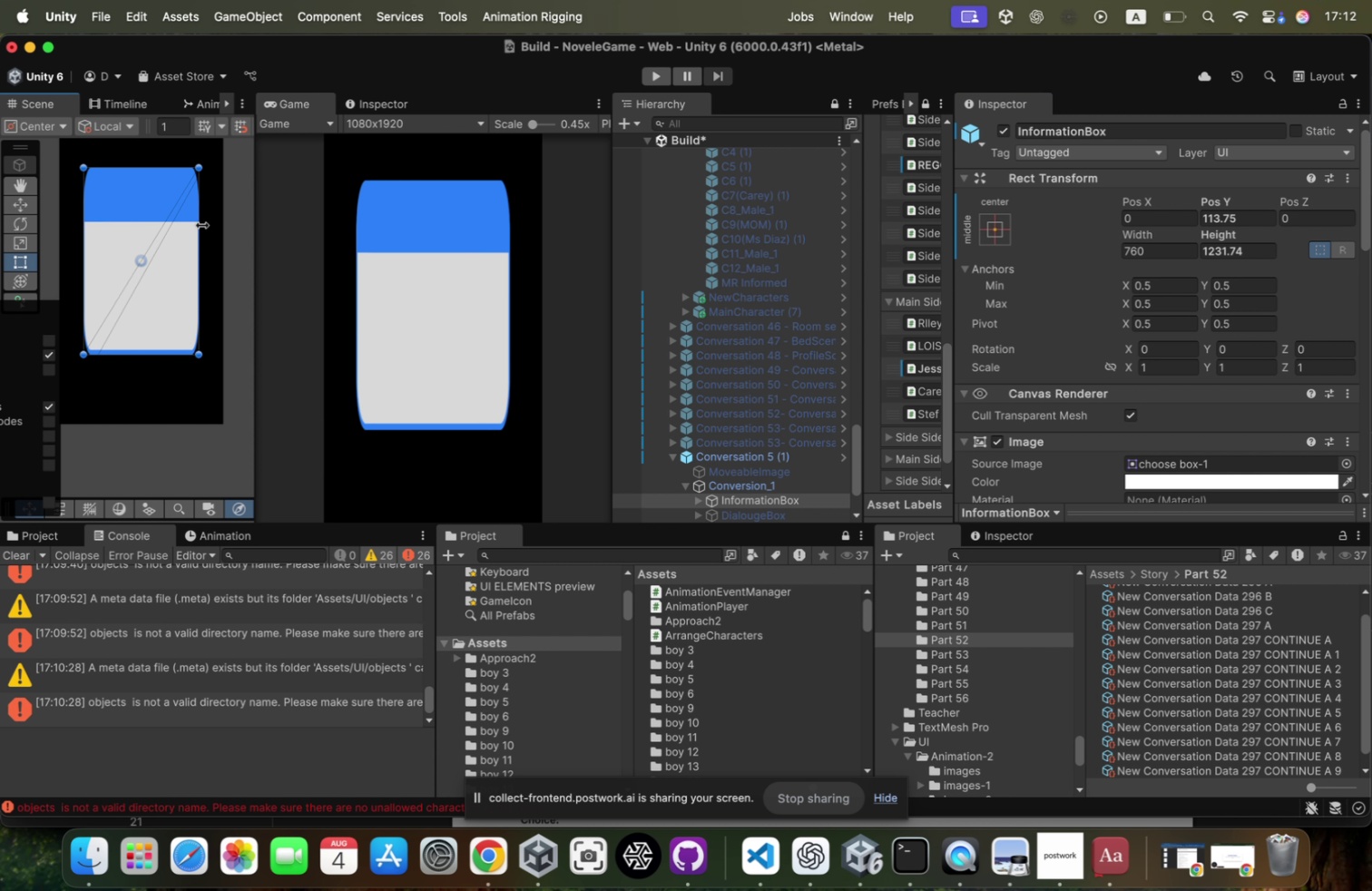 
left_click_drag(start_coordinate=[201, 226], to_coordinate=[230, 226])
 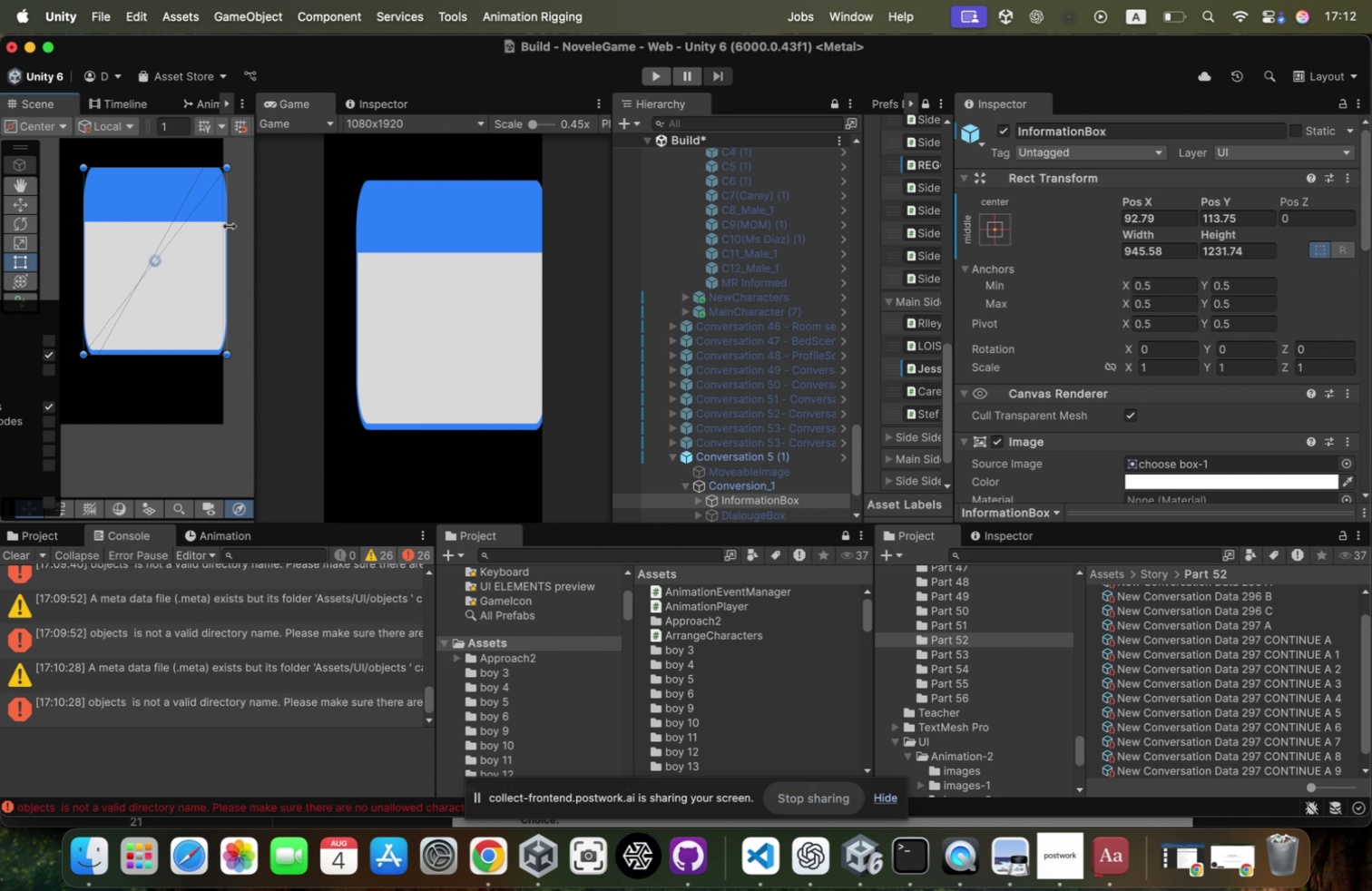 
left_click_drag(start_coordinate=[230, 226], to_coordinate=[220, 228])
 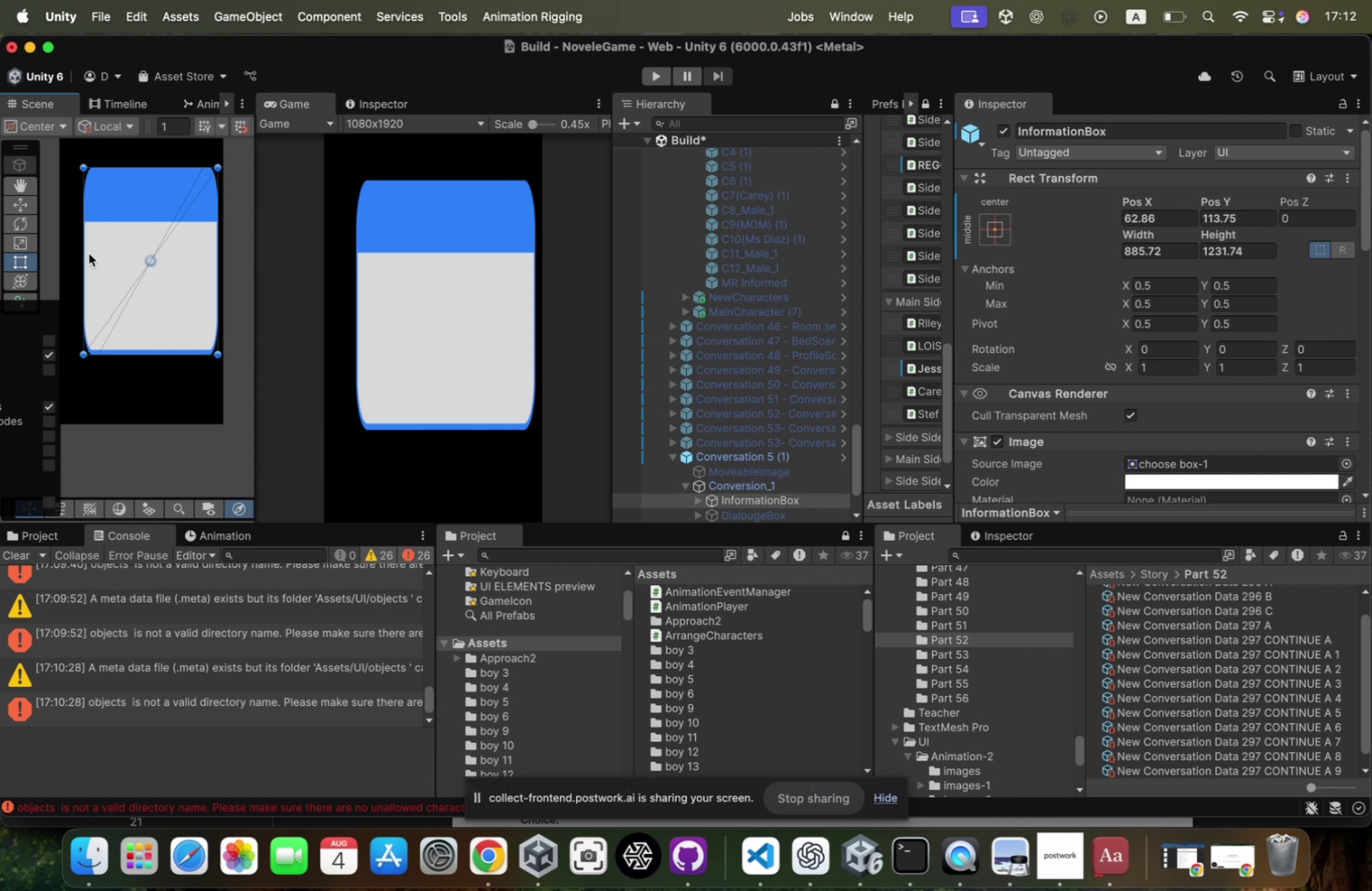 
left_click_drag(start_coordinate=[86, 256], to_coordinate=[70, 259])
 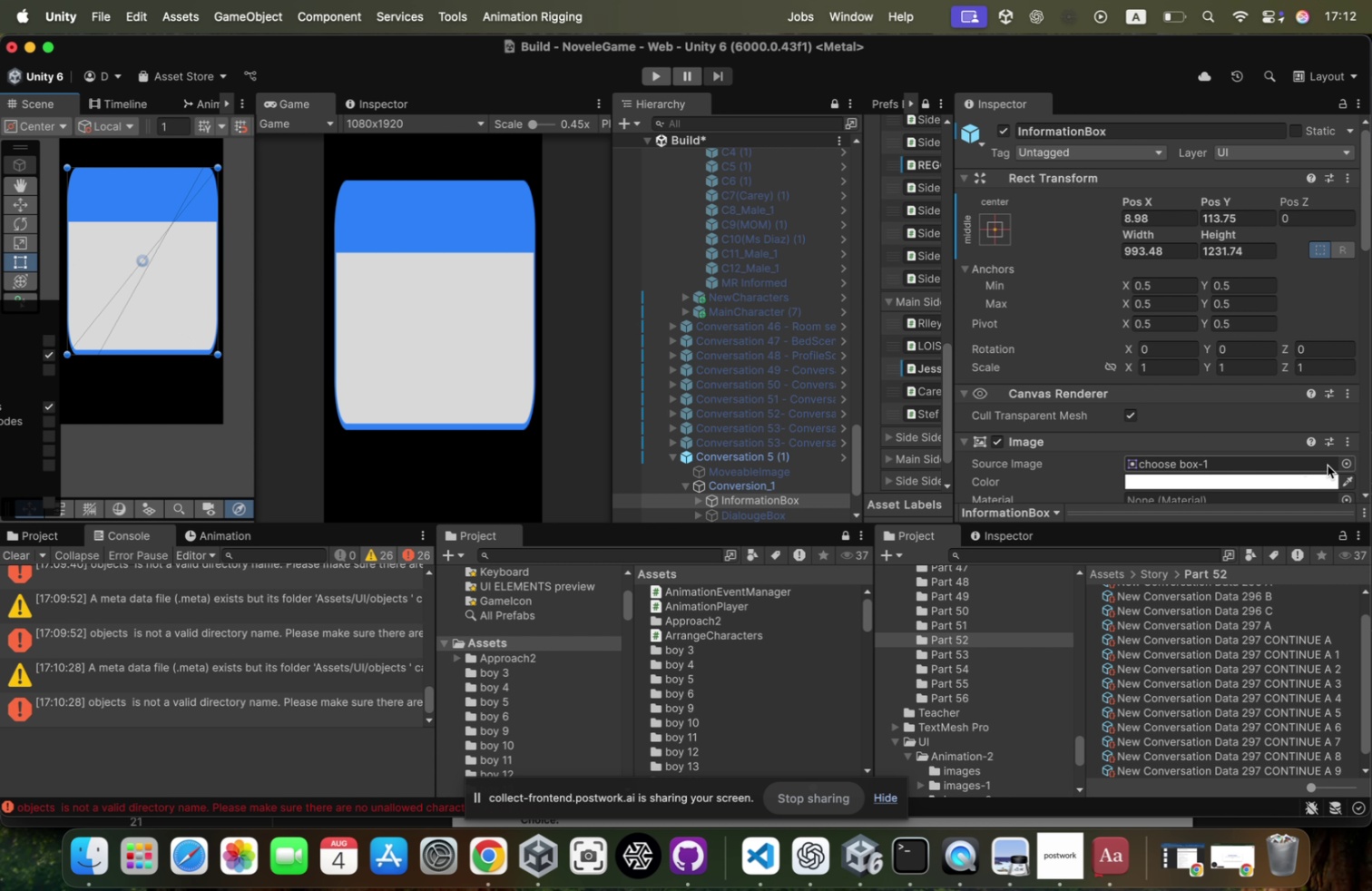 
scroll: coordinate [1171, 356], scroll_direction: down, amount: 18.0
 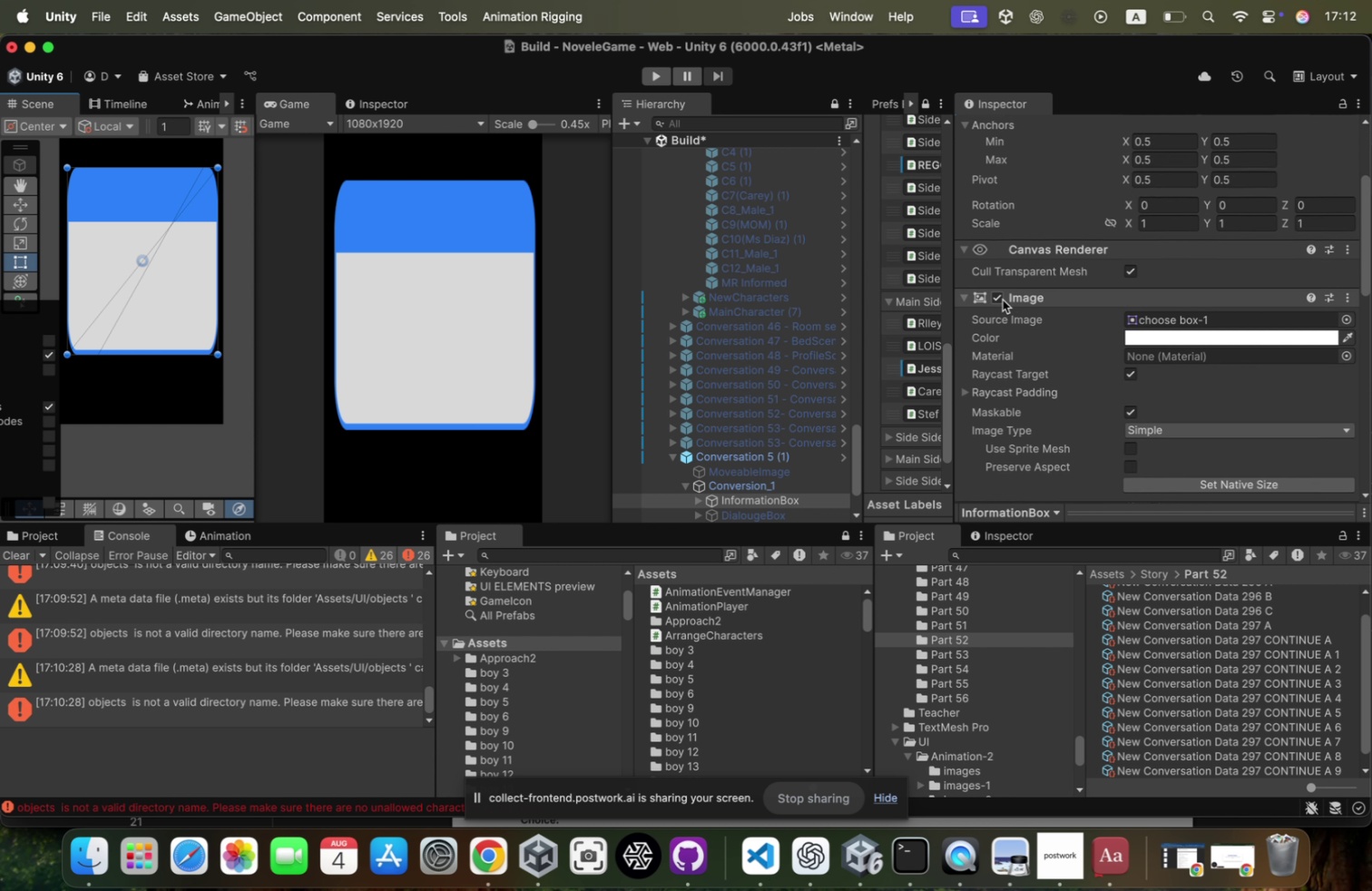 
left_click([1003, 299])
 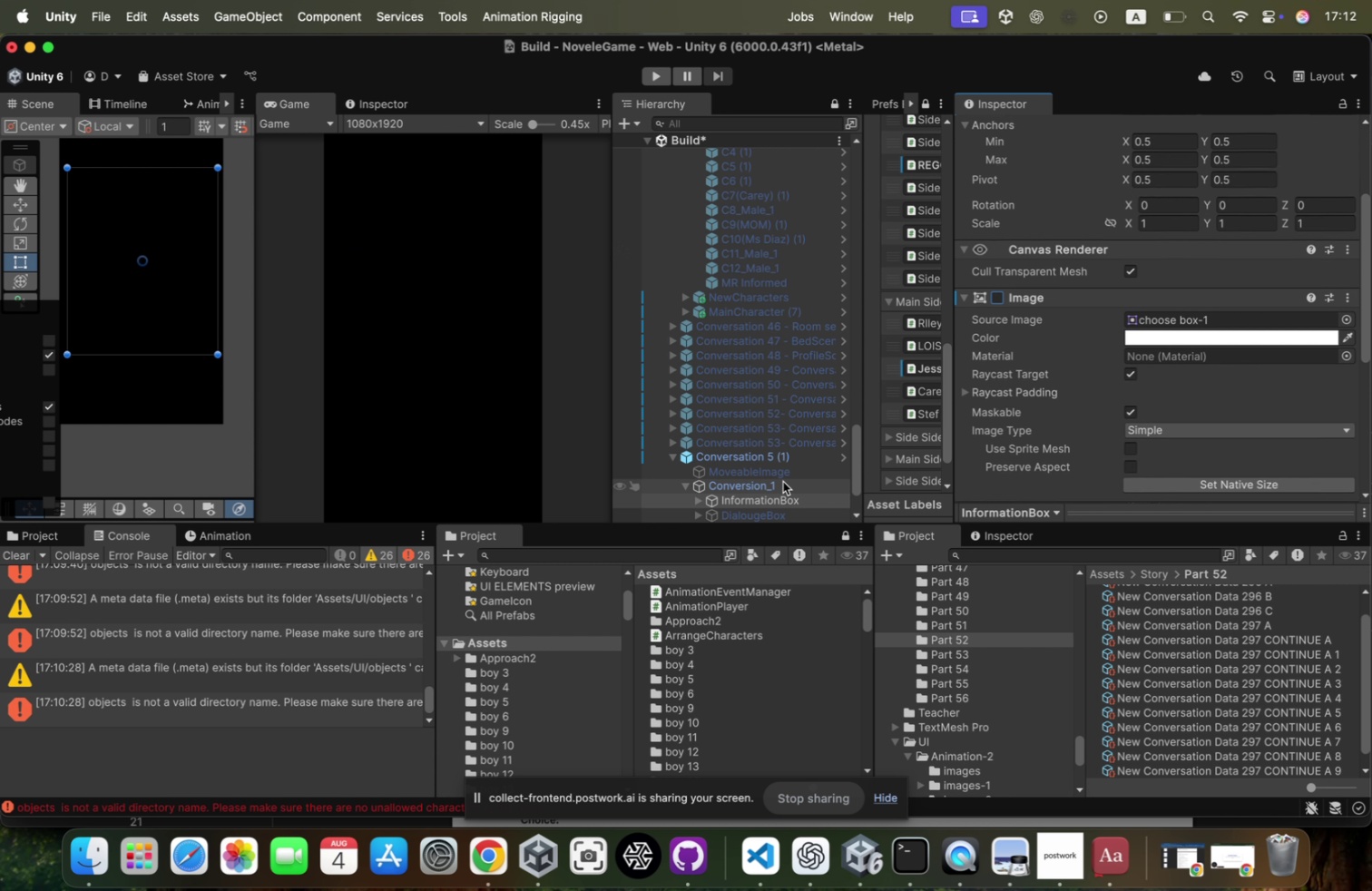 
scroll: coordinate [774, 490], scroll_direction: down, amount: 7.0
 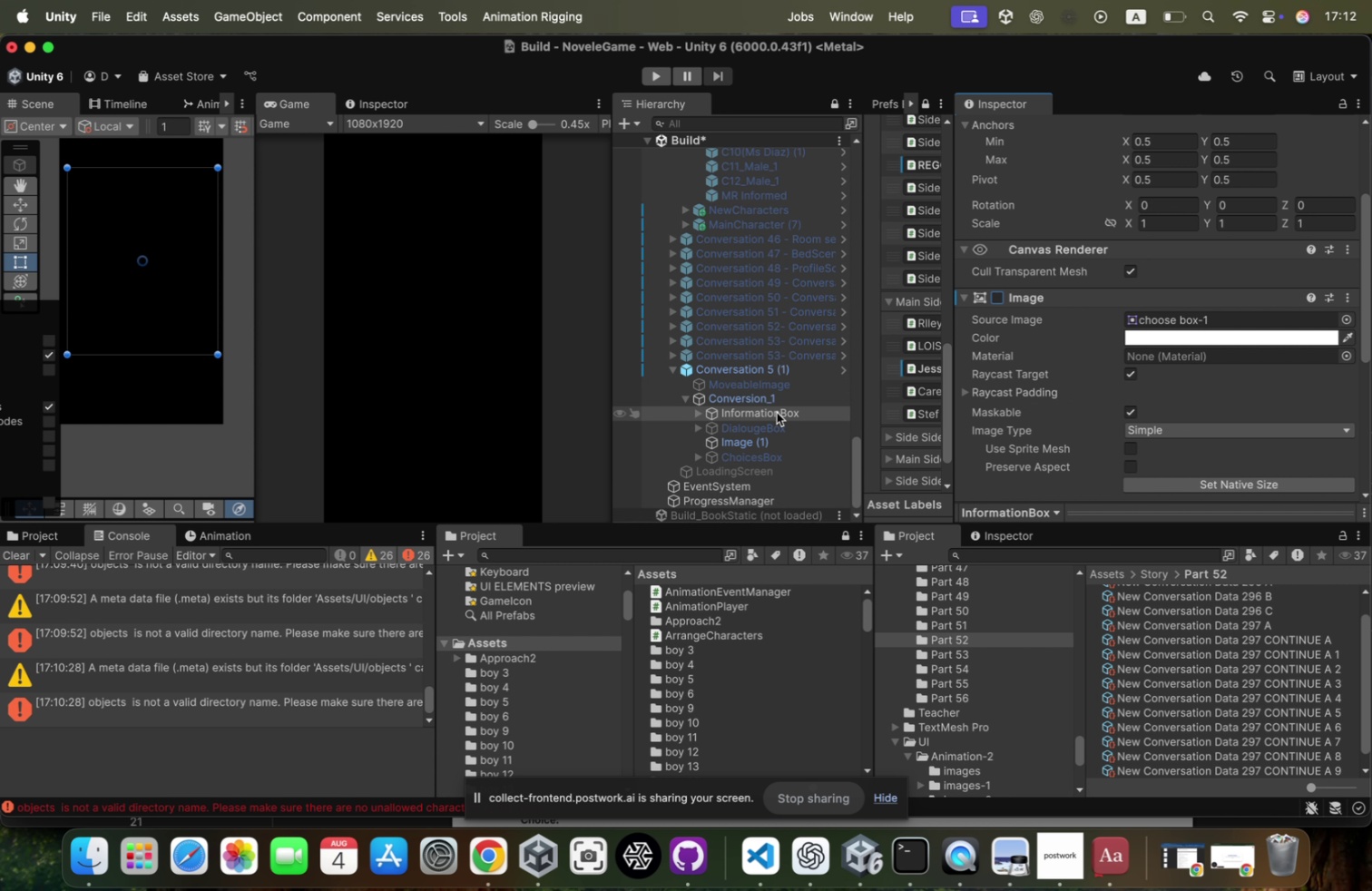 
key(ArrowRight)
 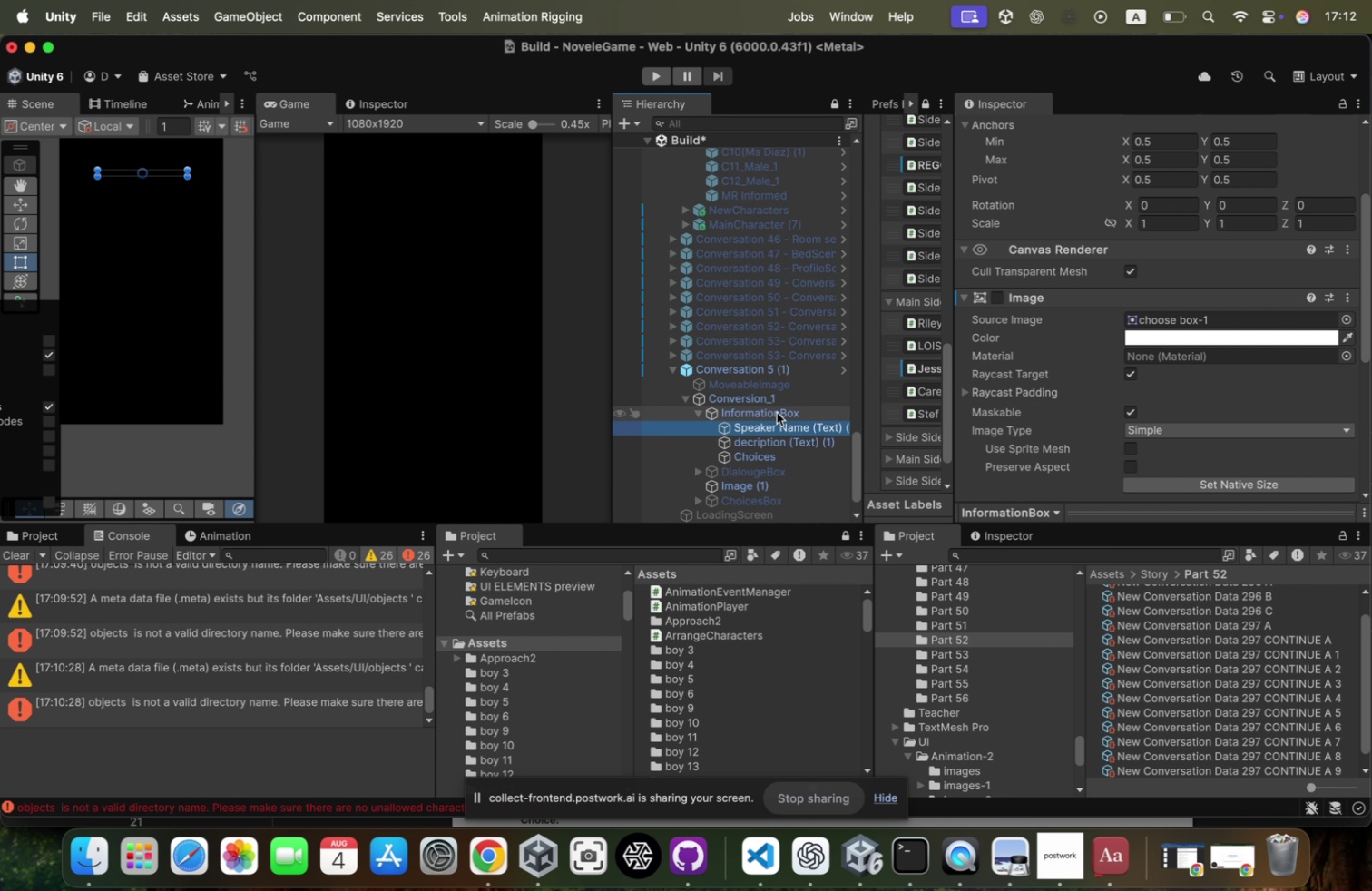 
key(ArrowDown)
 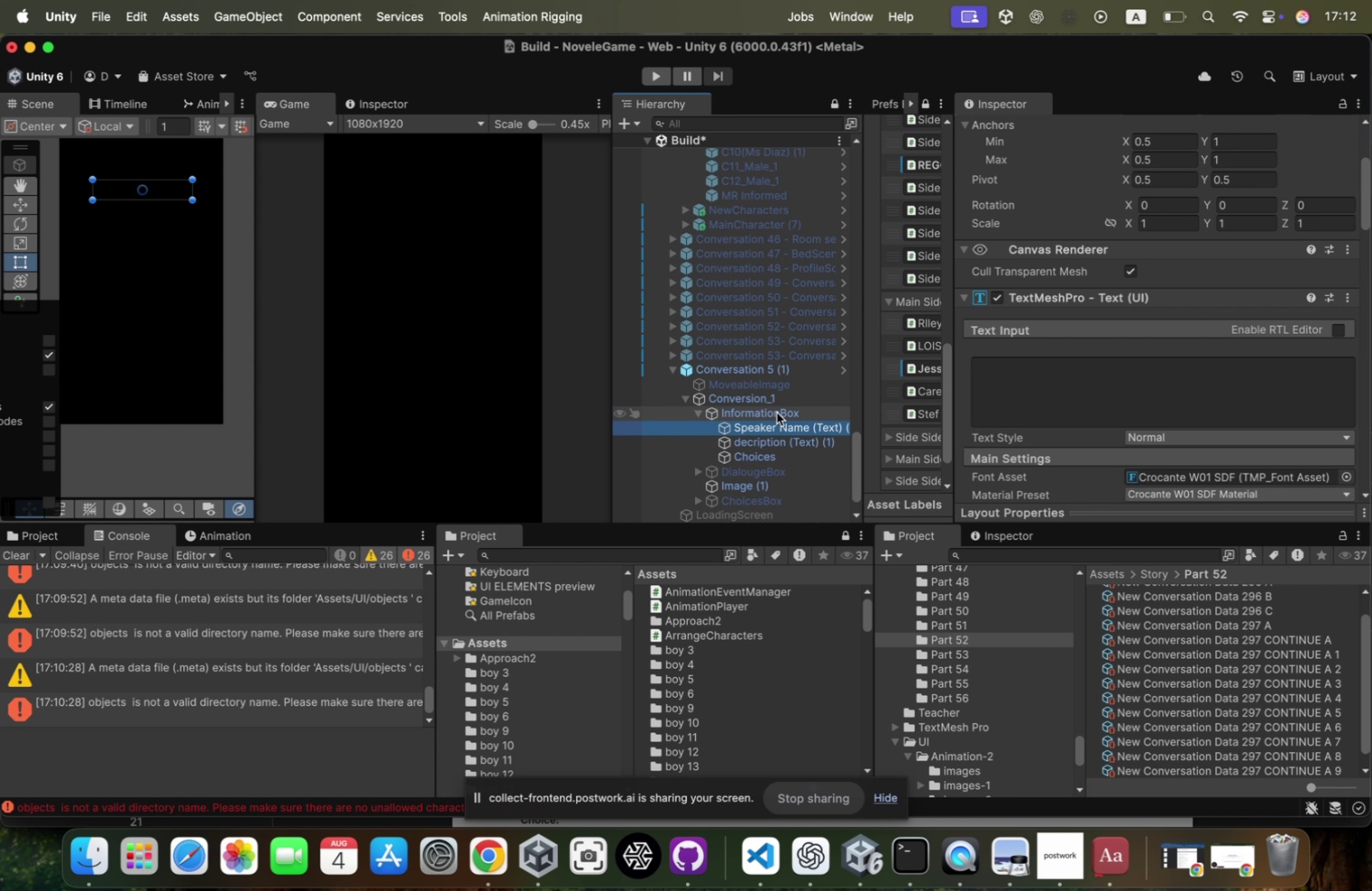 
key(ArrowDown)
 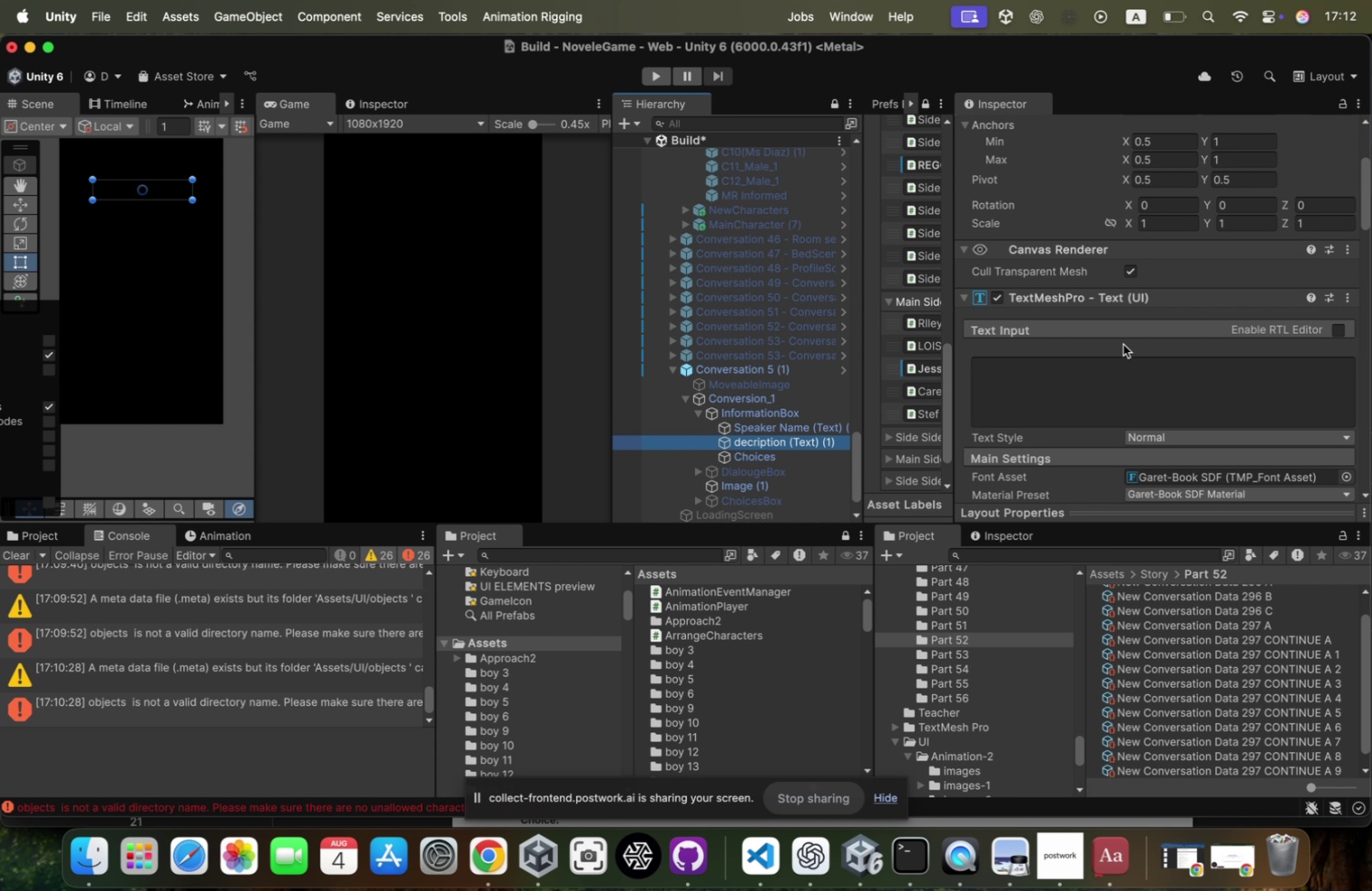 
scroll: coordinate [1031, 191], scroll_direction: up, amount: 21.0
 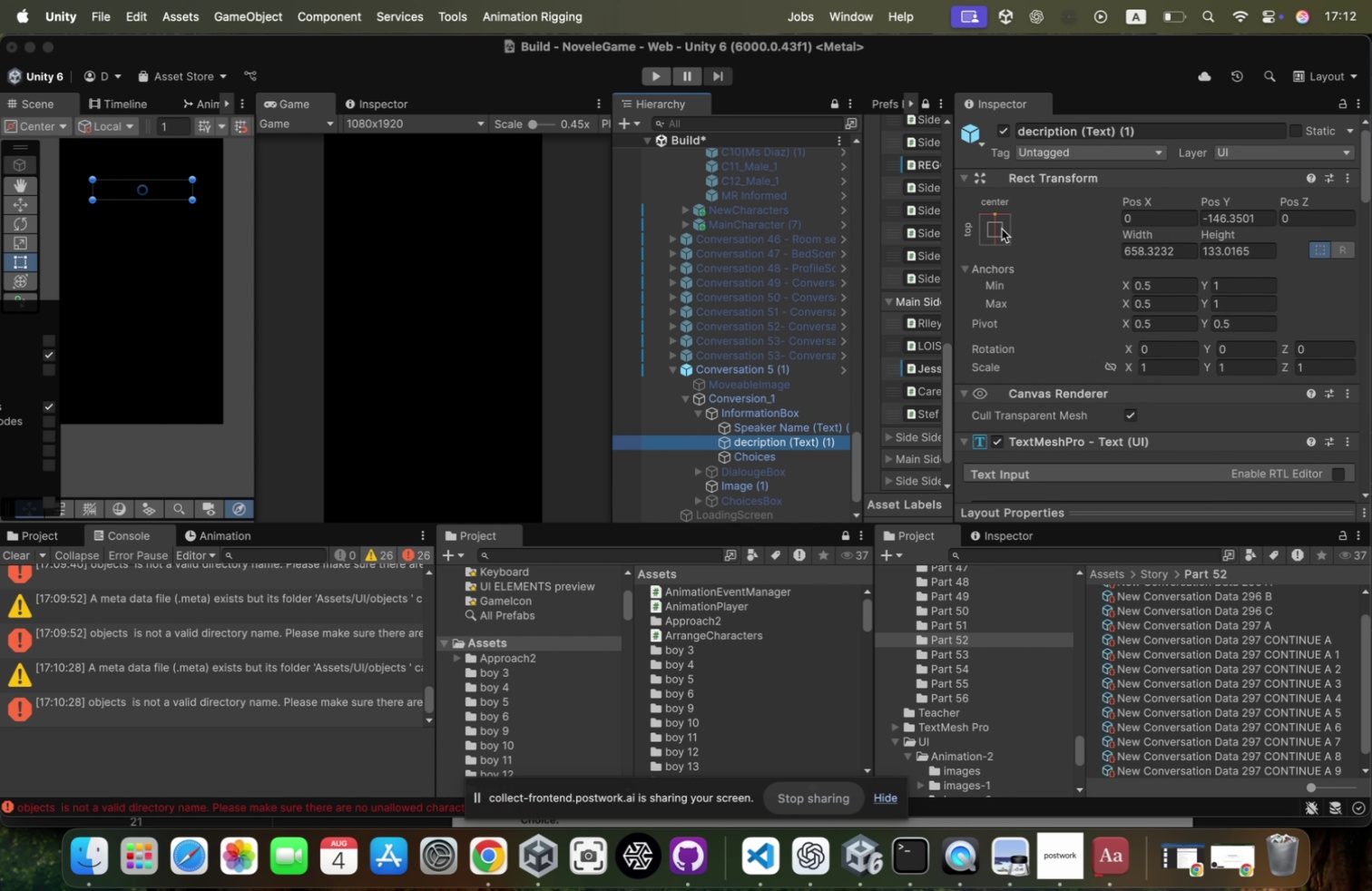 
hold_key(key=OptionLeft, duration=1.37)
 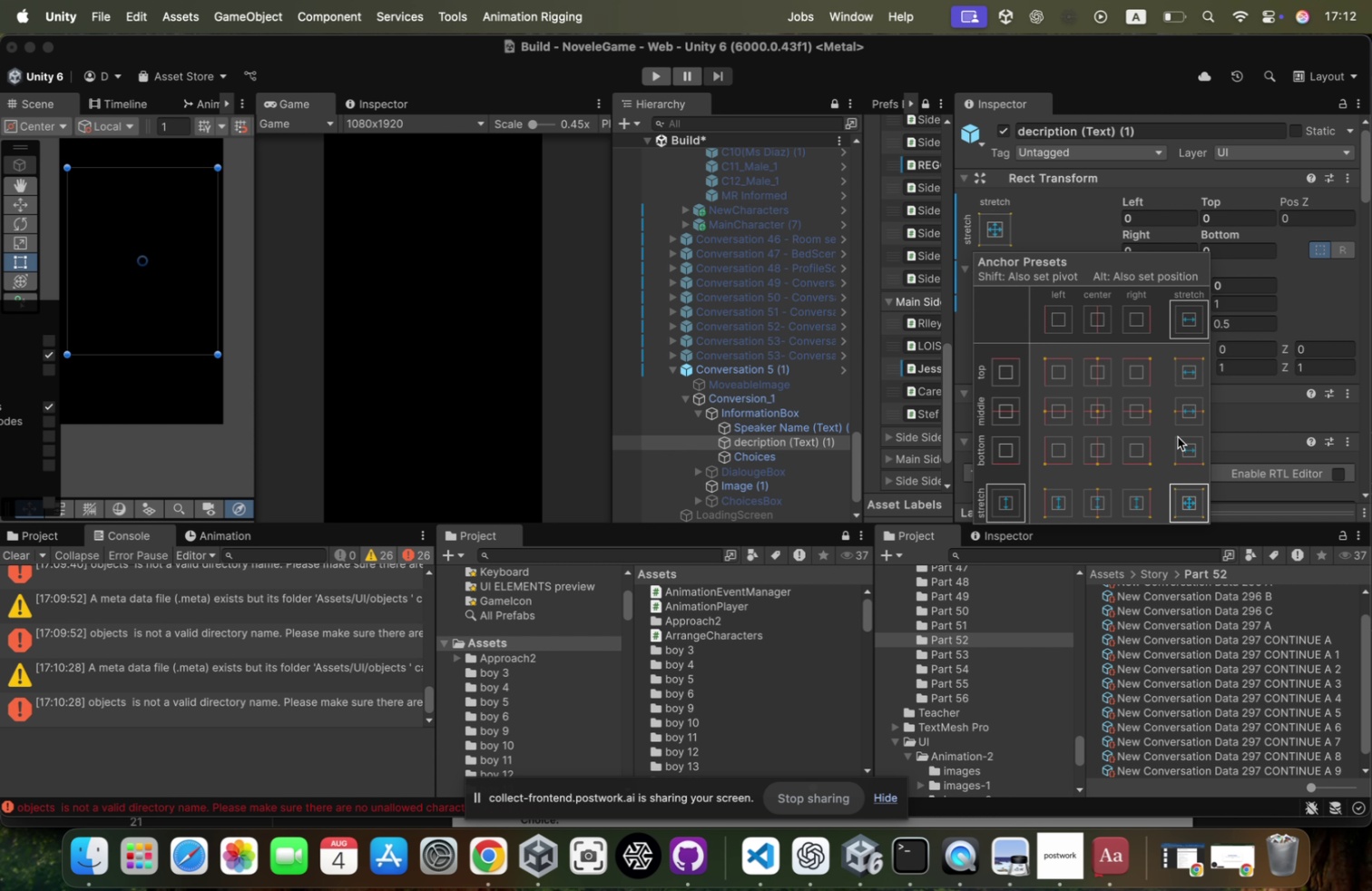 
hold_key(key=CapsLock, duration=1.29)
 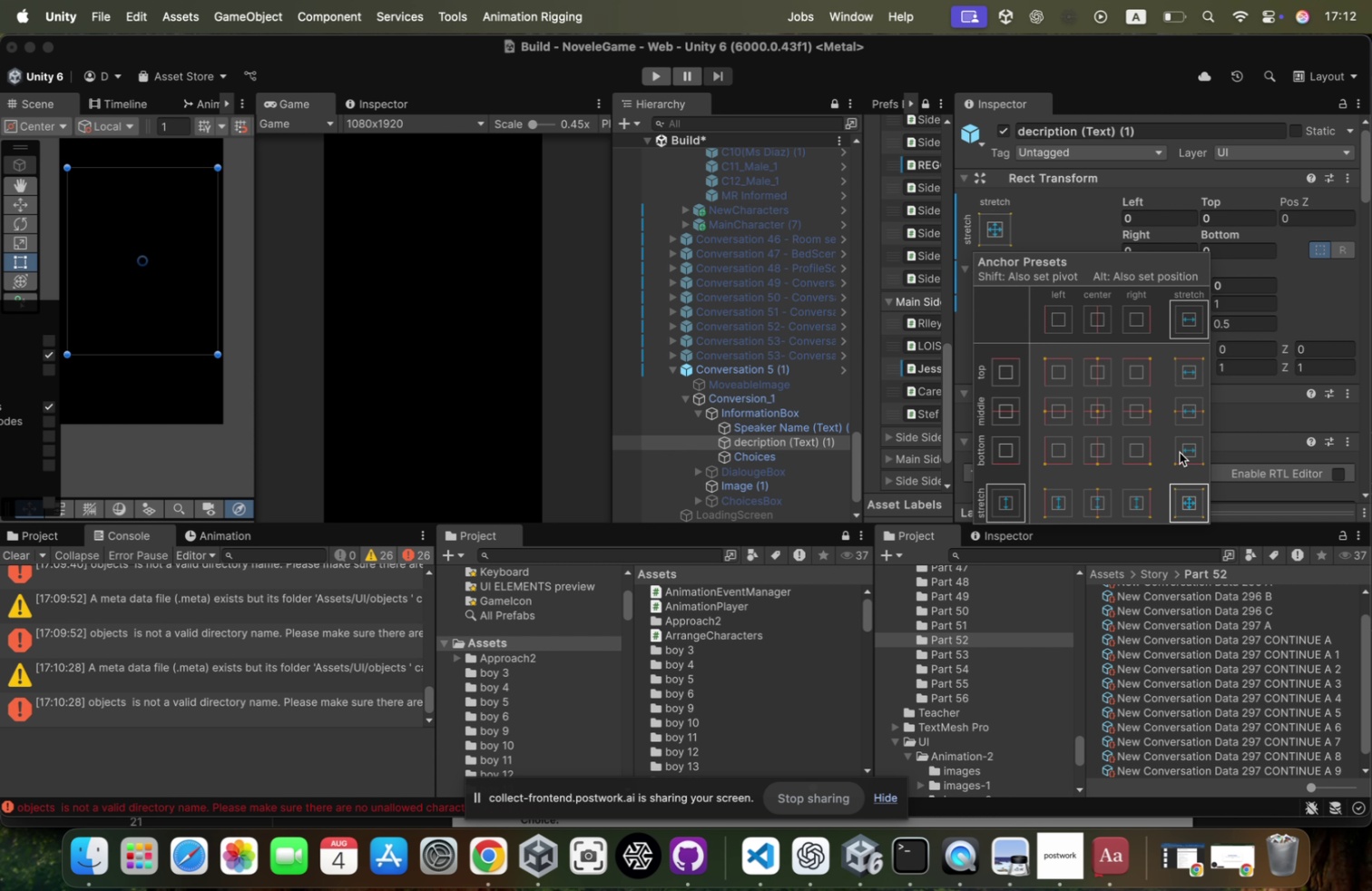 
left_click([1178, 494])
 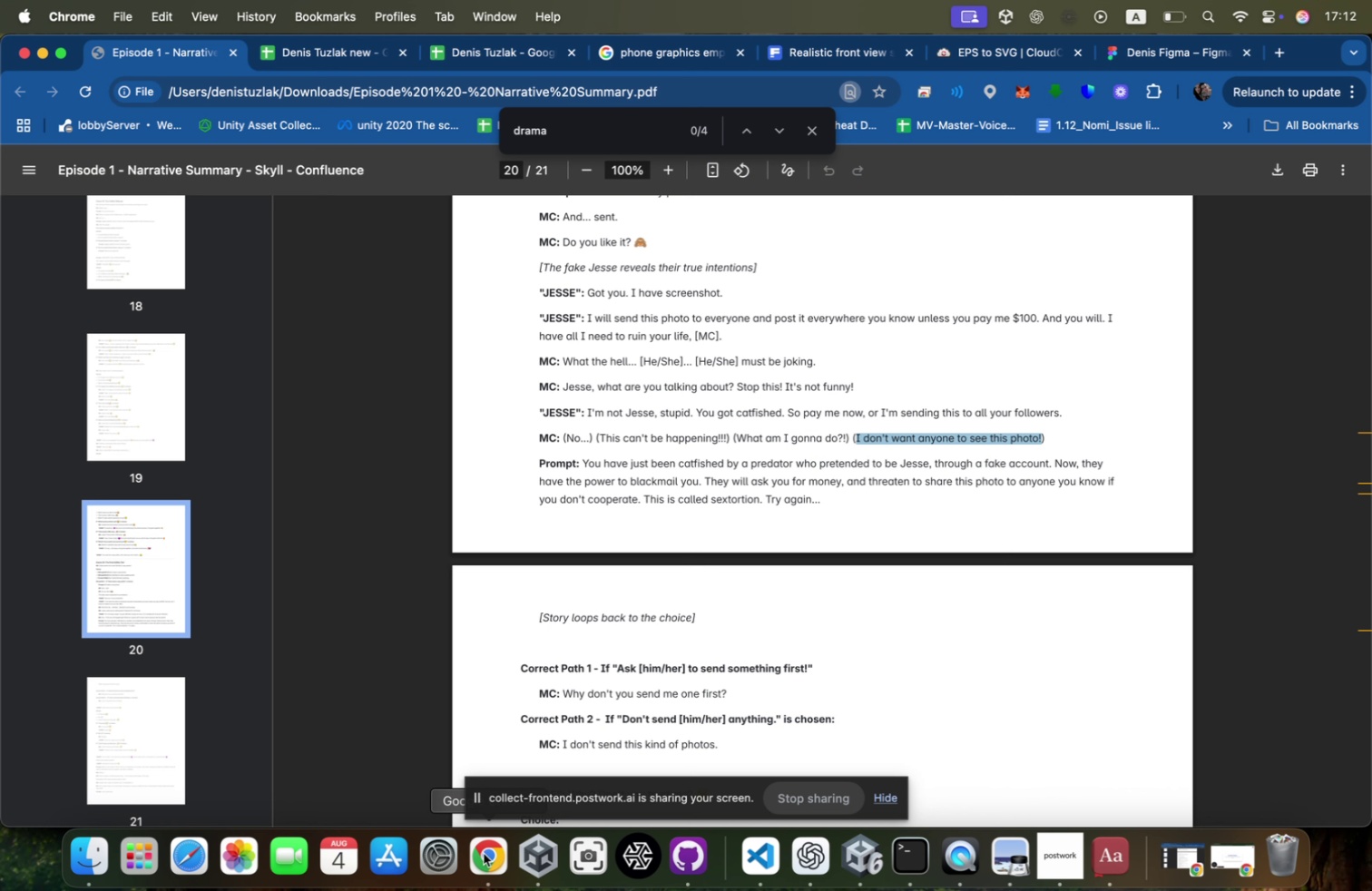 
left_click_drag(start_coordinate=[834, 496], to_coordinate=[671, 462])
 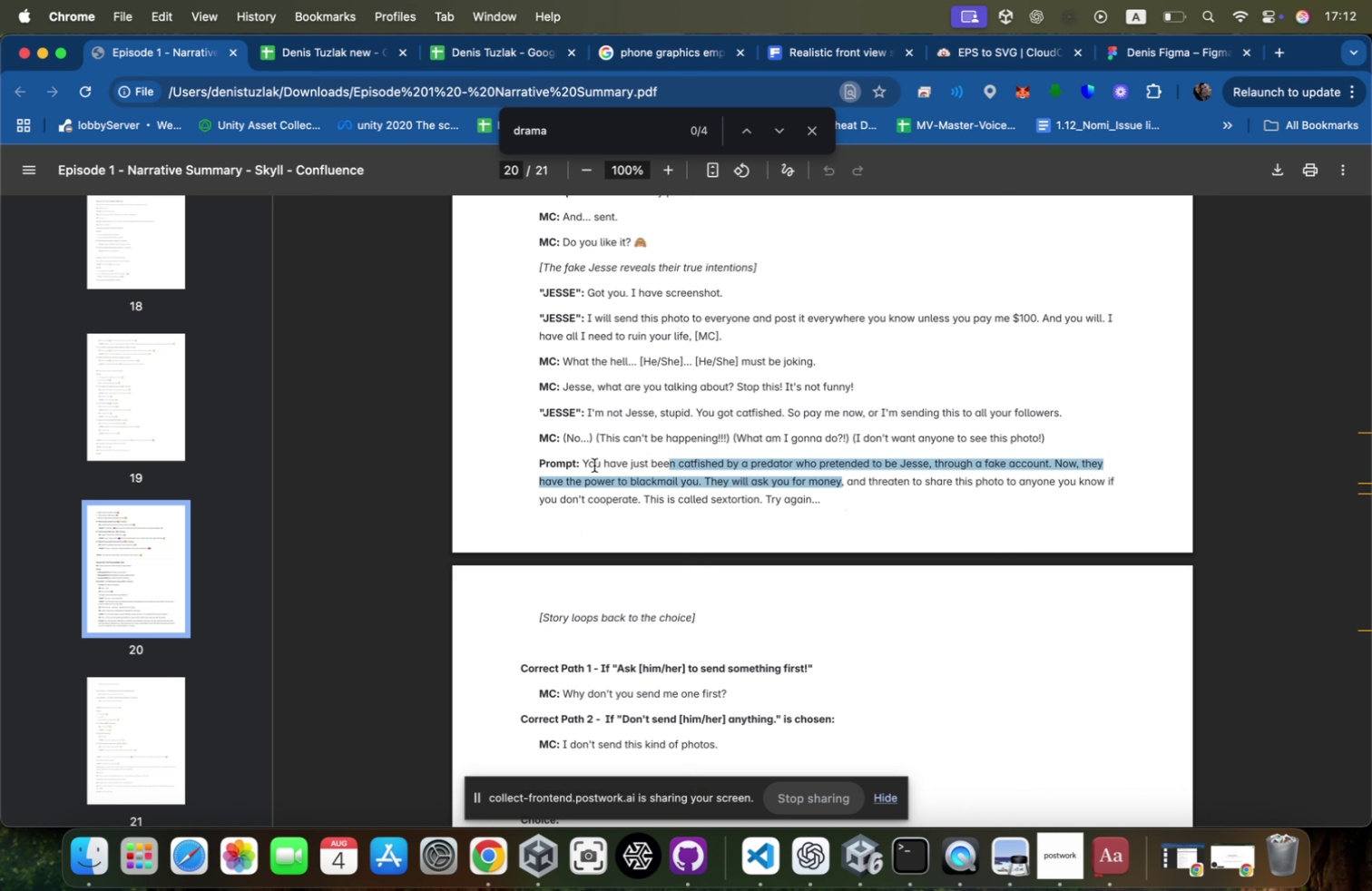 
left_click_drag(start_coordinate=[585, 465], to_coordinate=[830, 499])
 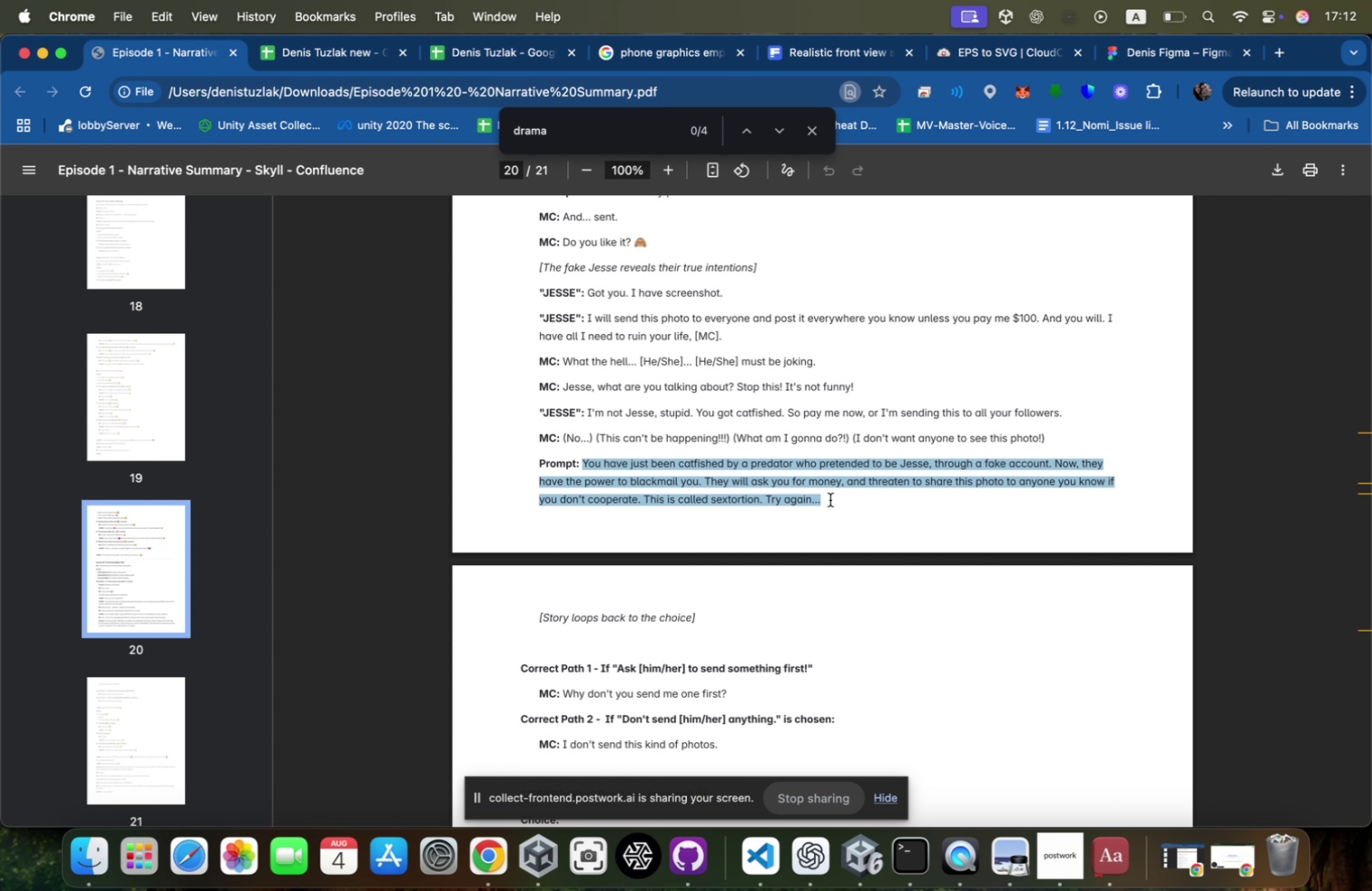 
key(Meta+CommandLeft)
 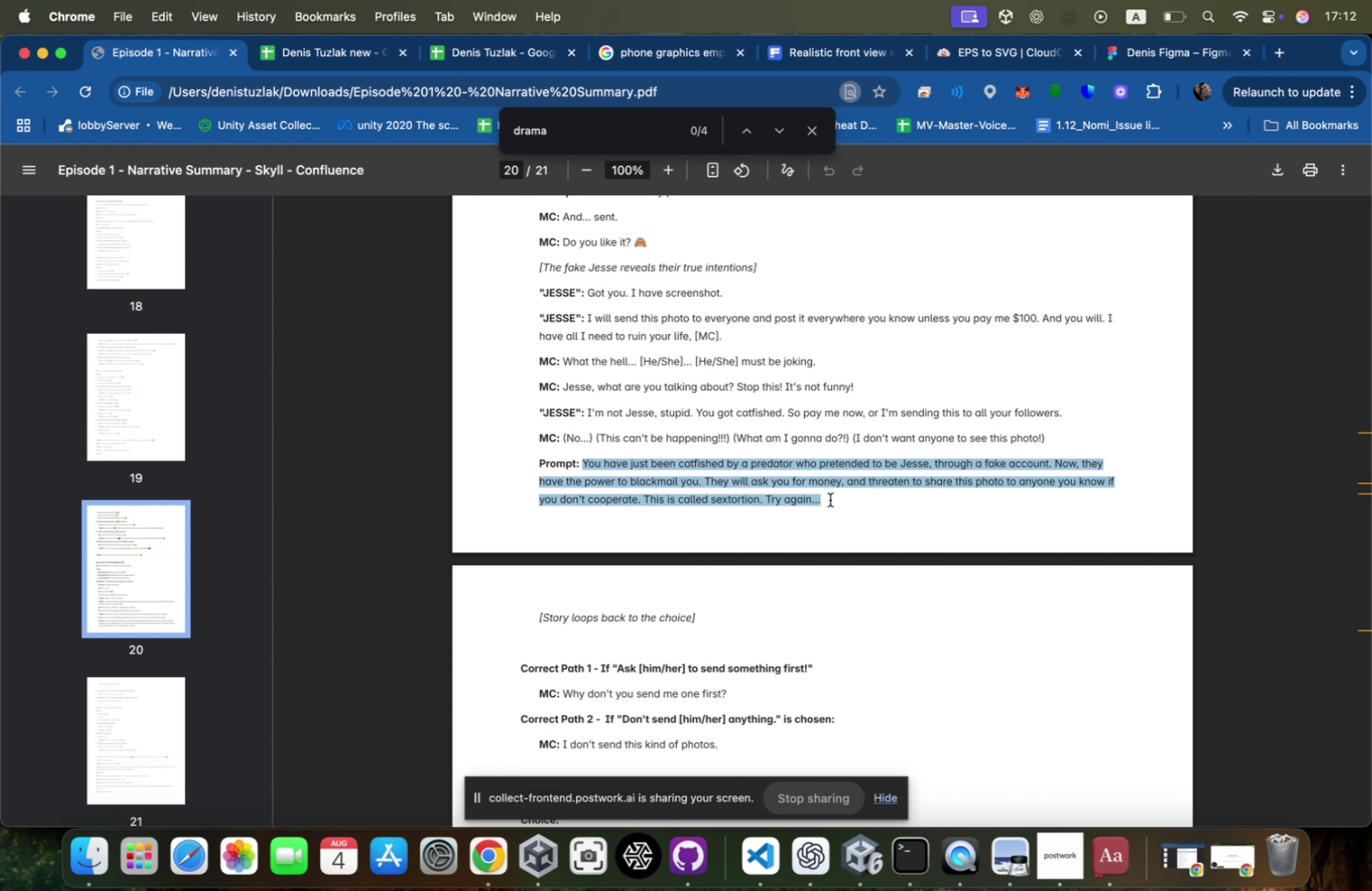 
key(Meta+C)
 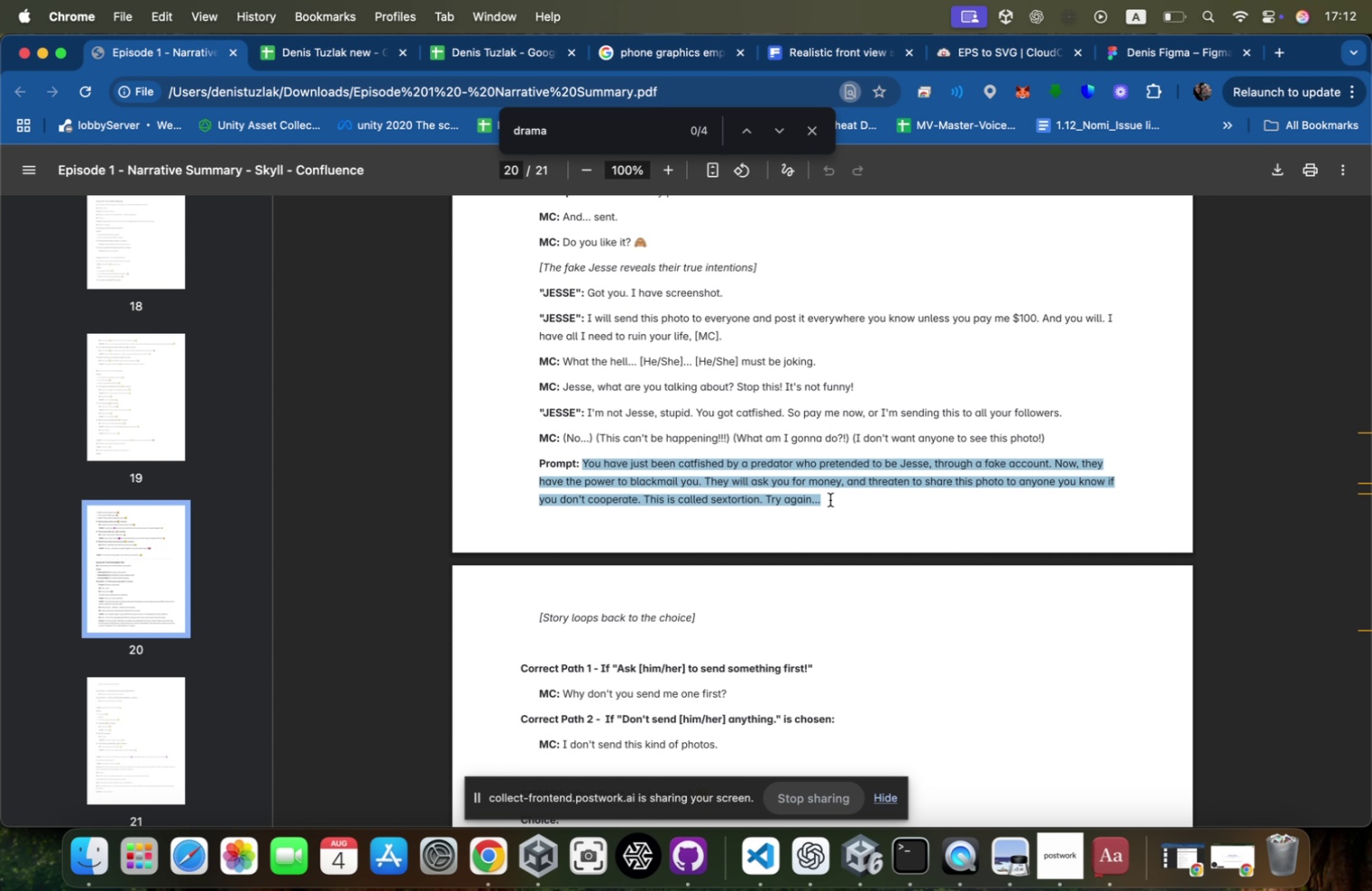 
key(Meta+CommandLeft)
 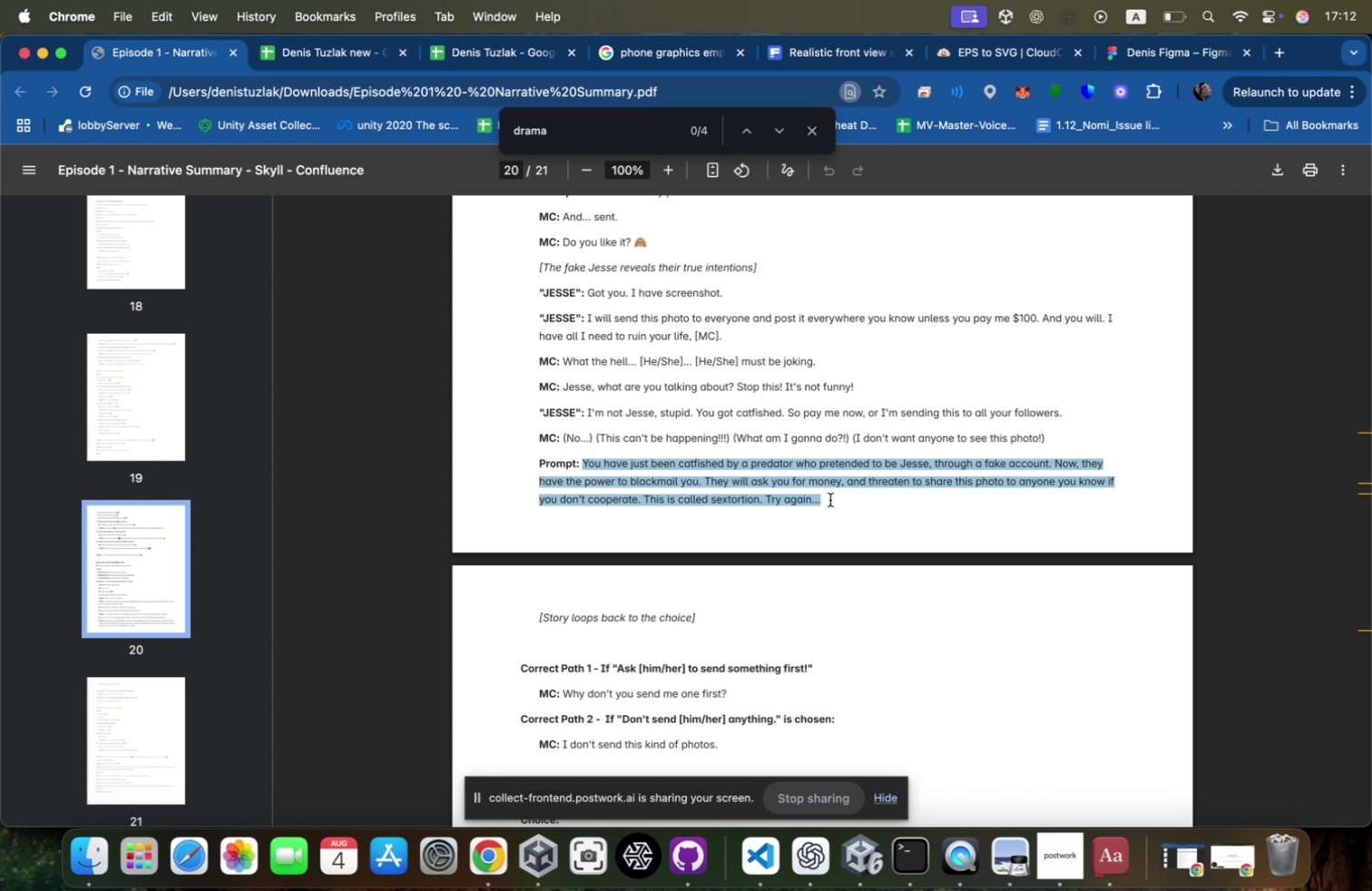 
hold_key(key=Tab, duration=0.42)
 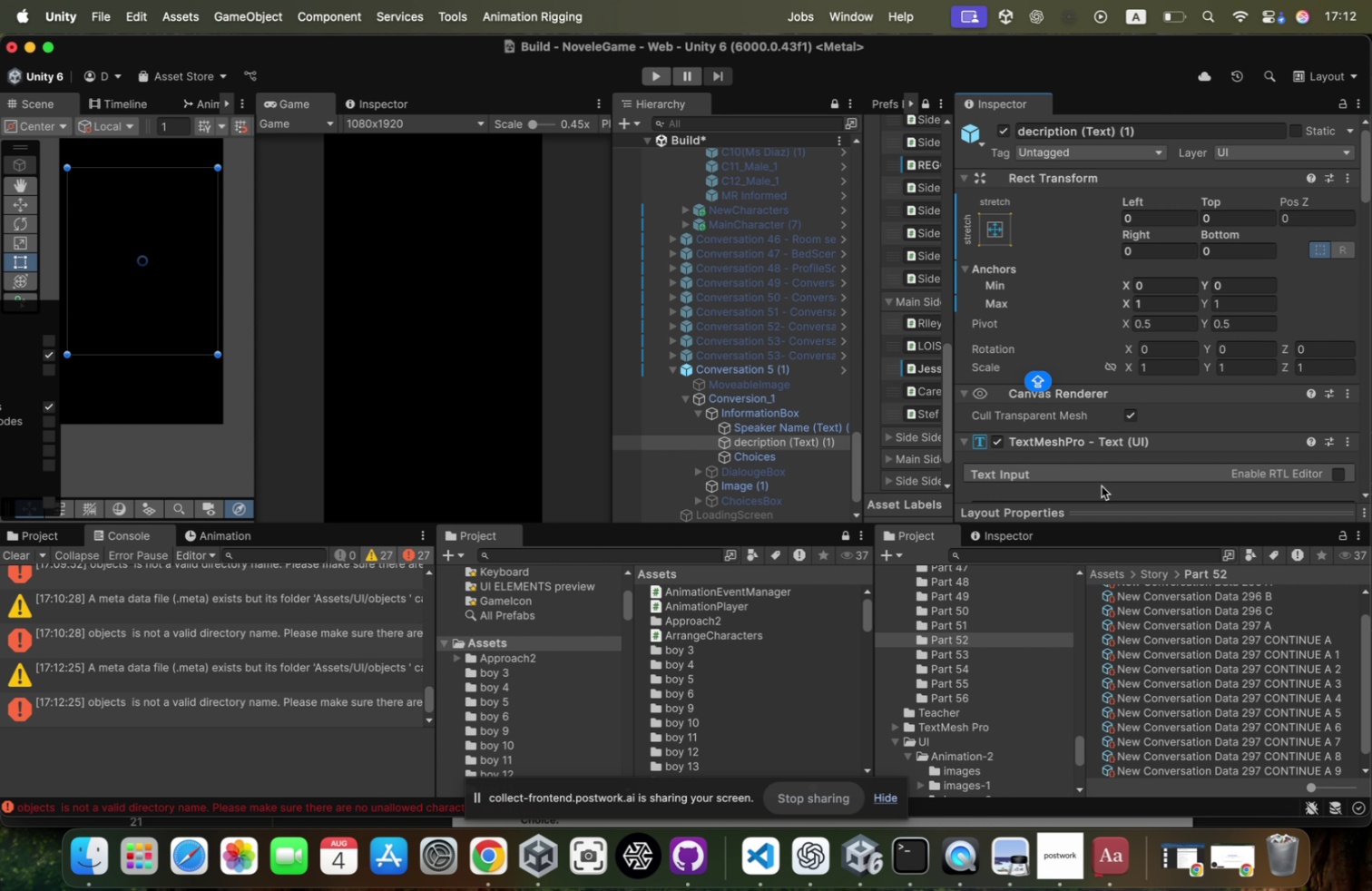 
scroll: coordinate [1102, 484], scroll_direction: down, amount: 36.0
 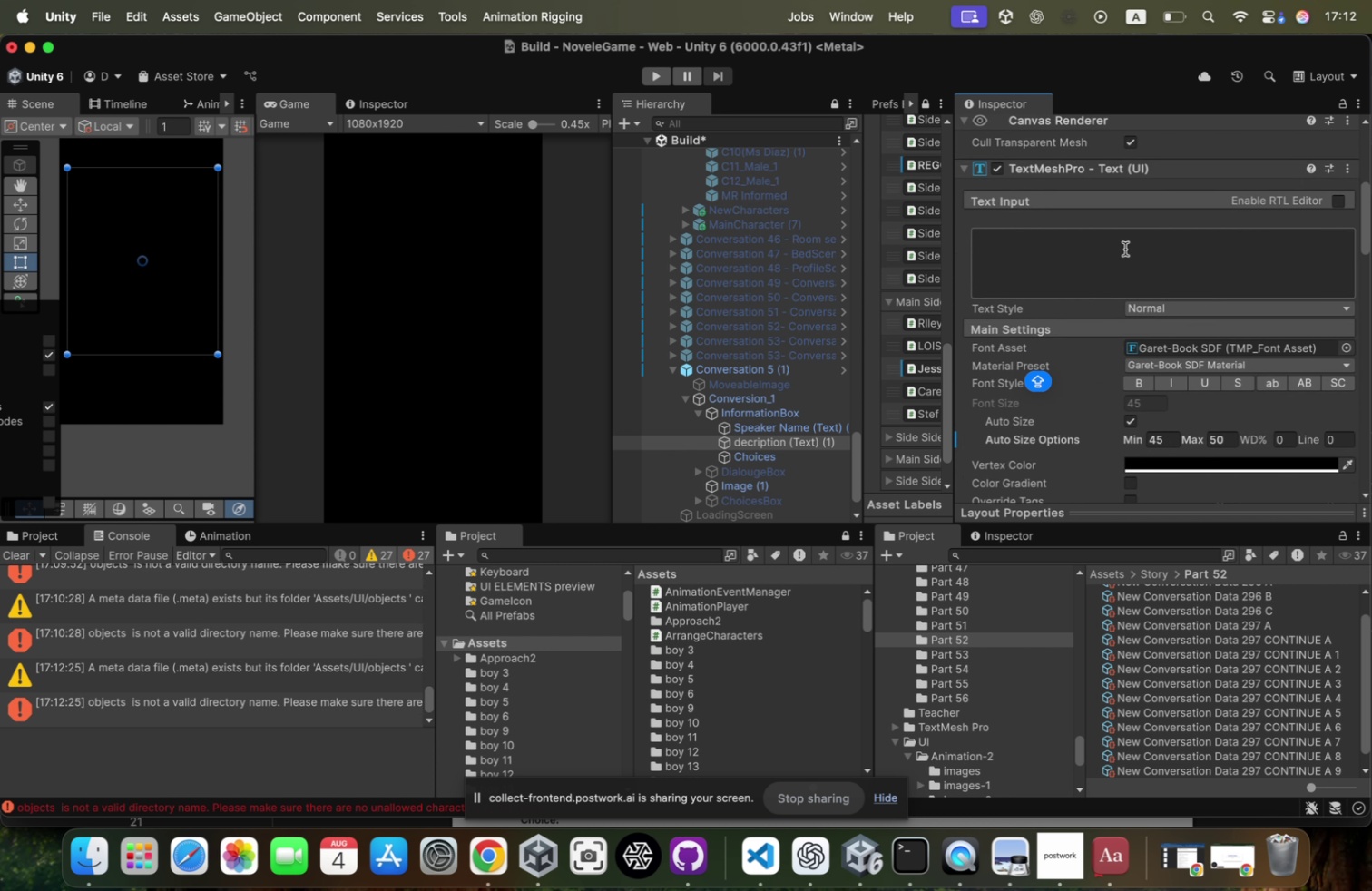 
left_click([1125, 249])
 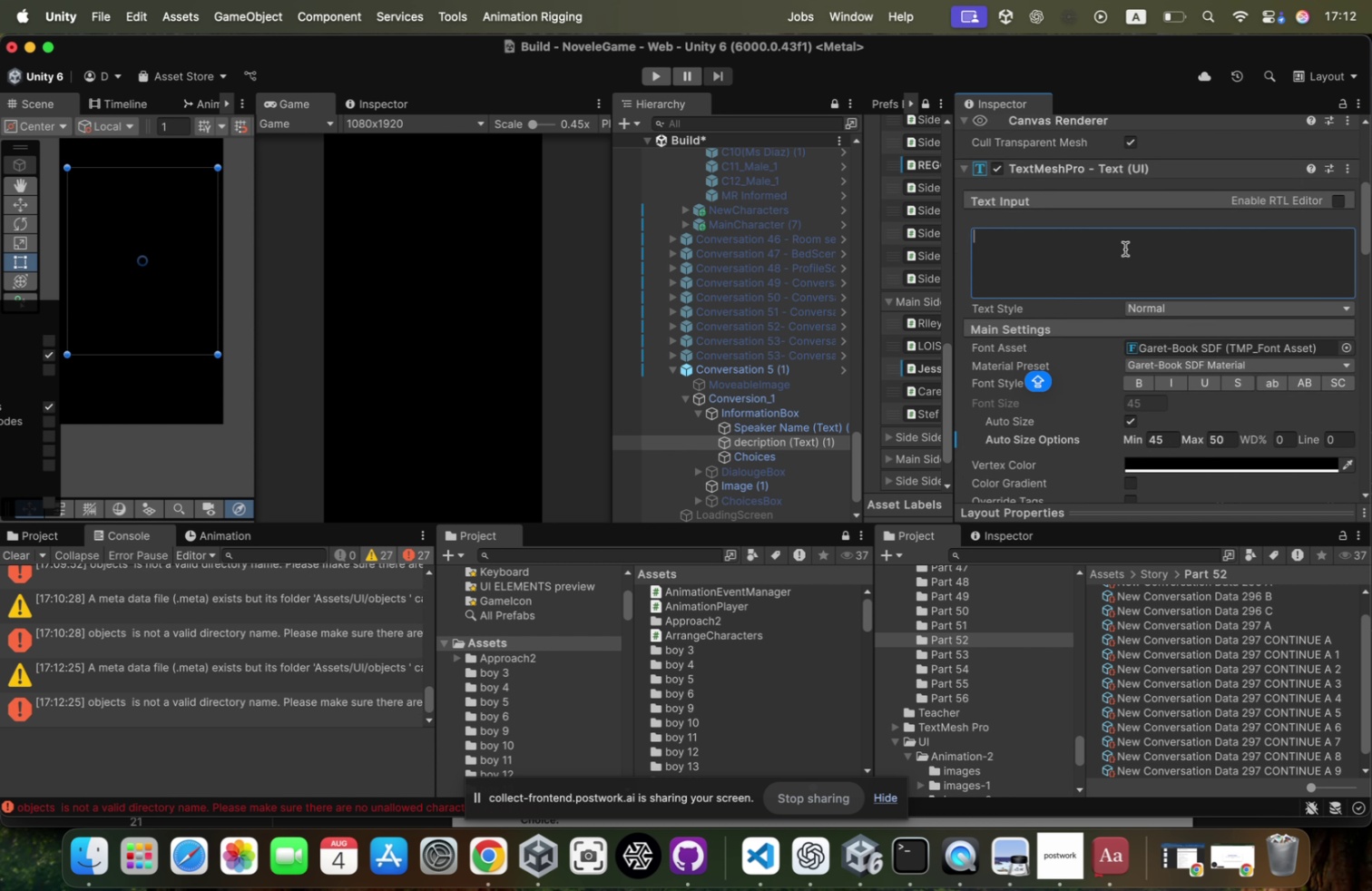 
key(Meta+CommandLeft)
 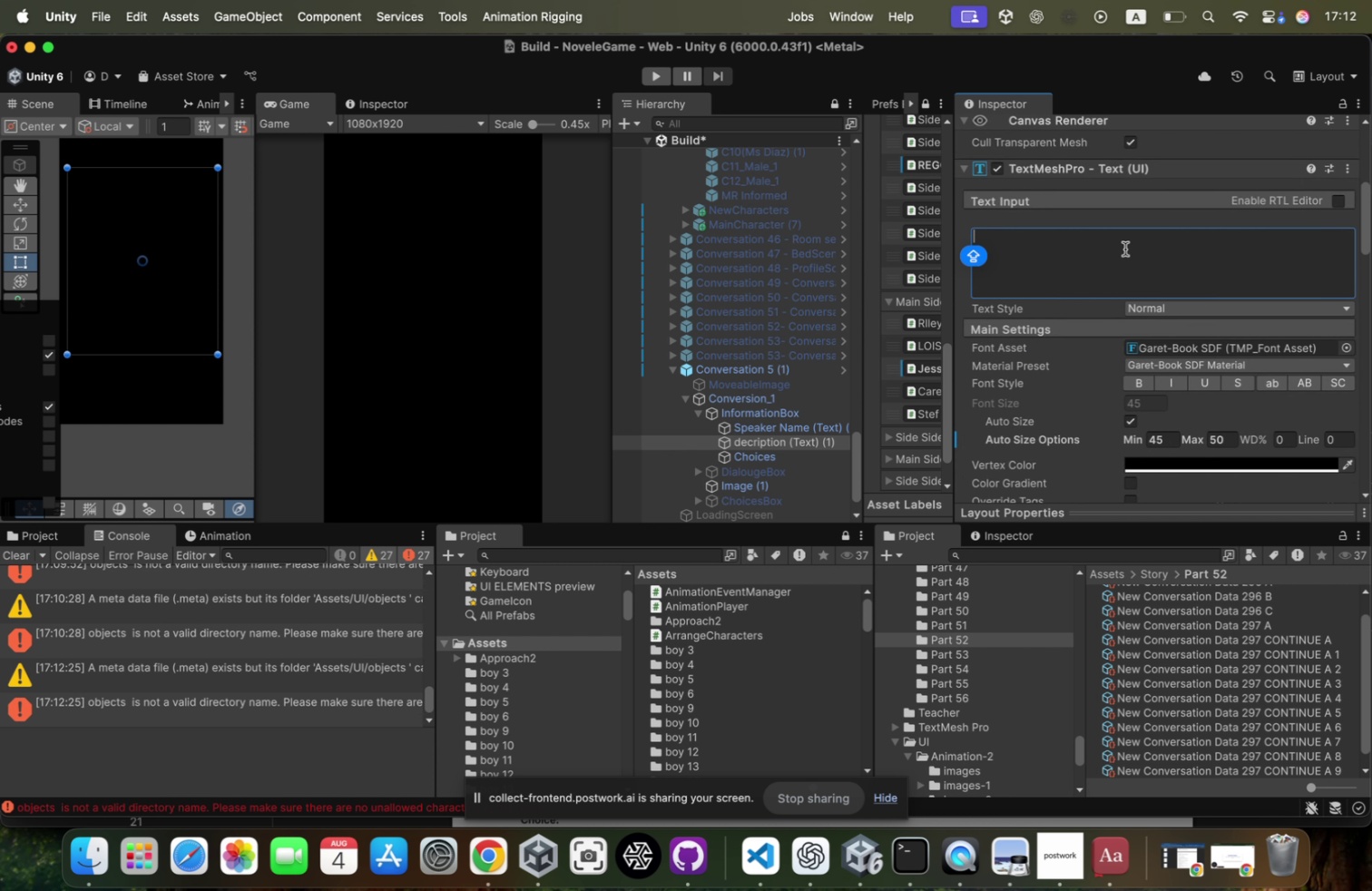 
key(Meta+V)
 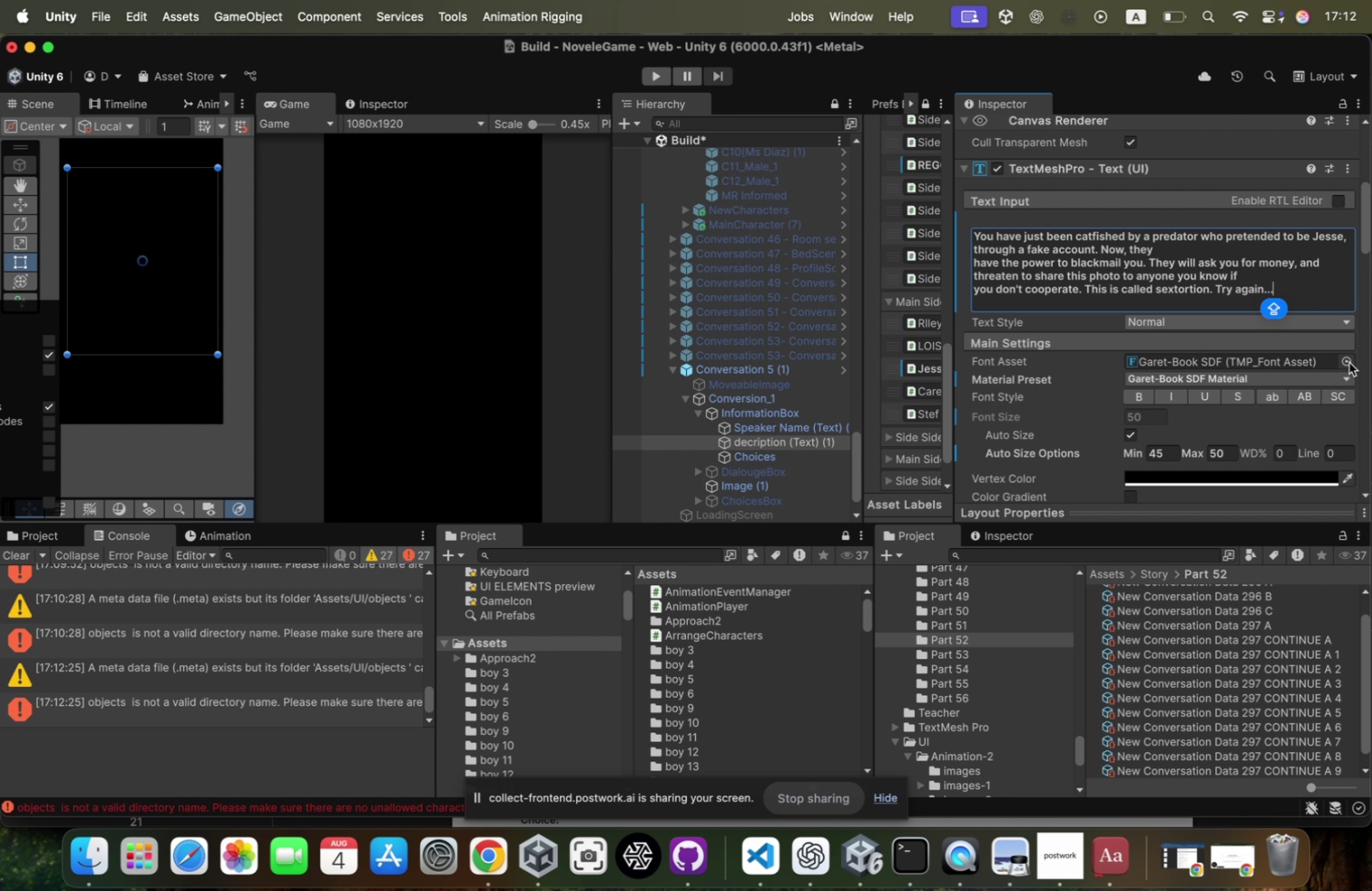 
left_click([849, 379])
 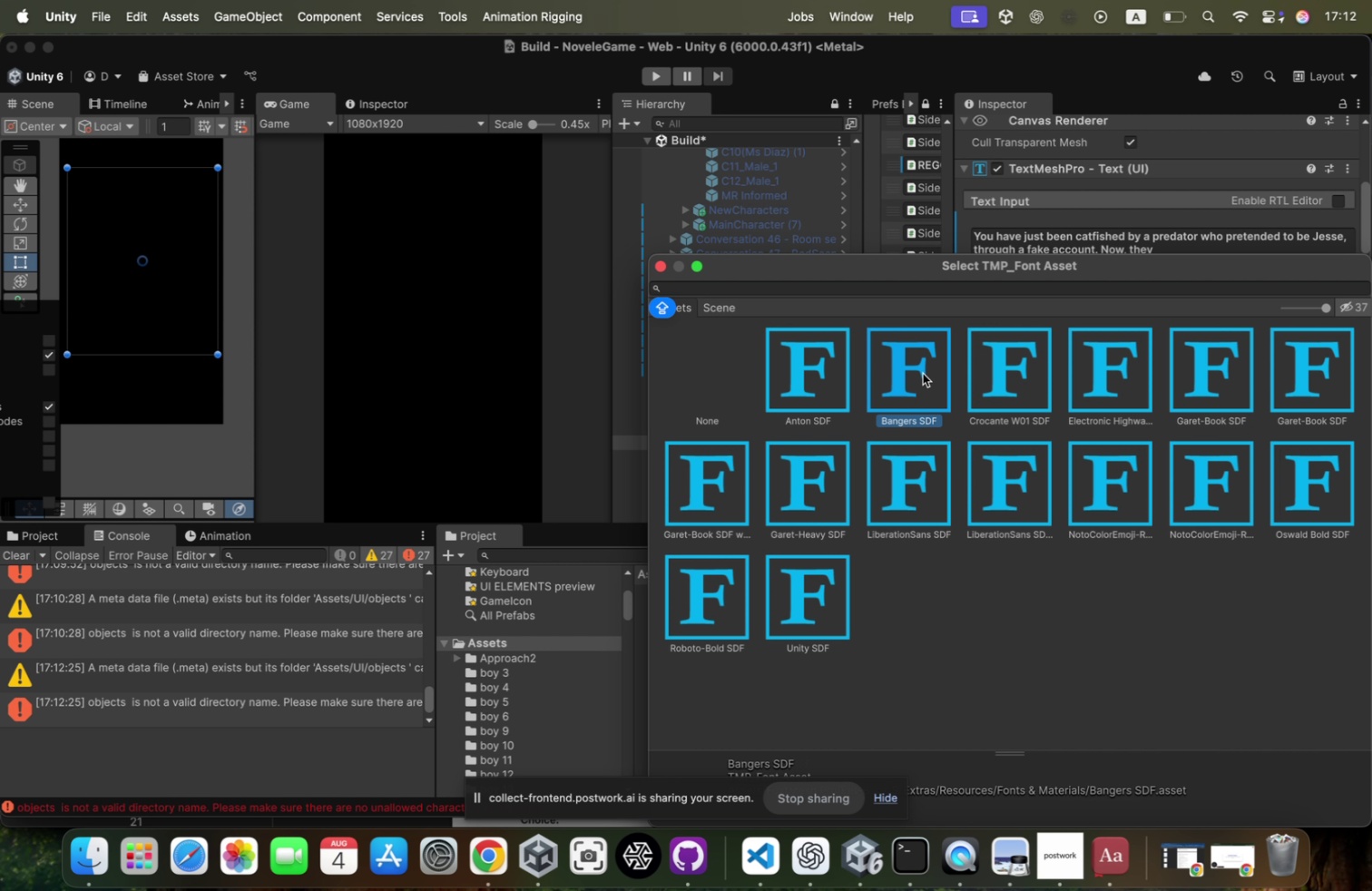 
double_click([923, 372])
 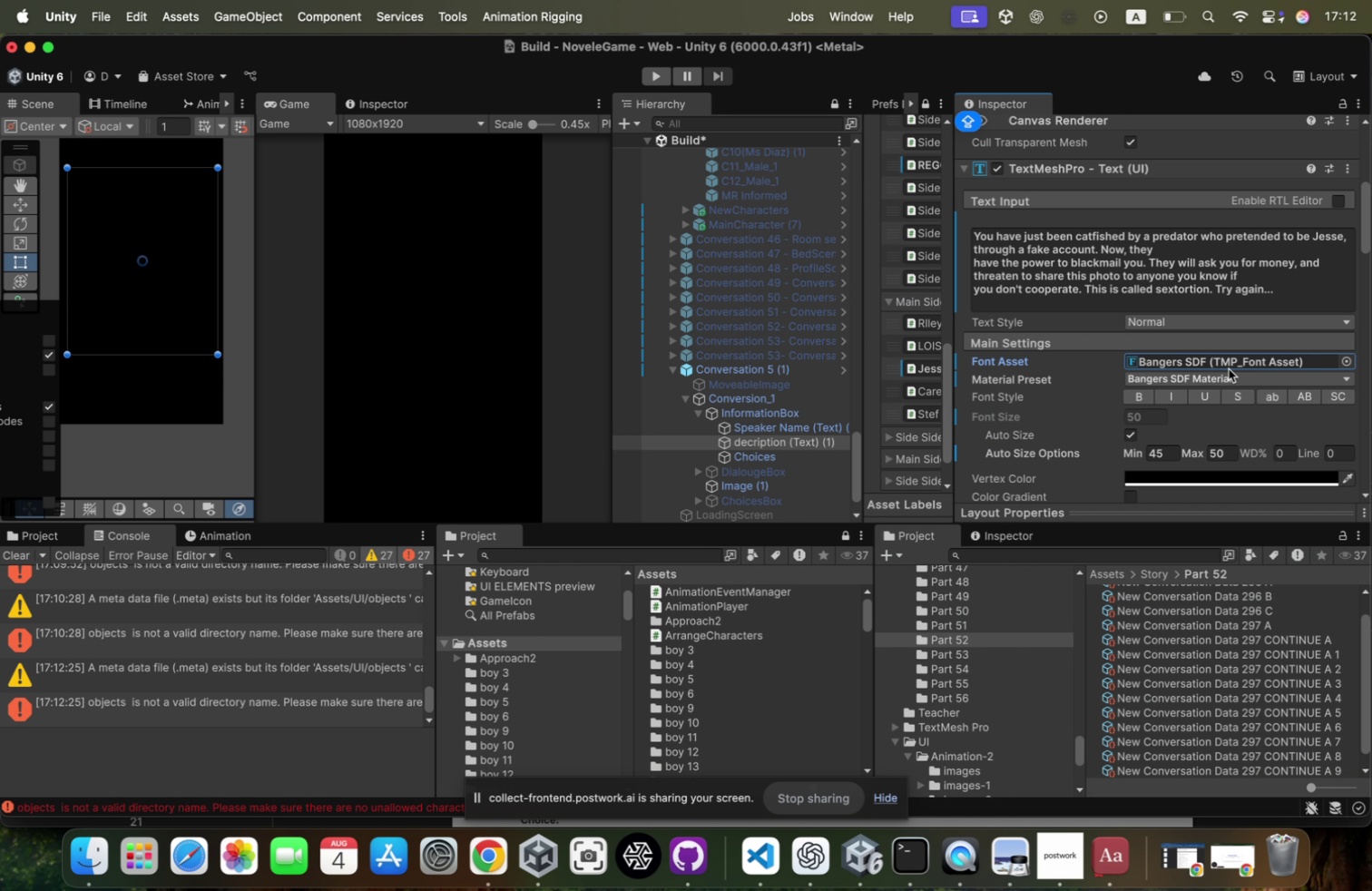 
left_click([1209, 480])
 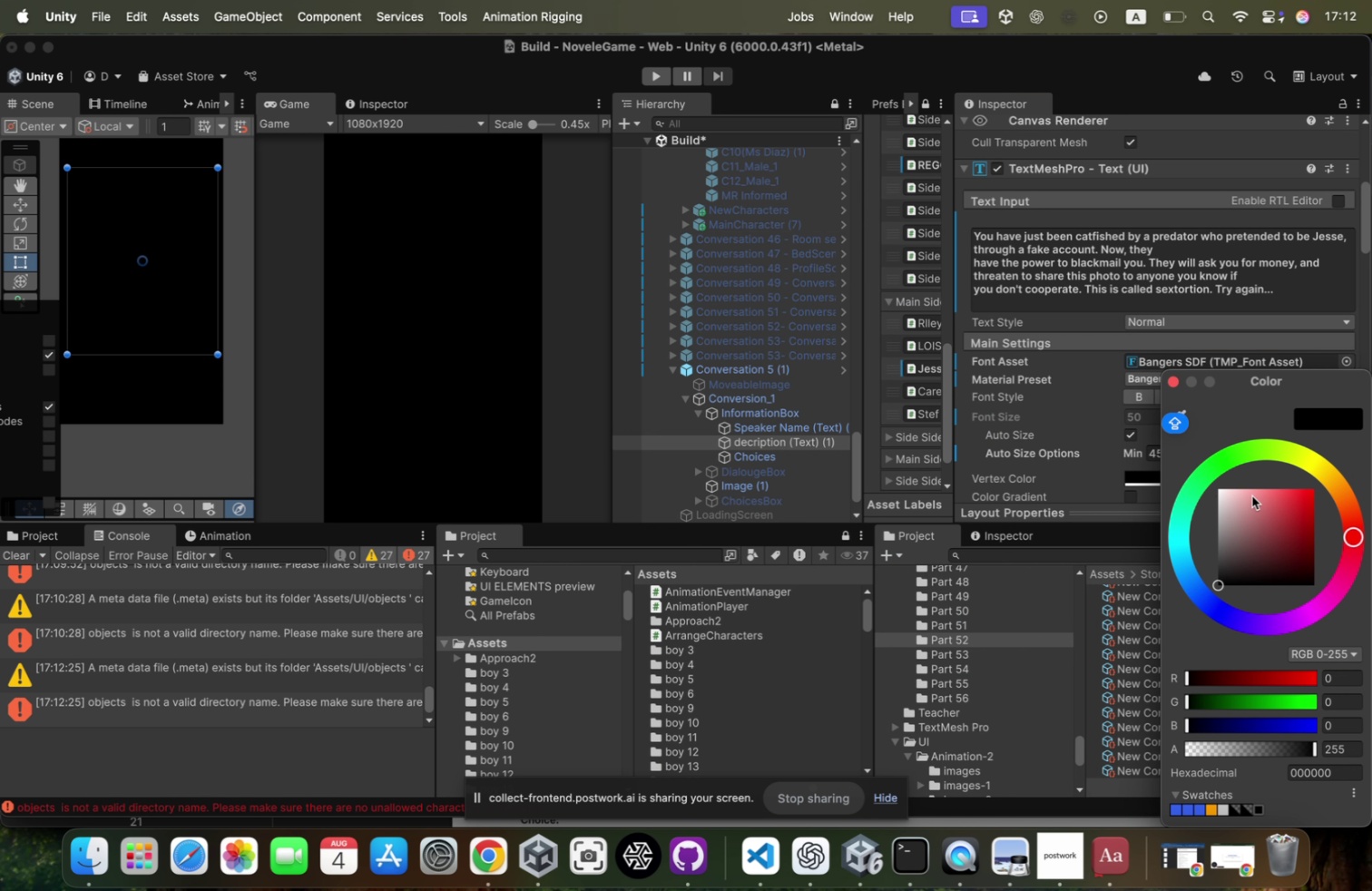 
left_click_drag(start_coordinate=[1253, 499], to_coordinate=[1161, 466])
 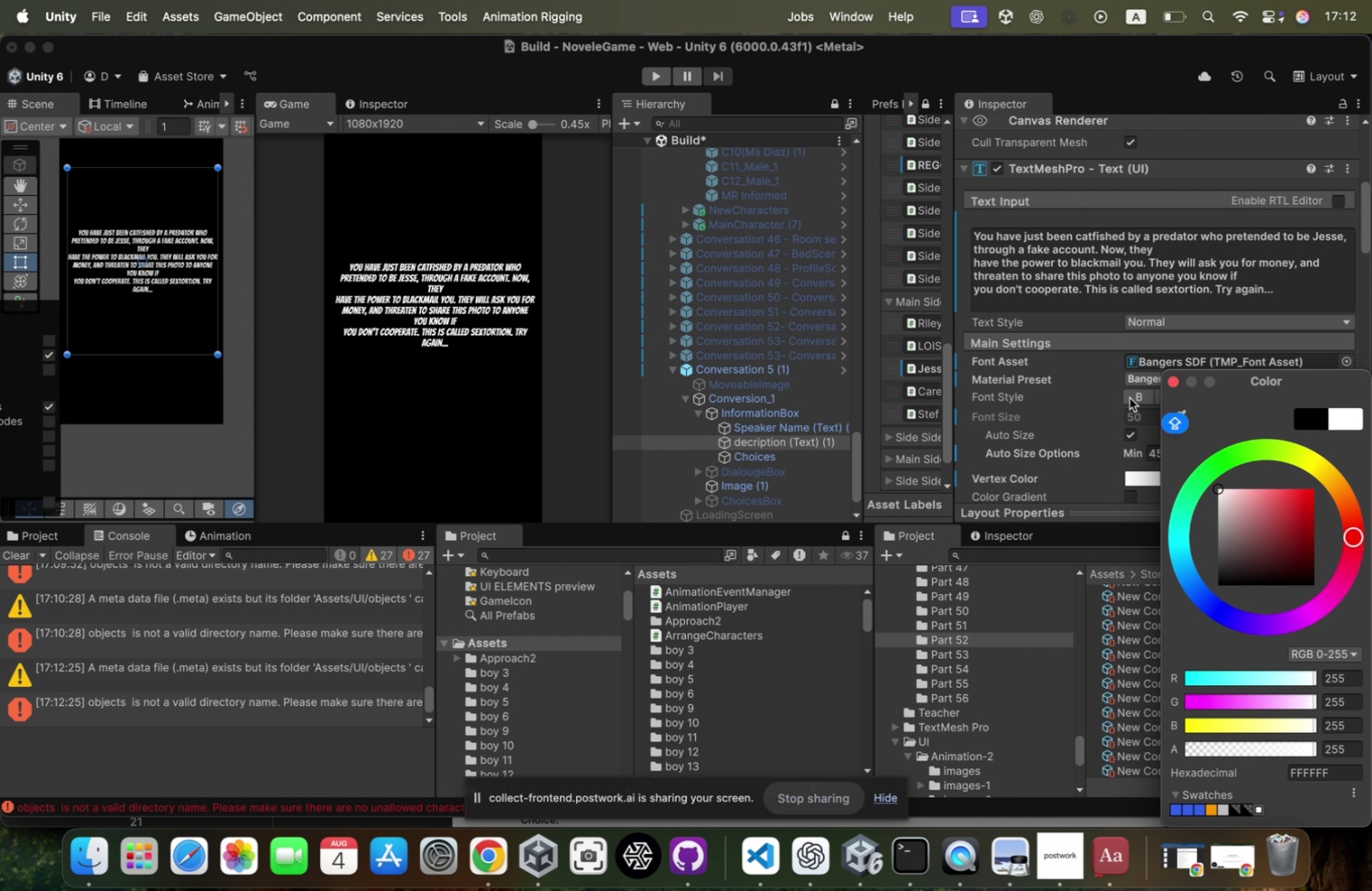 
left_click([1166, 381])
 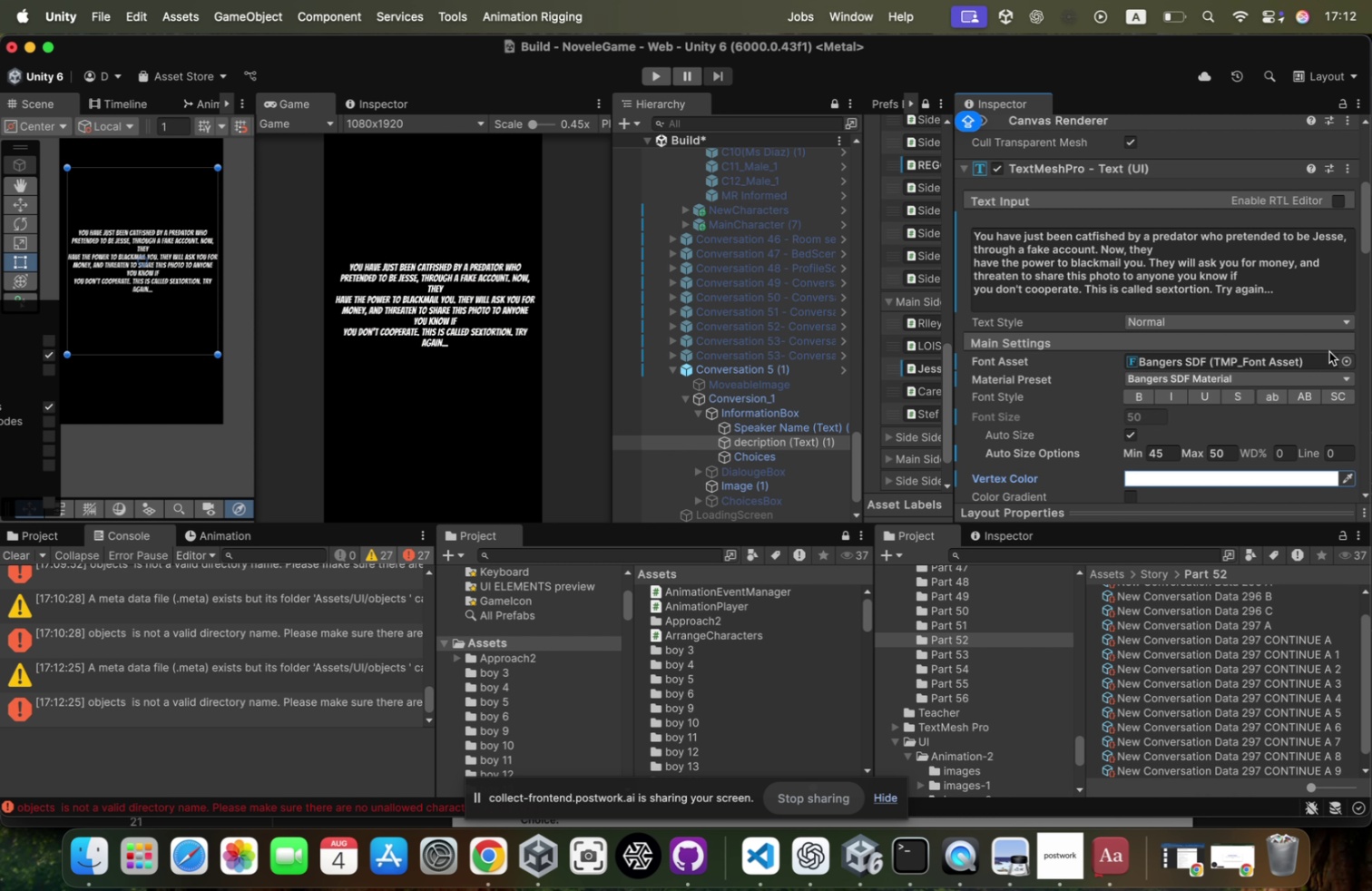 
left_click([1344, 365])
 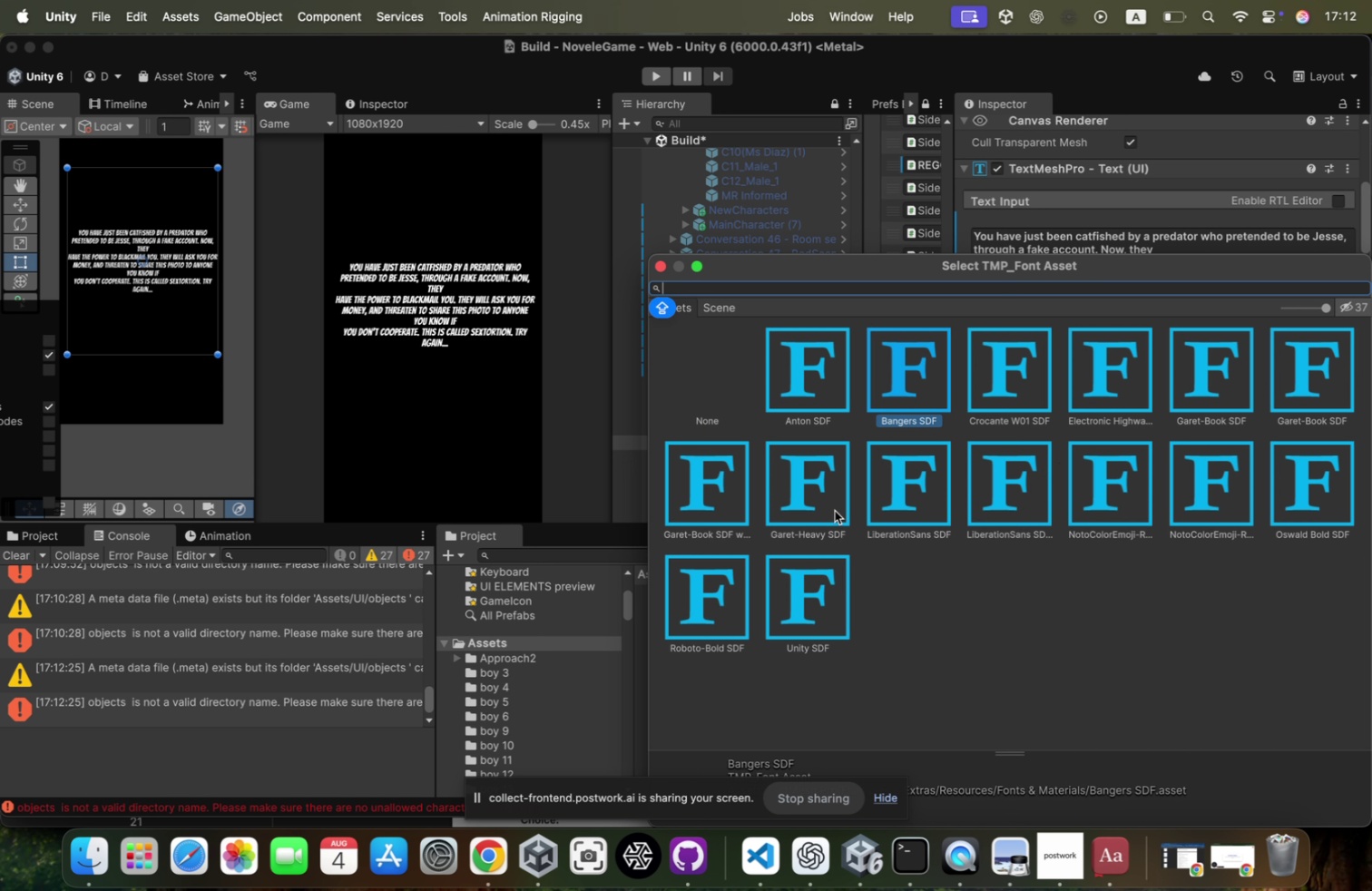 
left_click([795, 503])
 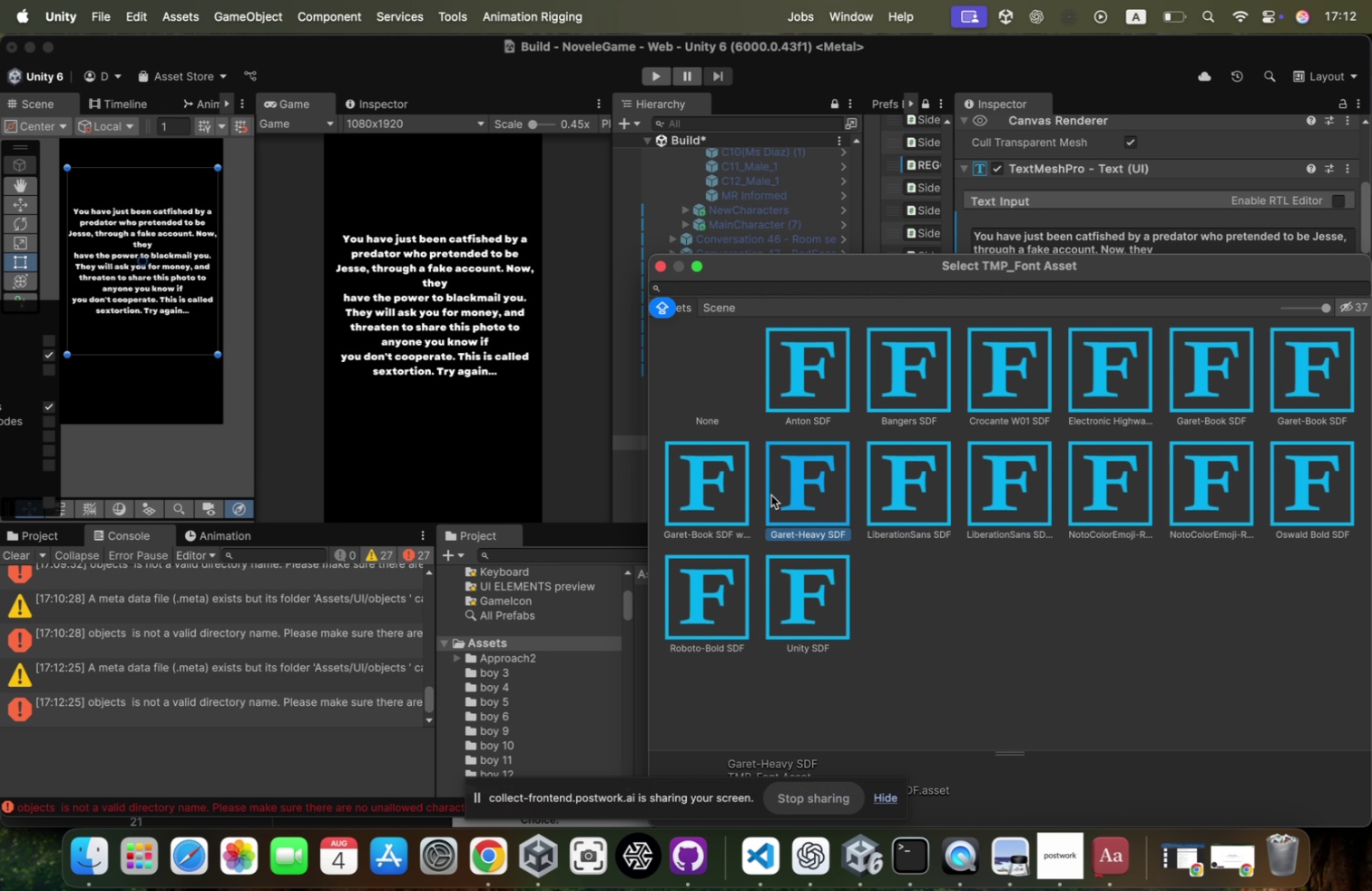 
left_click([748, 500])
 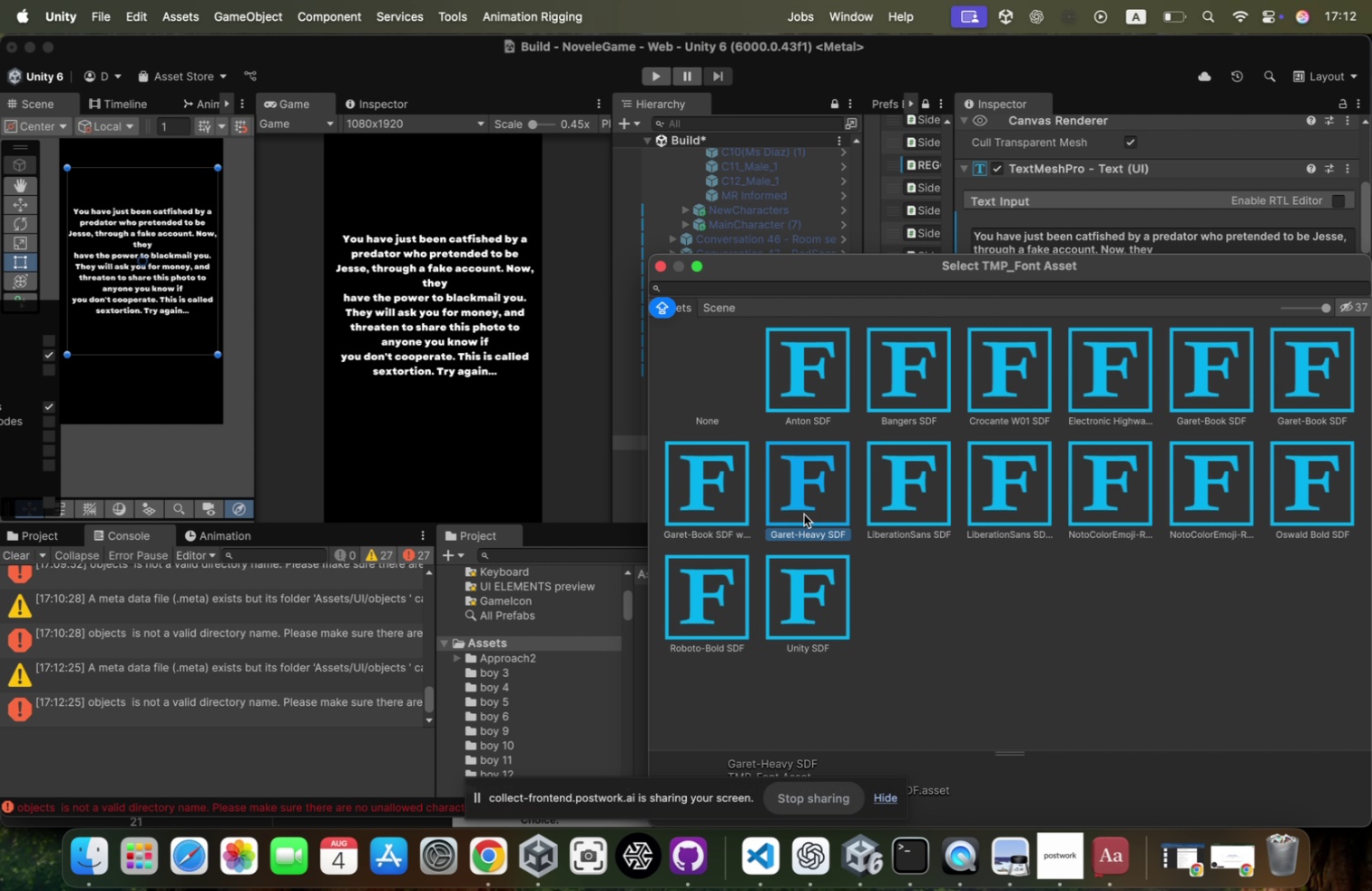 
left_click([796, 595])
 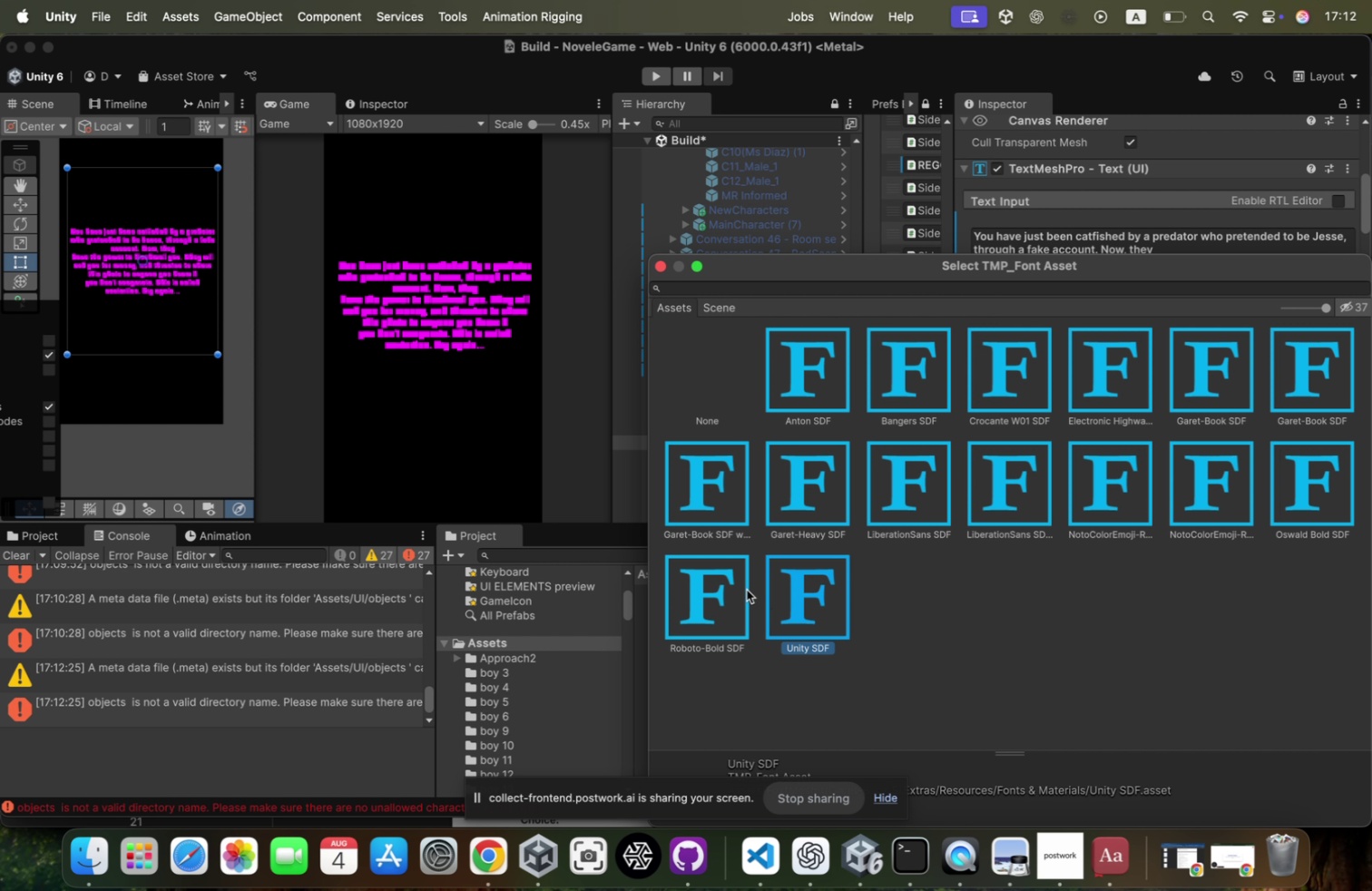 
left_click([733, 587])
 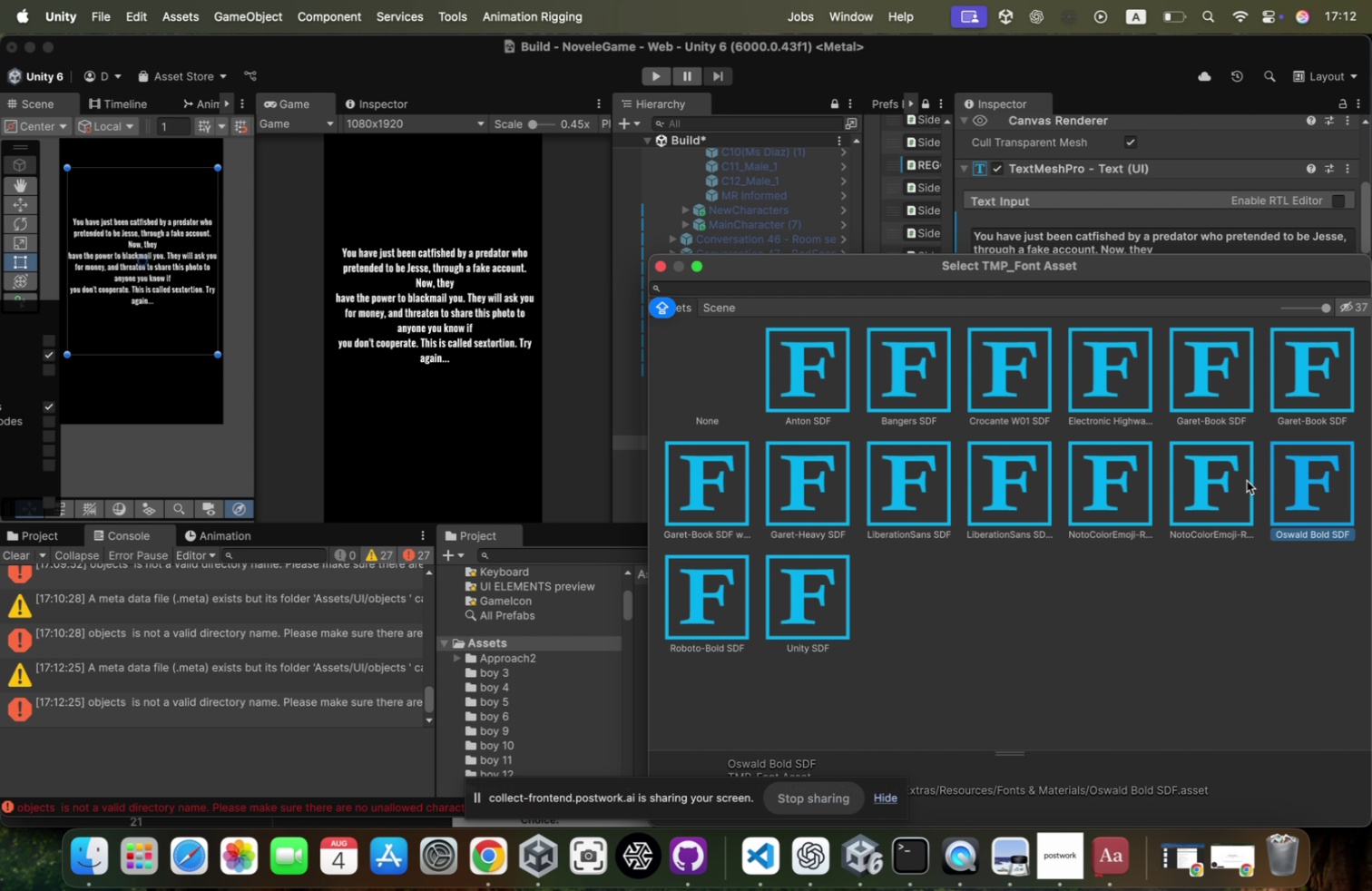 
key(ArrowLeft)
 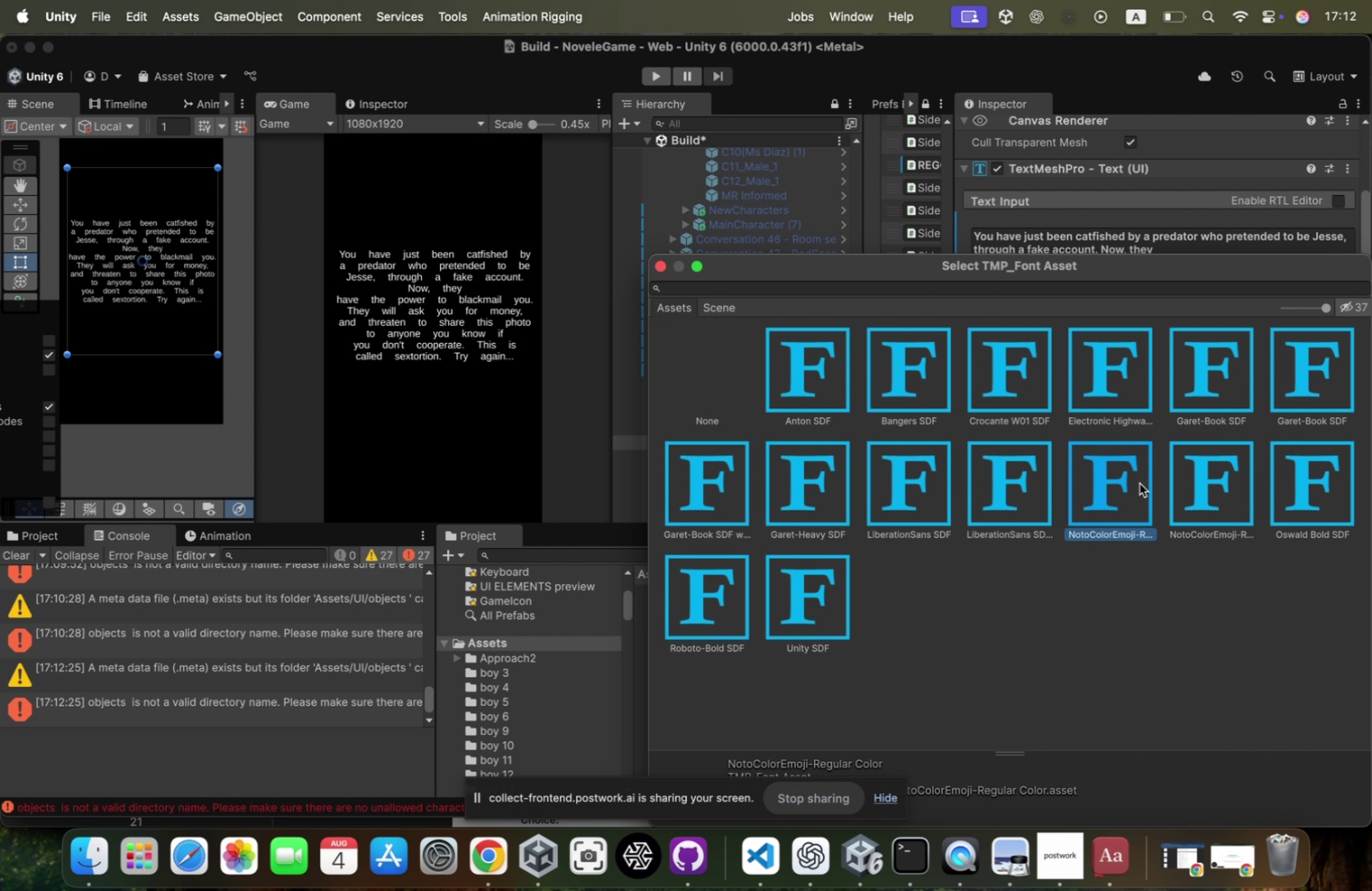 
key(ArrowLeft)
 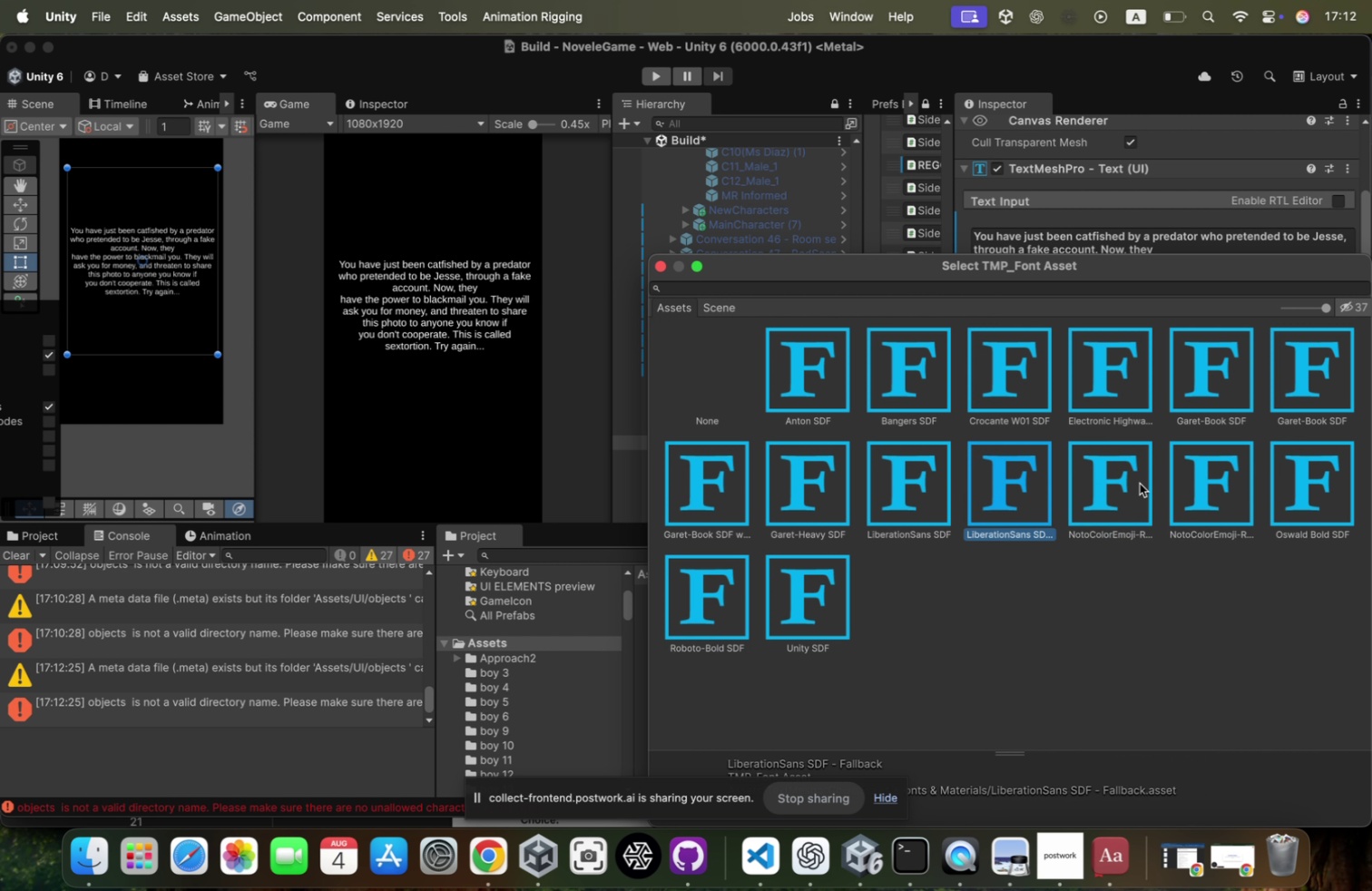 
key(ArrowLeft)
 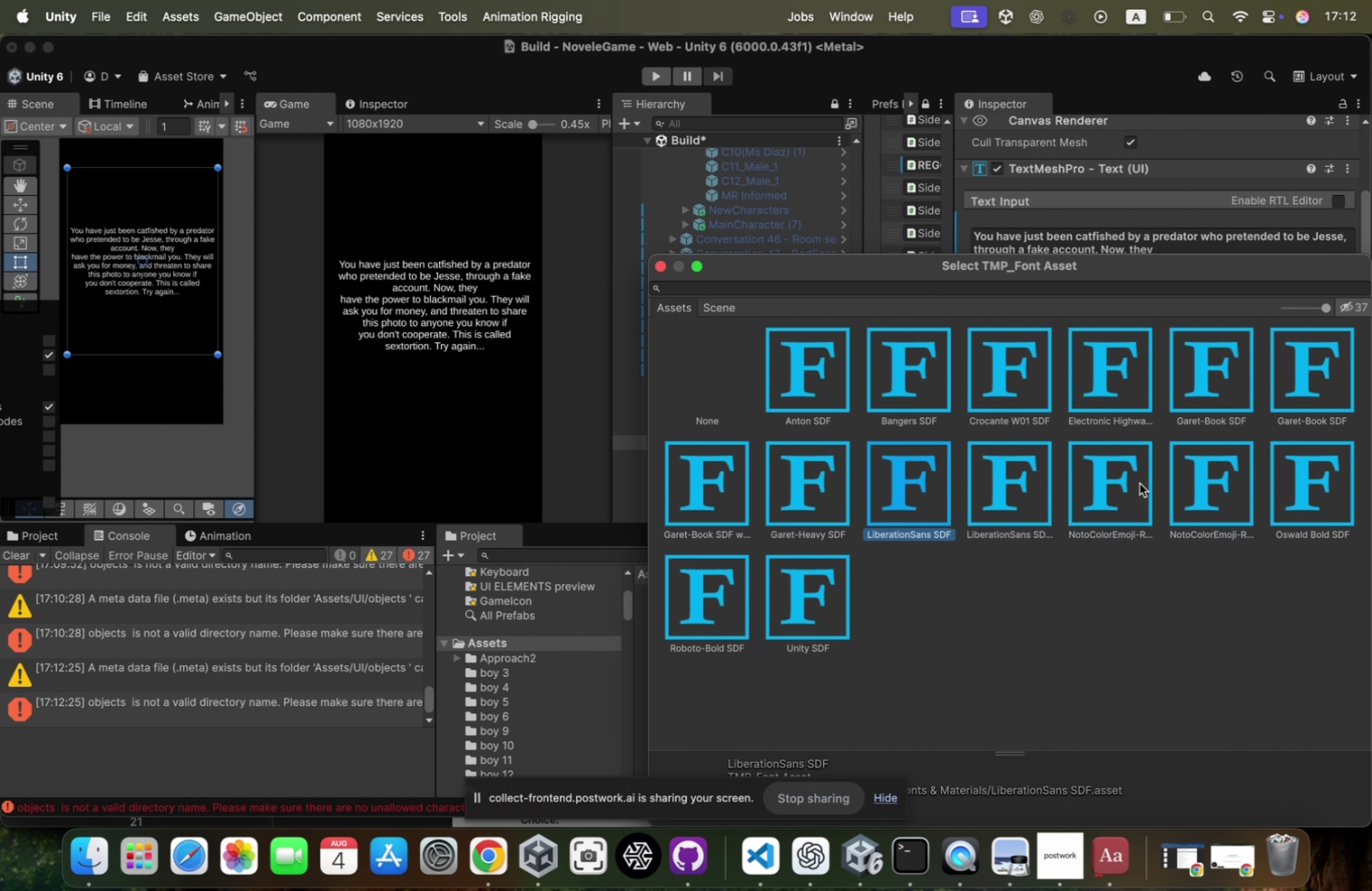 
key(ArrowLeft)
 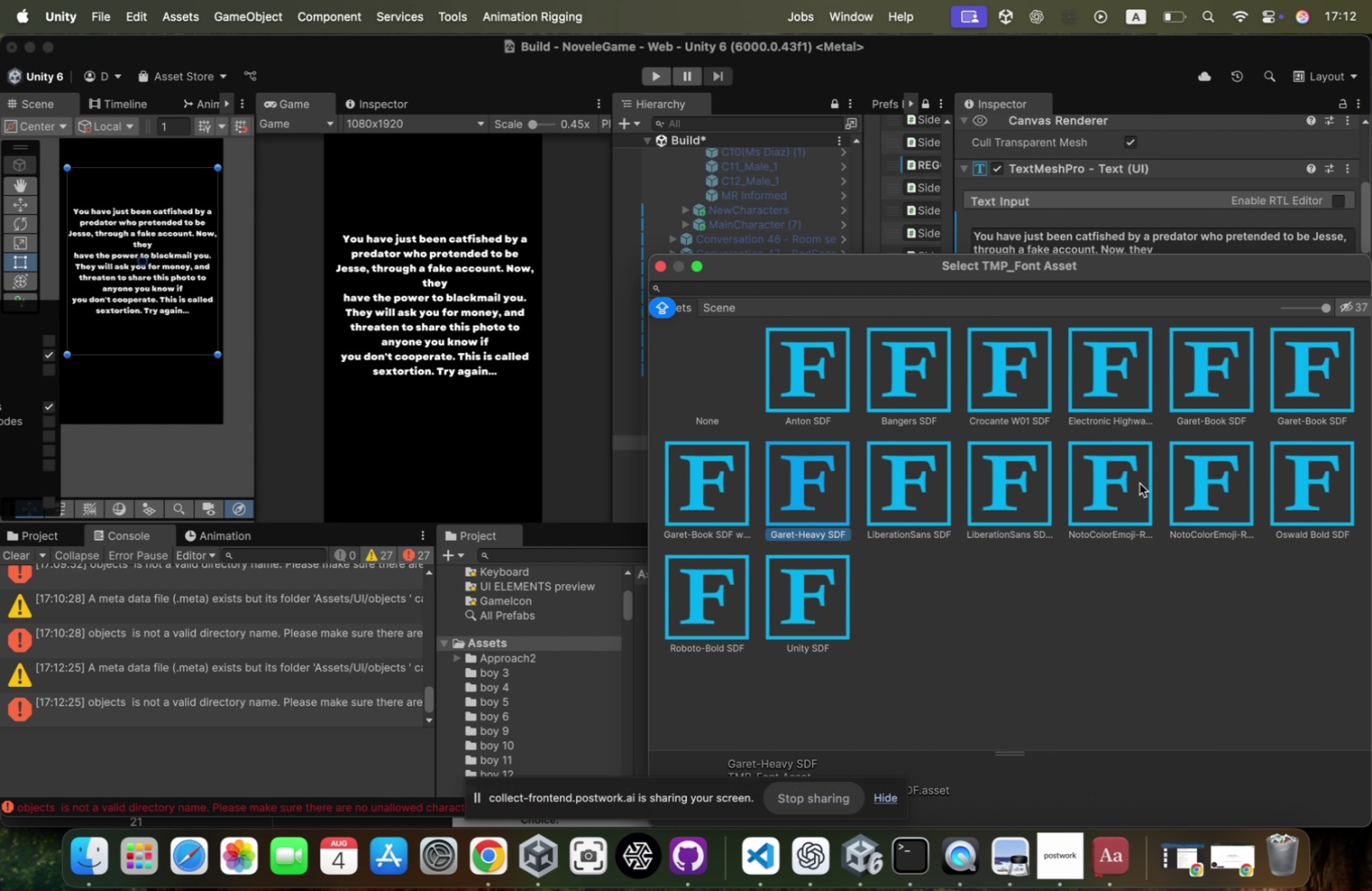 
key(ArrowLeft)
 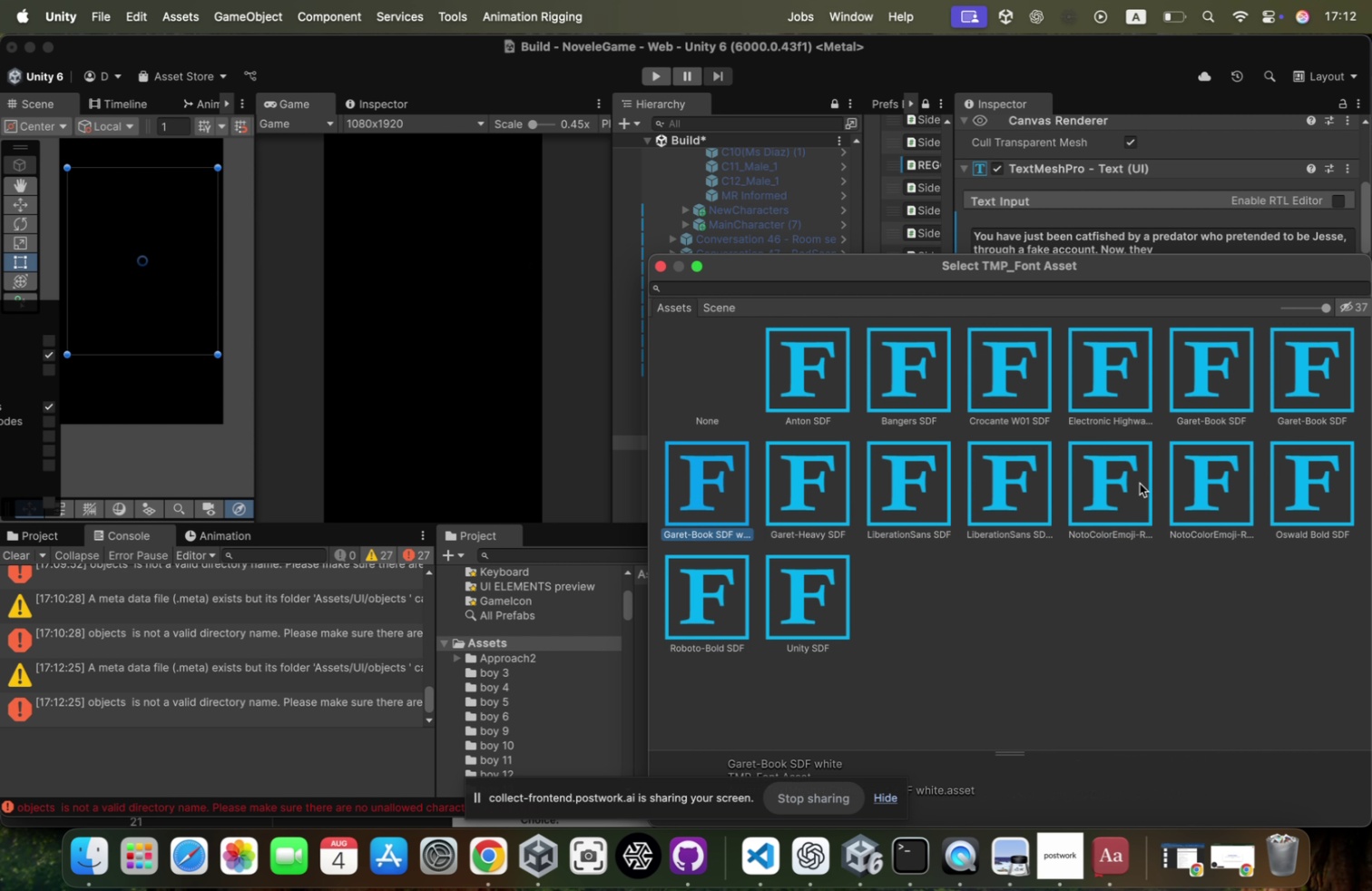 
key(ArrowRight)
 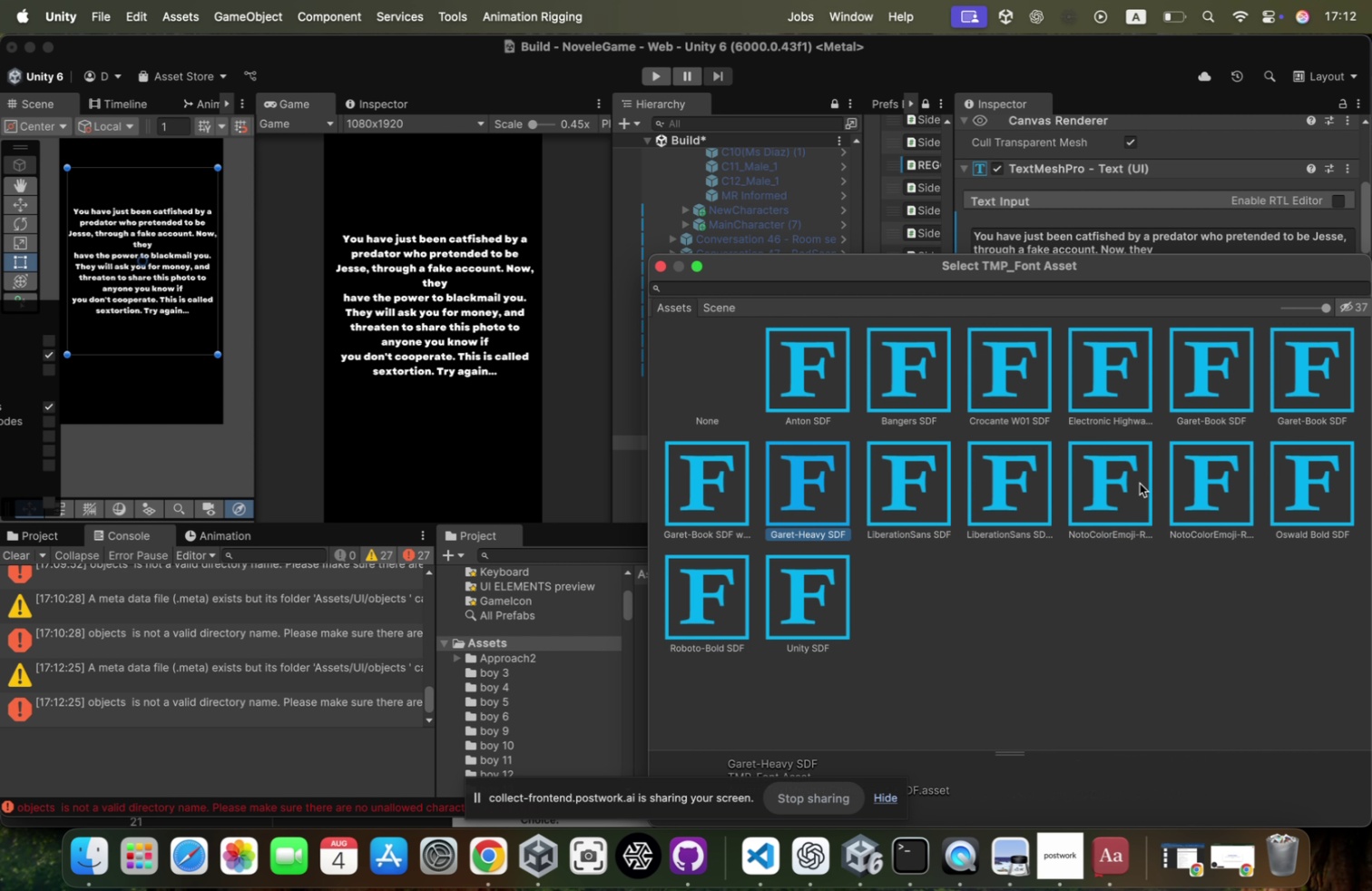 
key(ArrowLeft)
 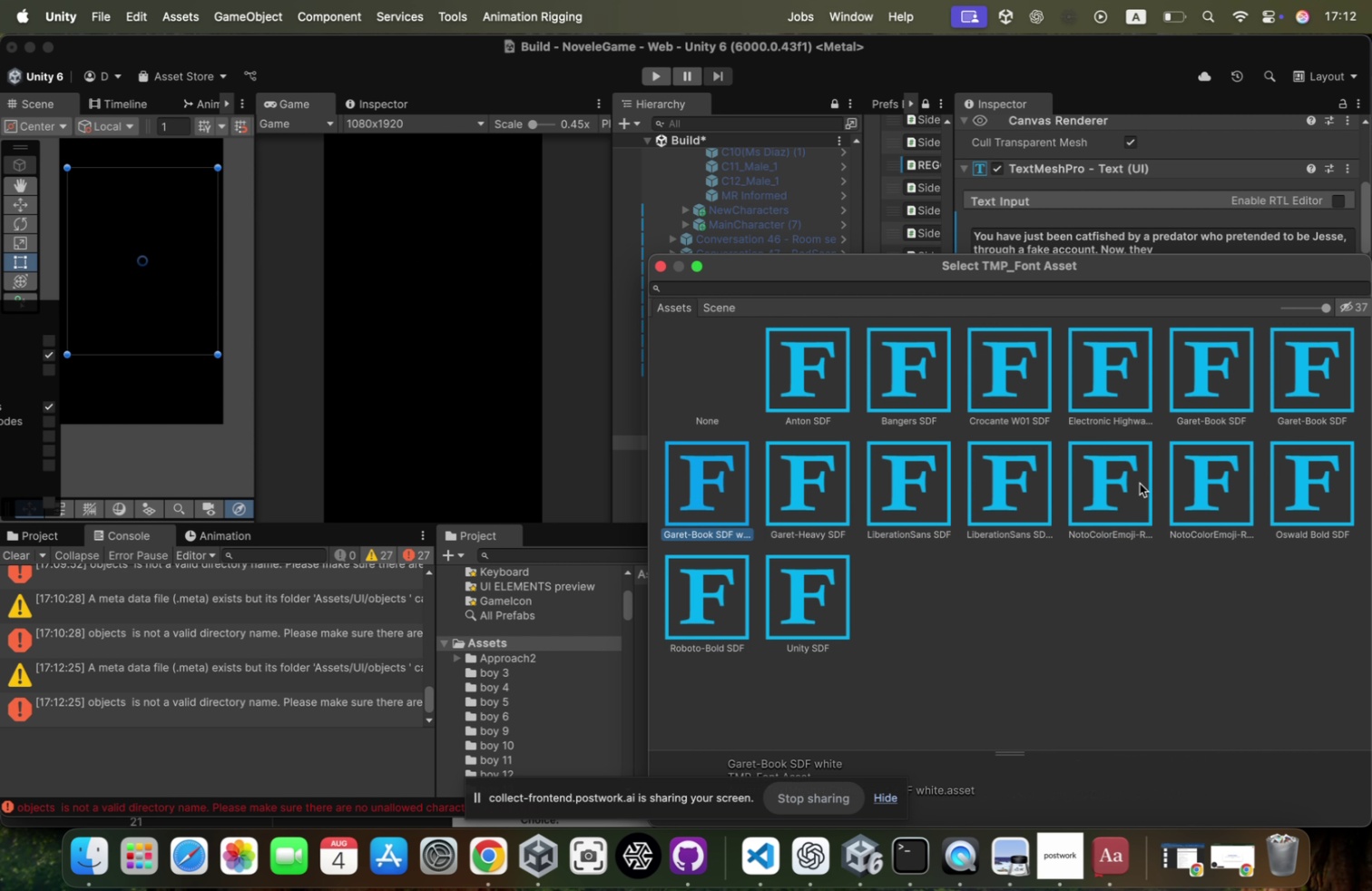 
key(ArrowLeft)
 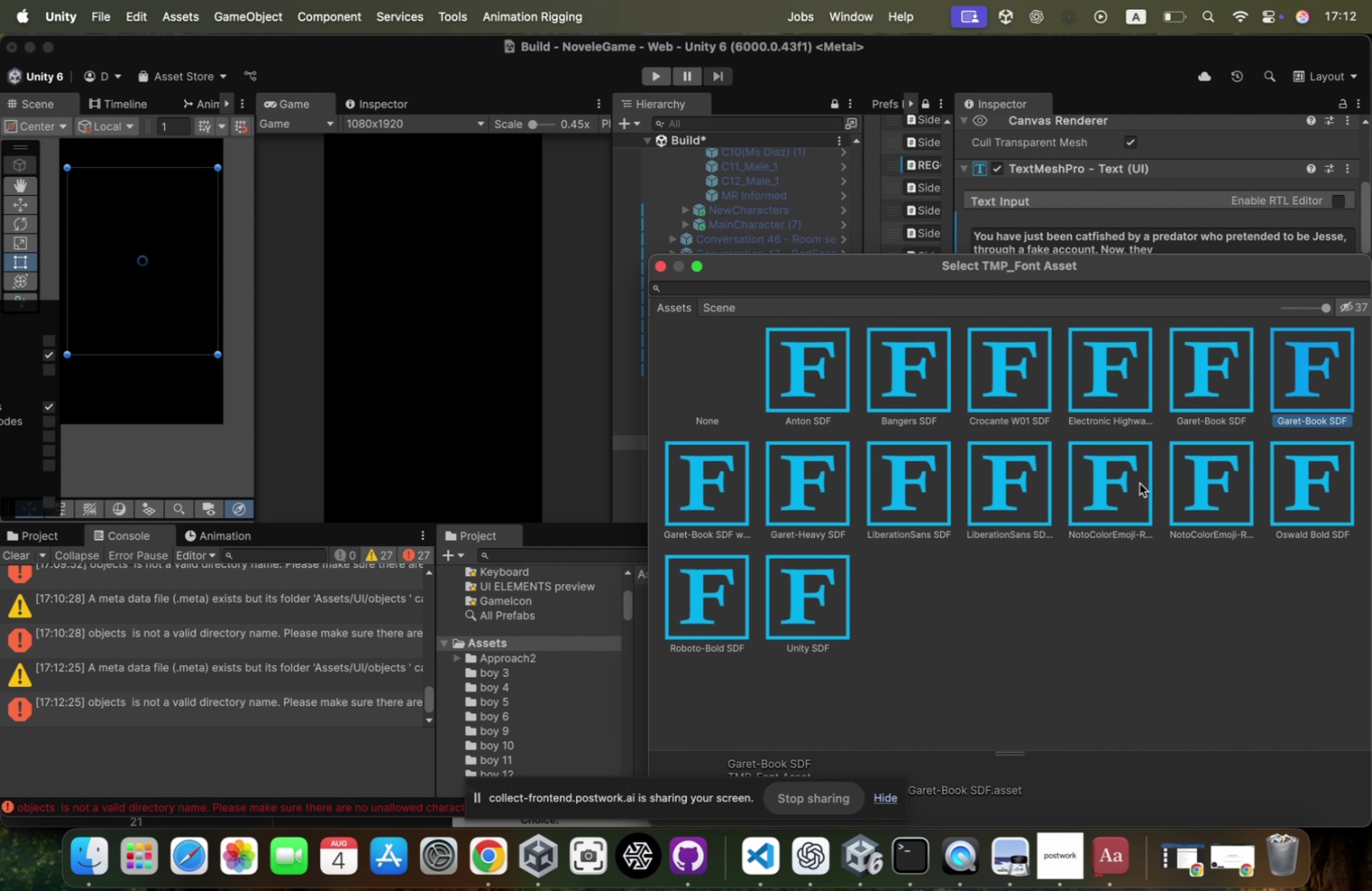 
key(ArrowLeft)
 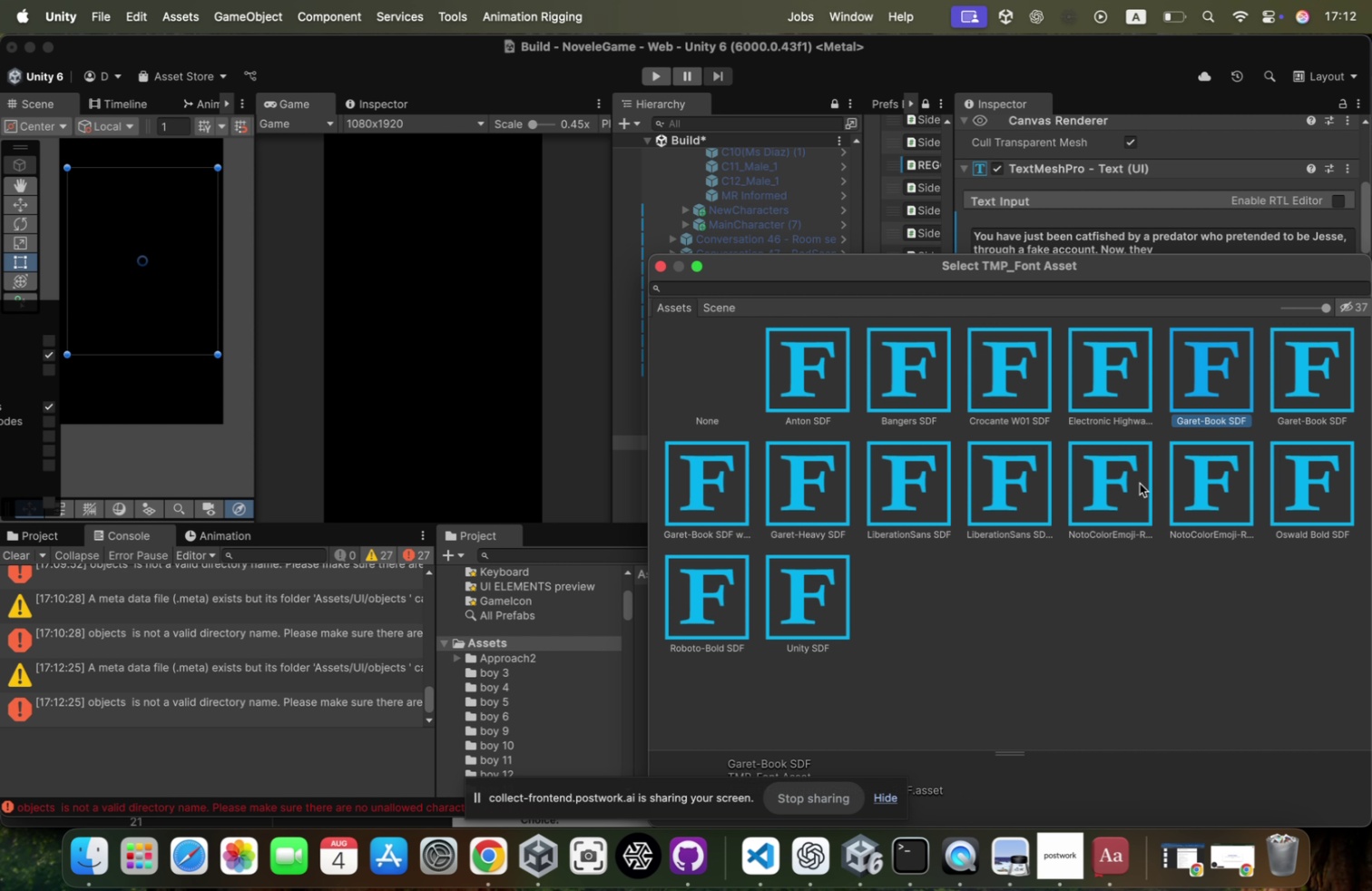 
key(ArrowRight)
 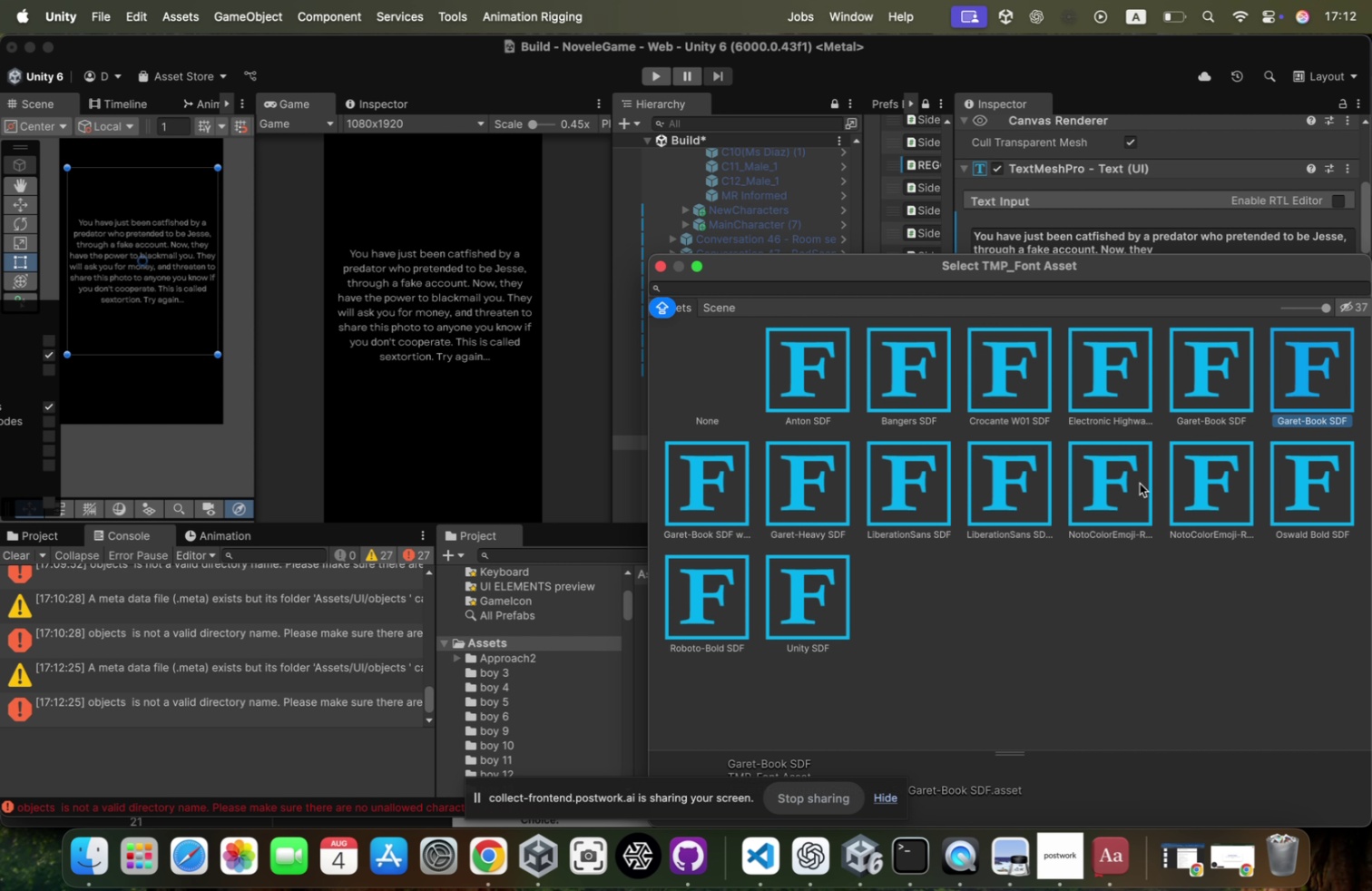 
key(Enter)
 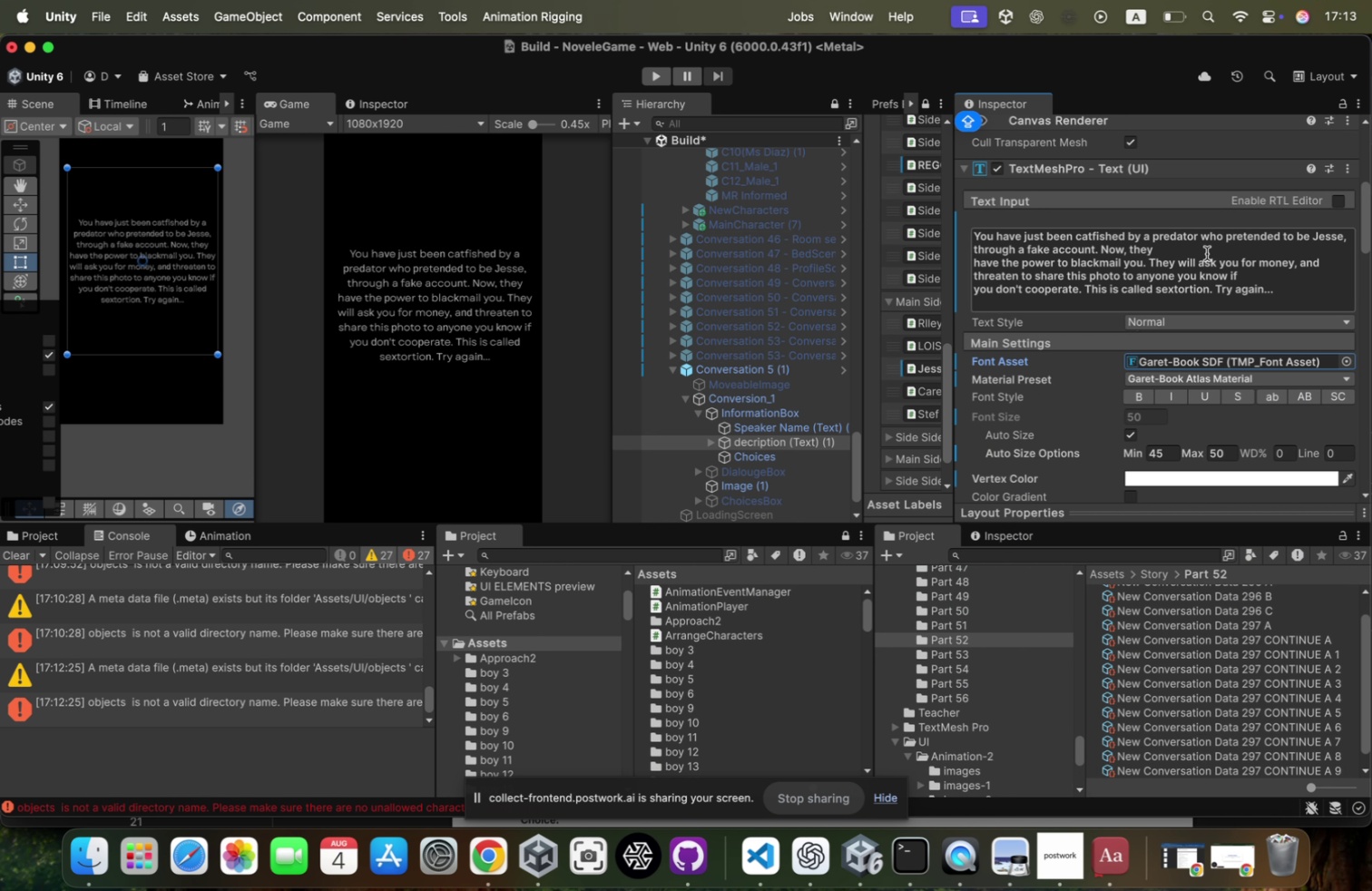 
left_click([1217, 281])
 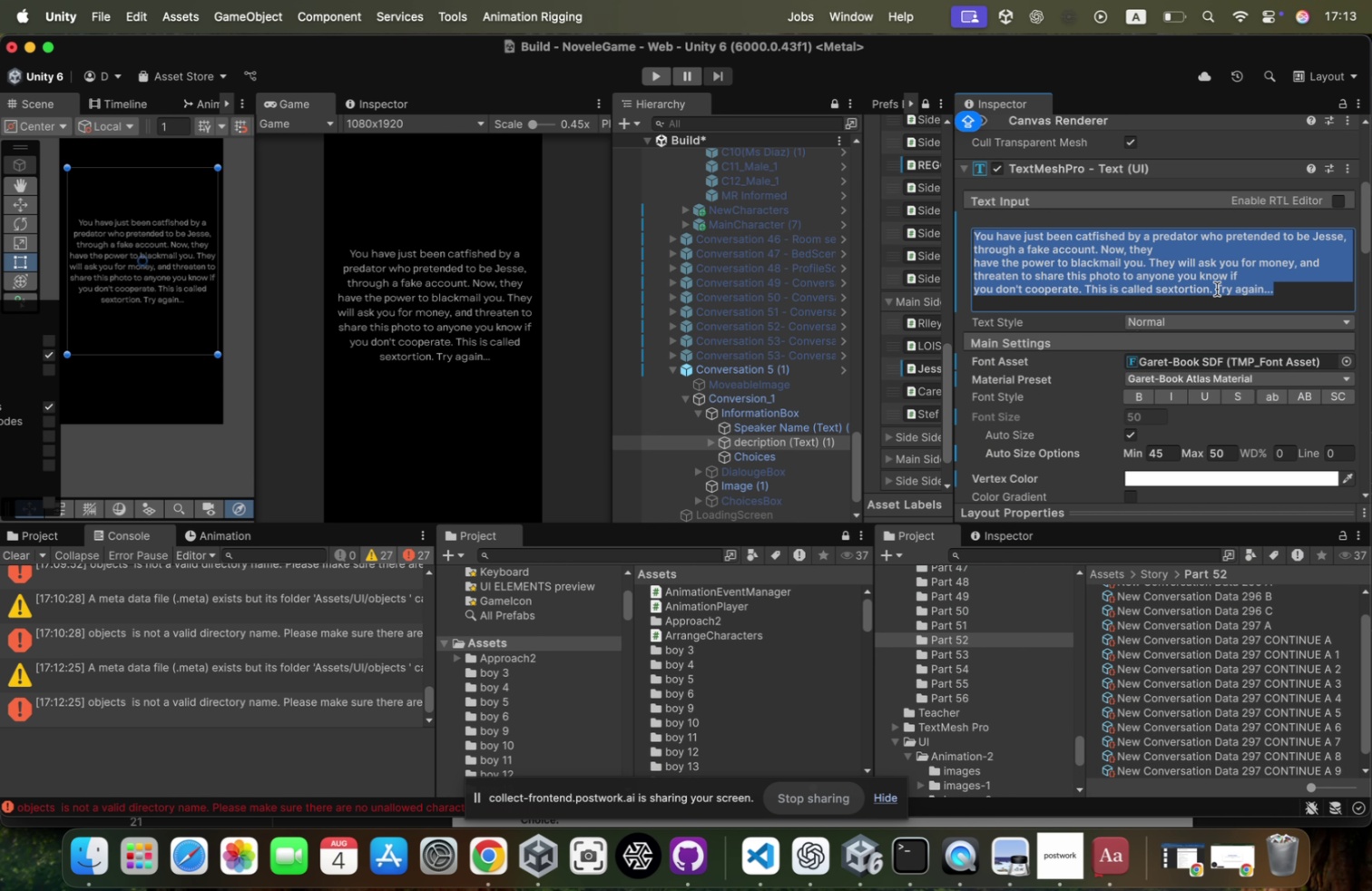 
left_click([1217, 289])
 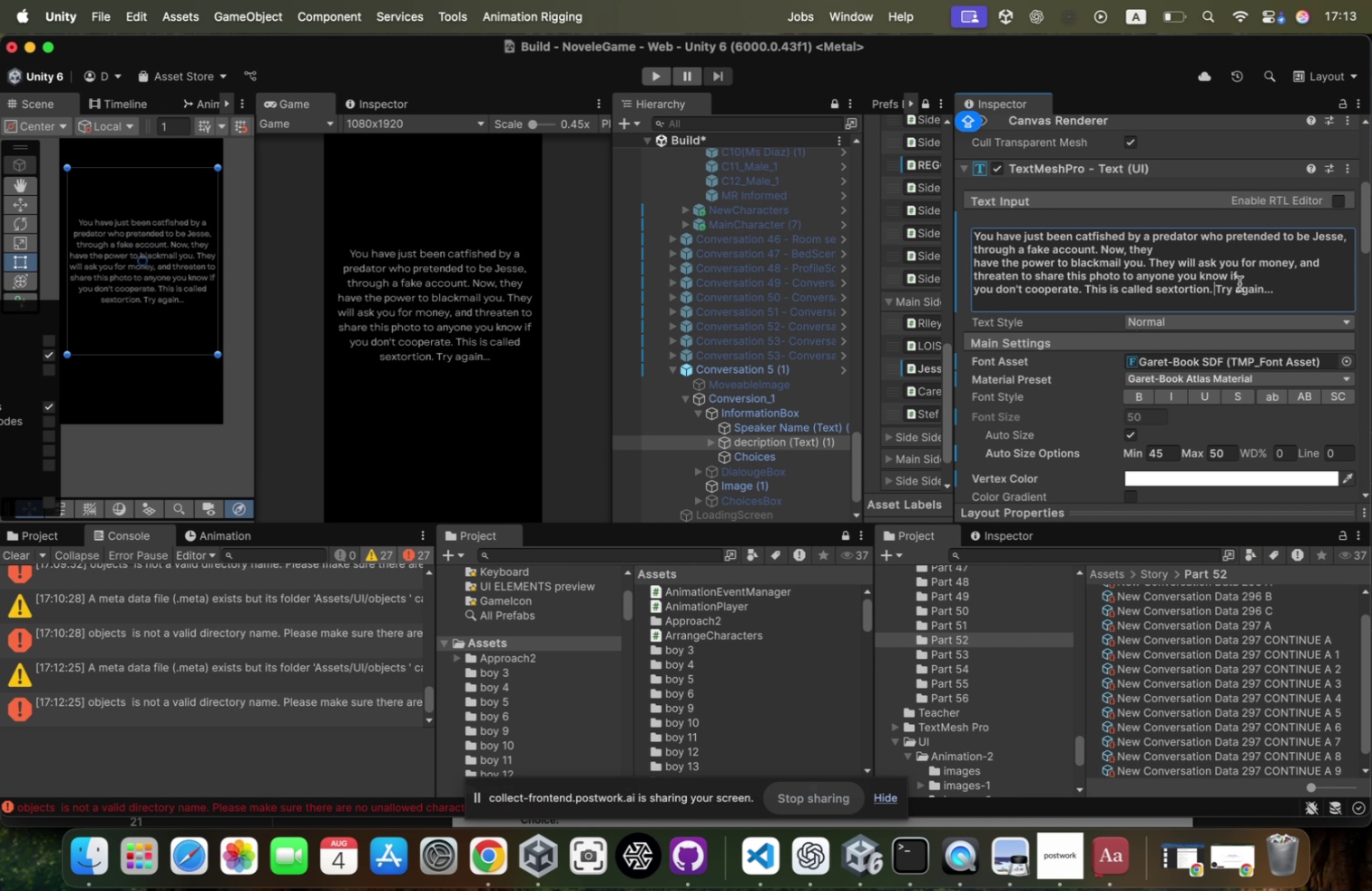 
key(Enter)
 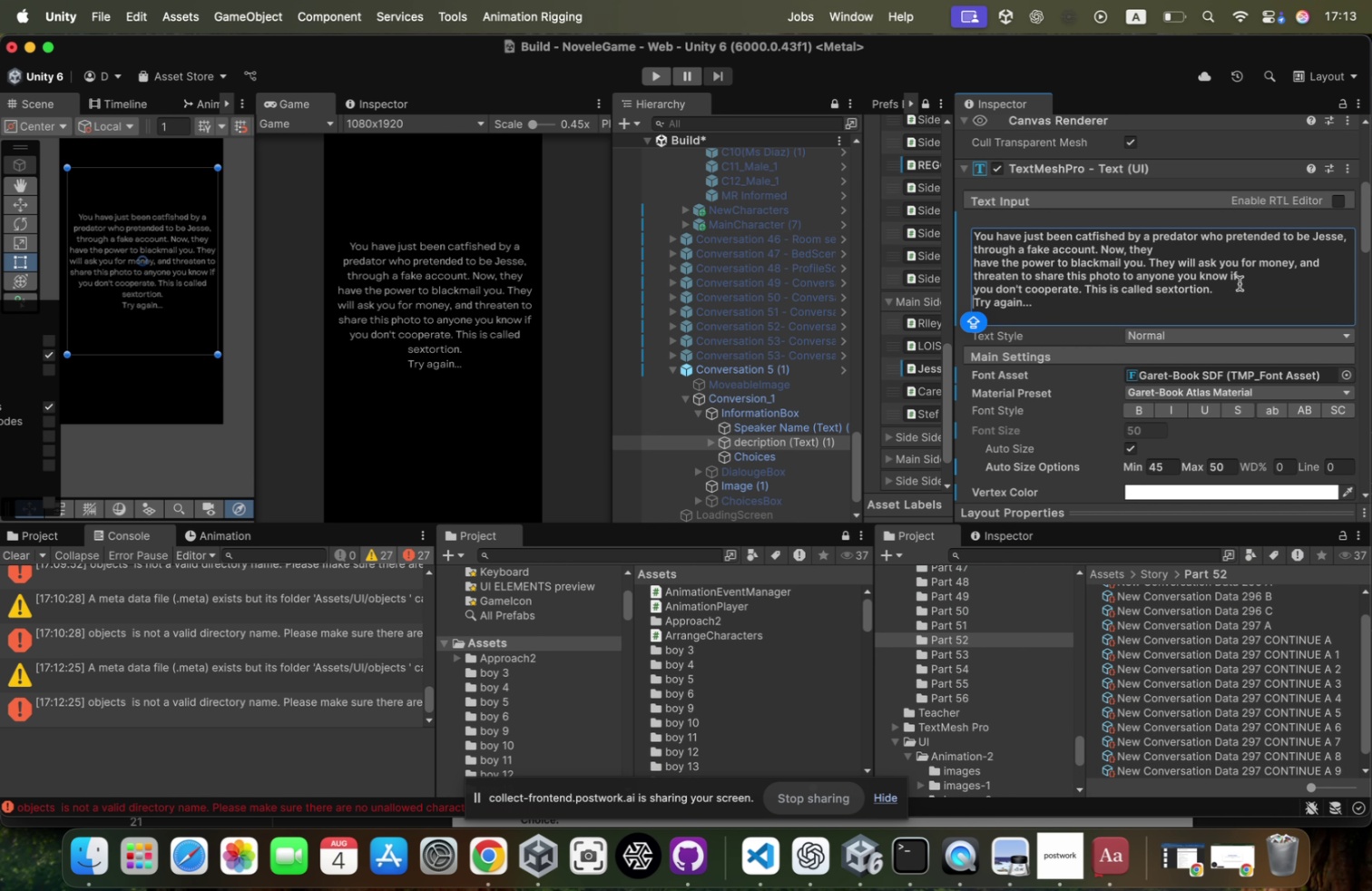 
key(Enter)
 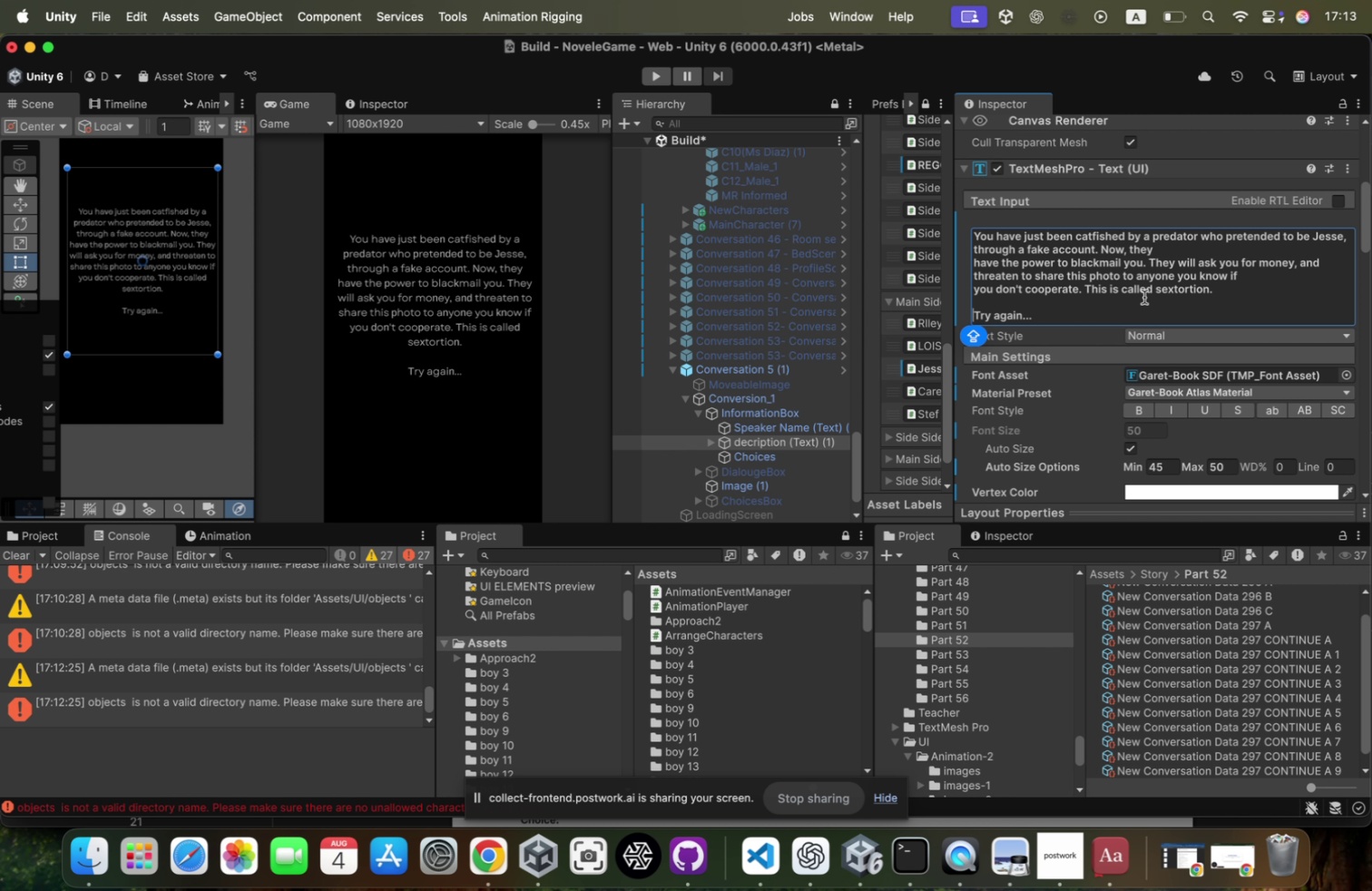 
key(Meta+CommandLeft)
 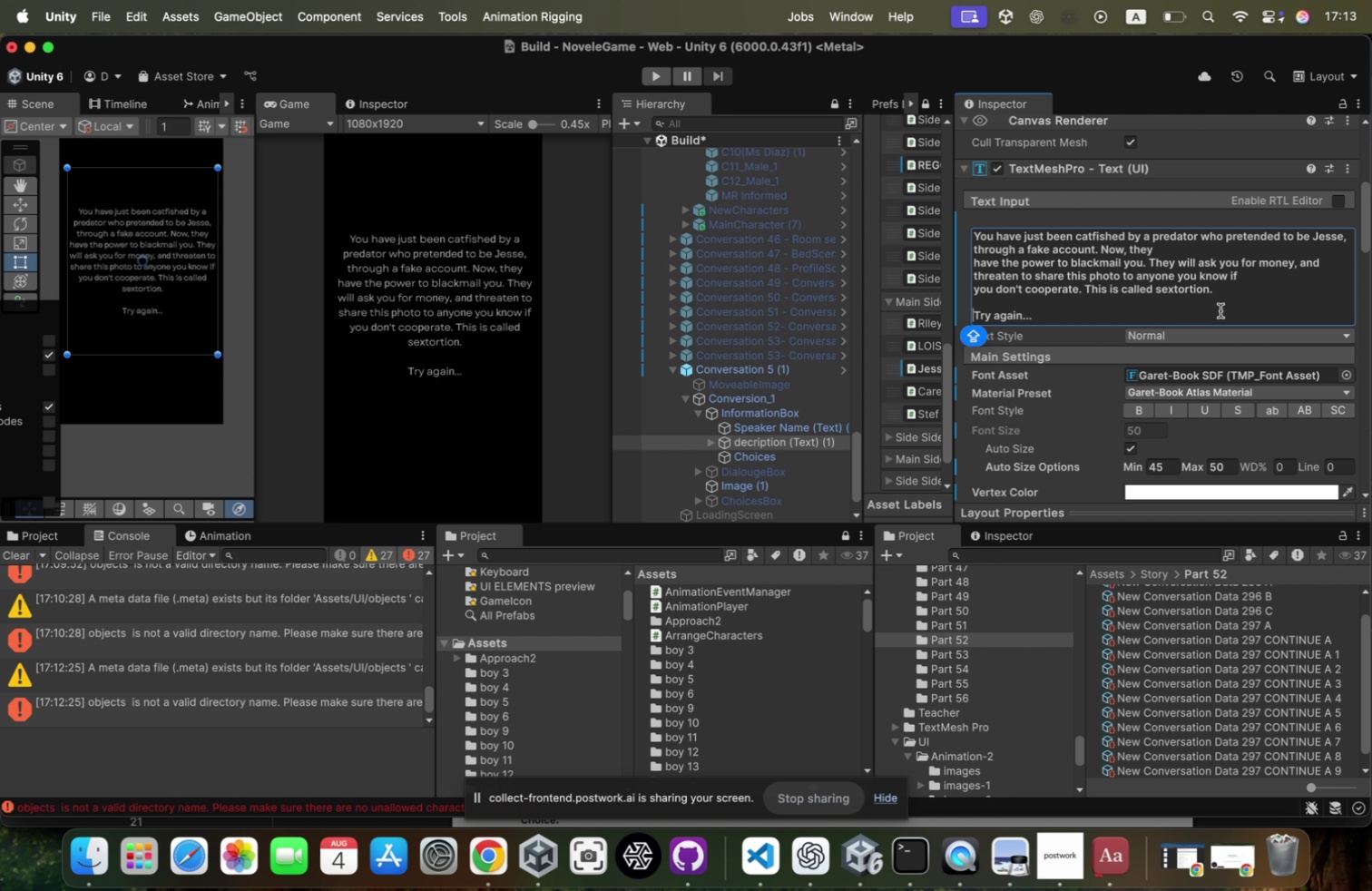 
left_click([1220, 310])
 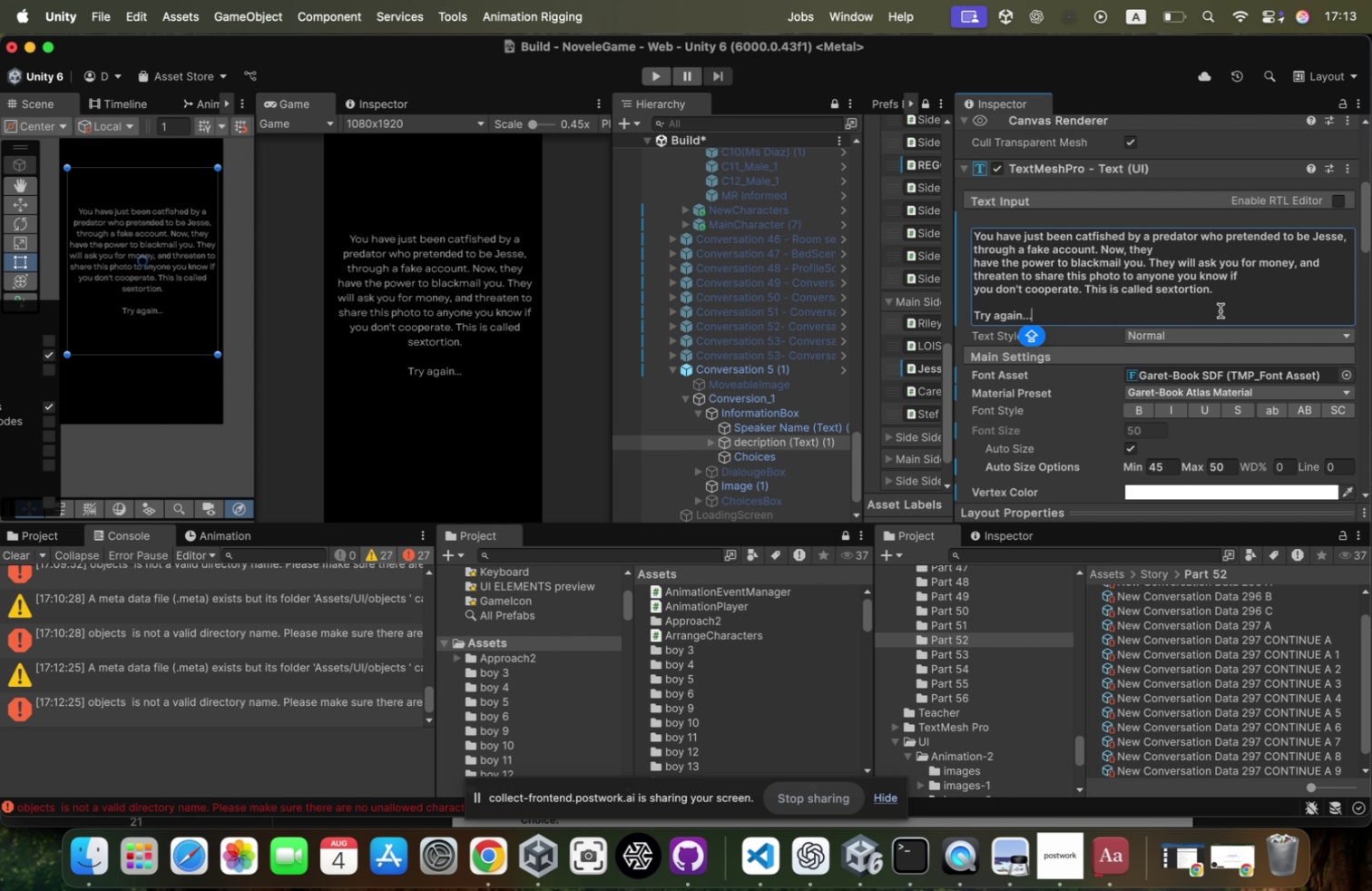 
key(Meta+A)
 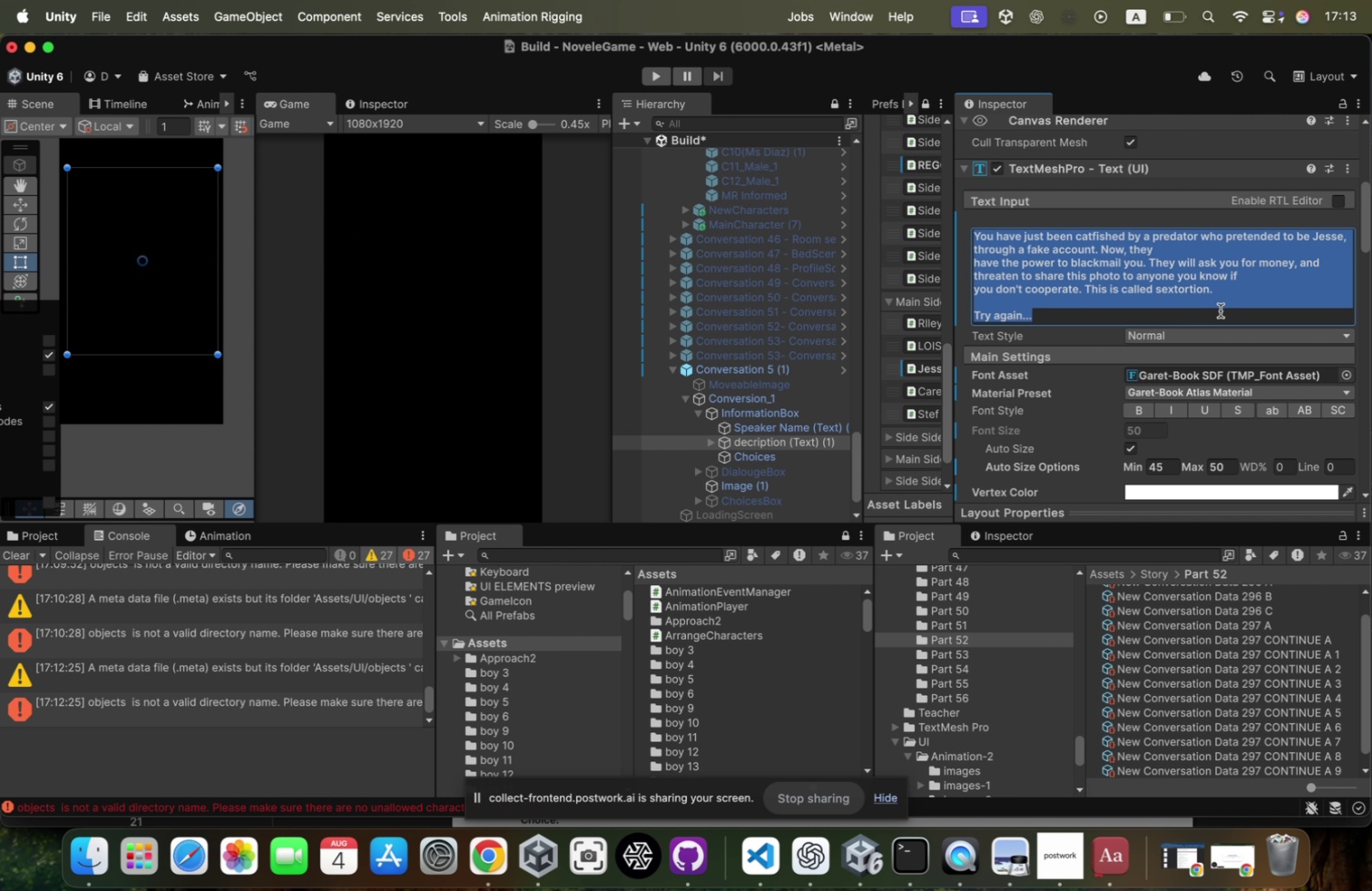 
key(Meta+X)
 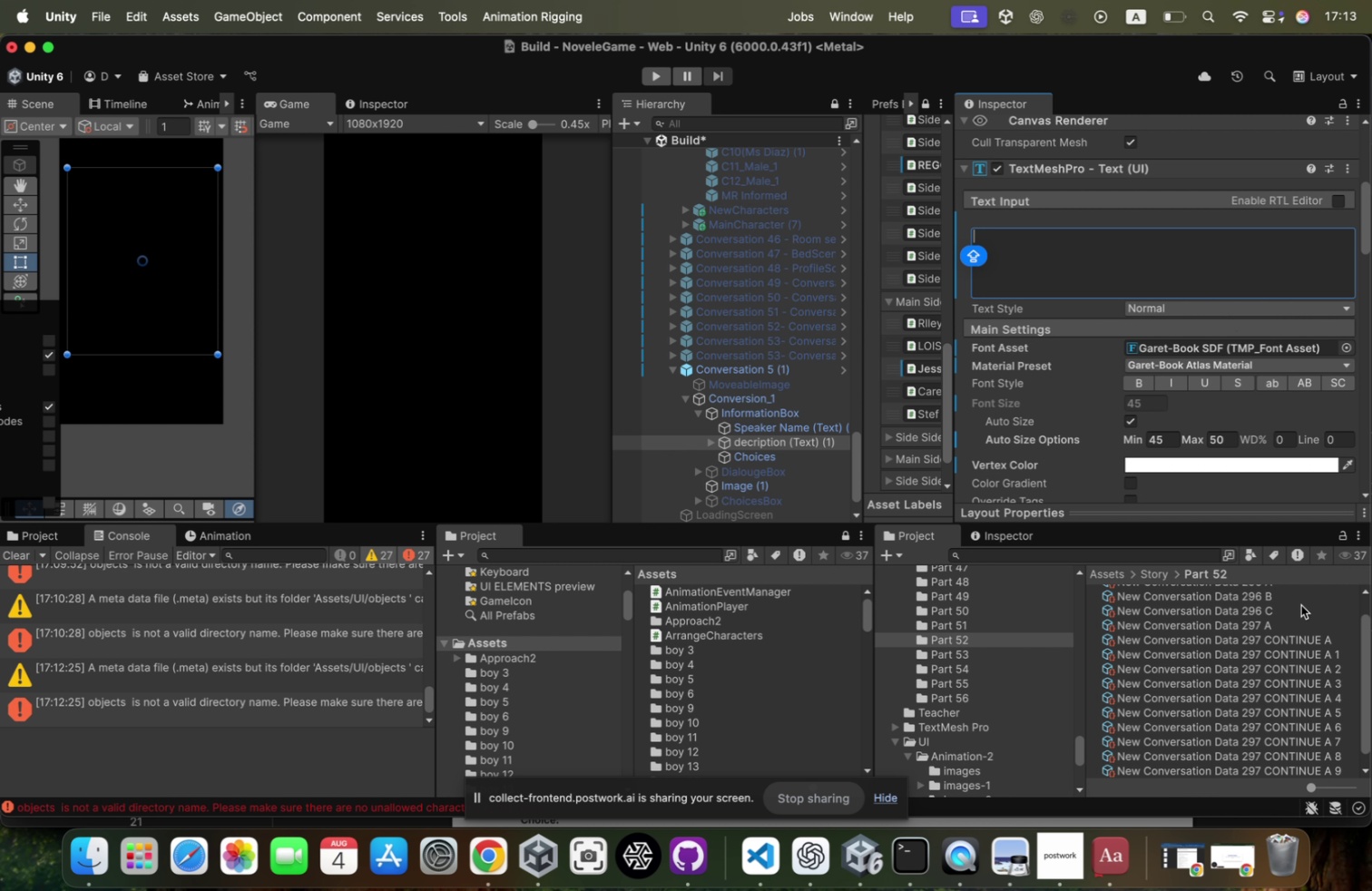 
scroll: coordinate [1280, 703], scroll_direction: down, amount: 33.0
 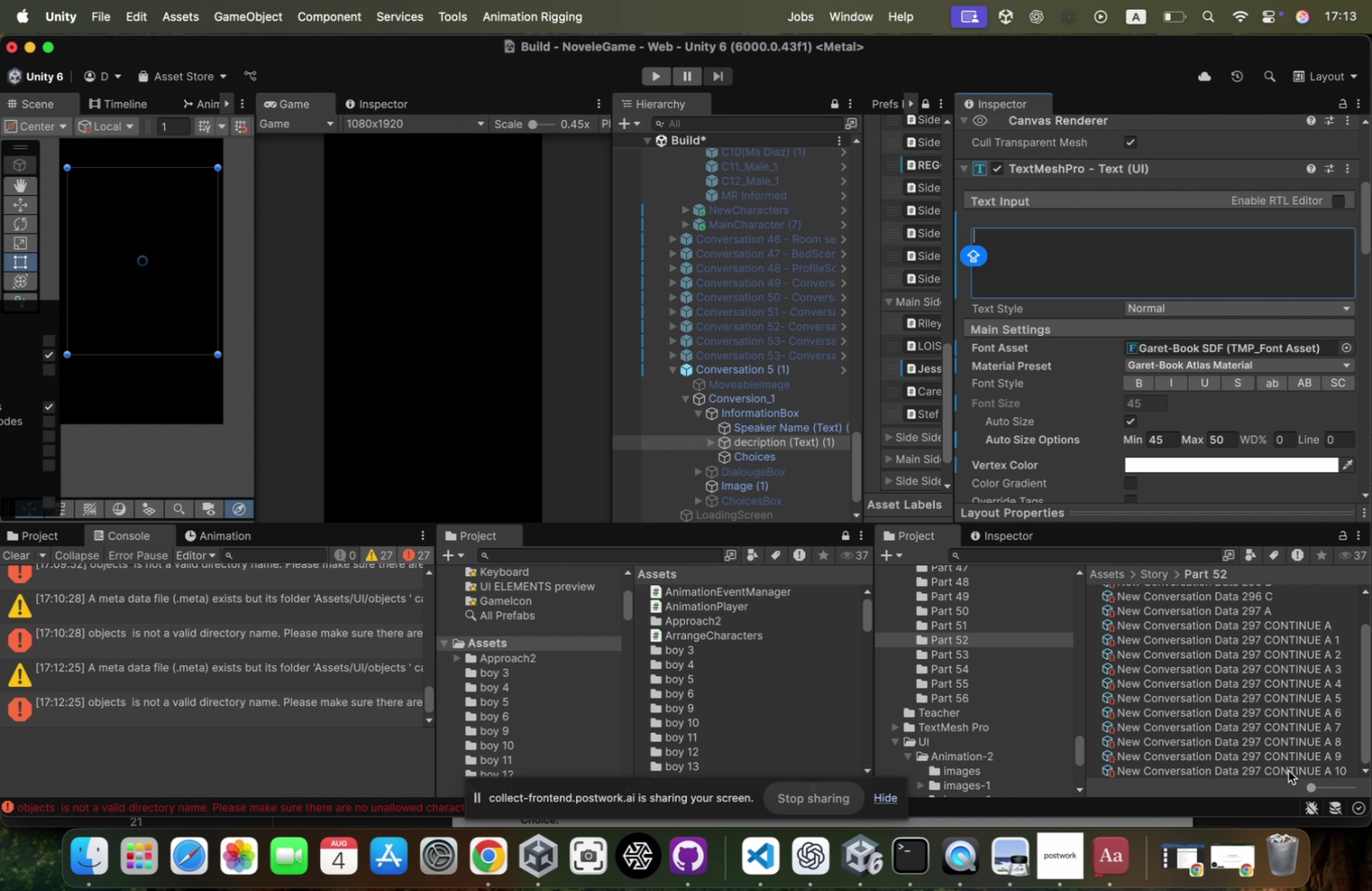 
left_click([1289, 769])
 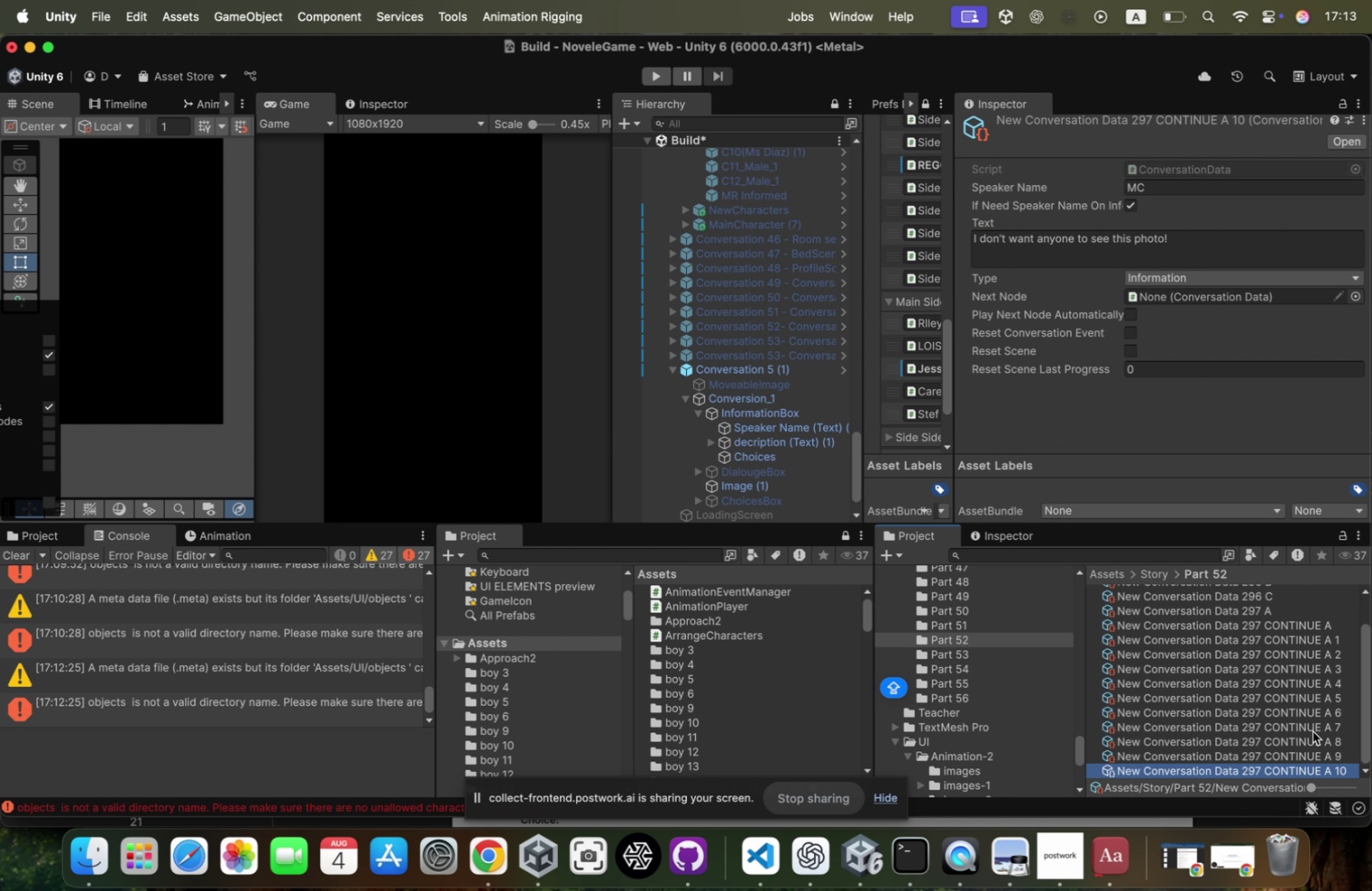 
scroll: coordinate [1313, 730], scroll_direction: down, amount: 46.0
 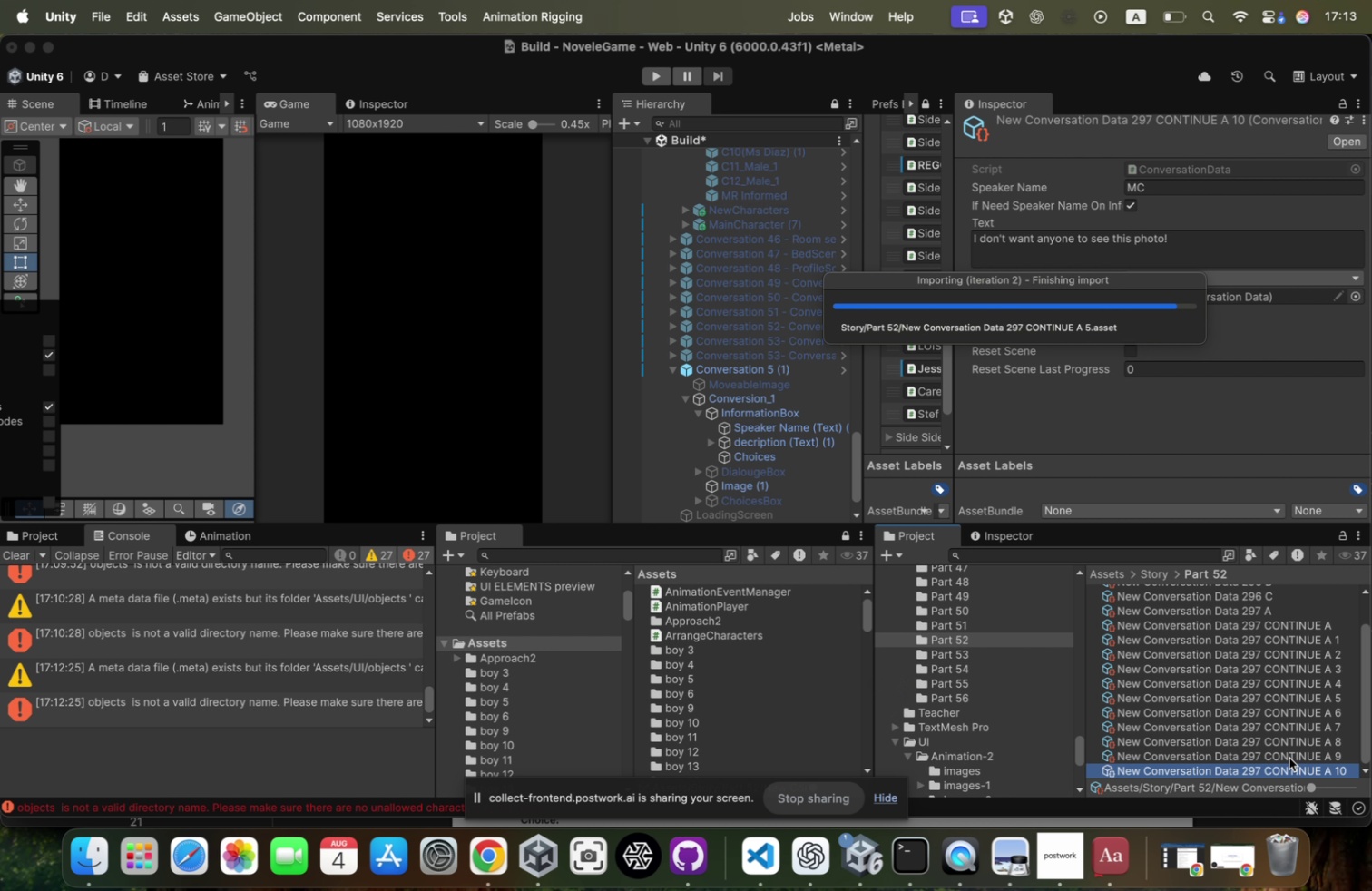 
key(Meta+CommandLeft)
 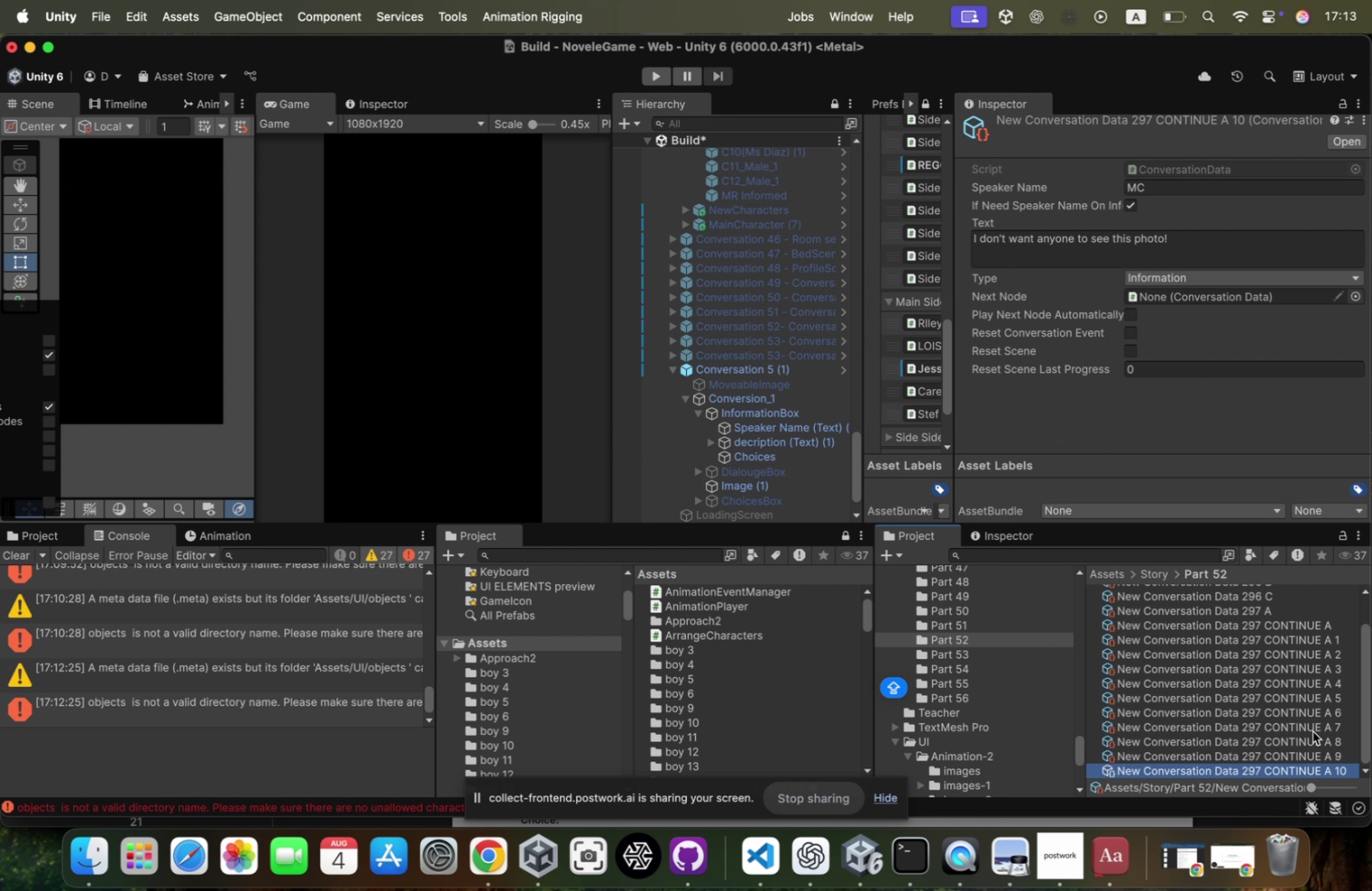 
key(Meta+D)
 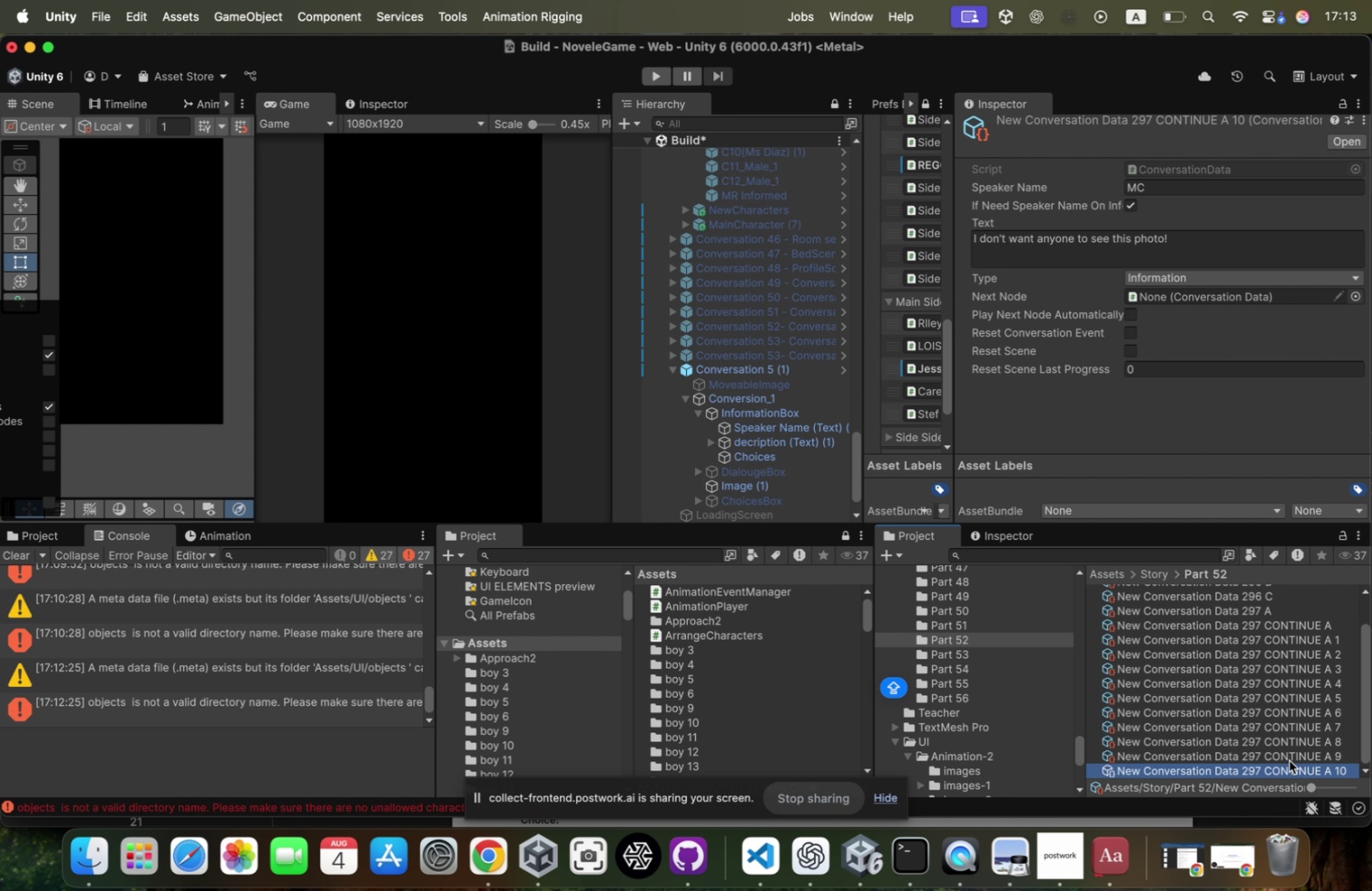 
scroll: coordinate [1289, 757], scroll_direction: down, amount: 45.0
 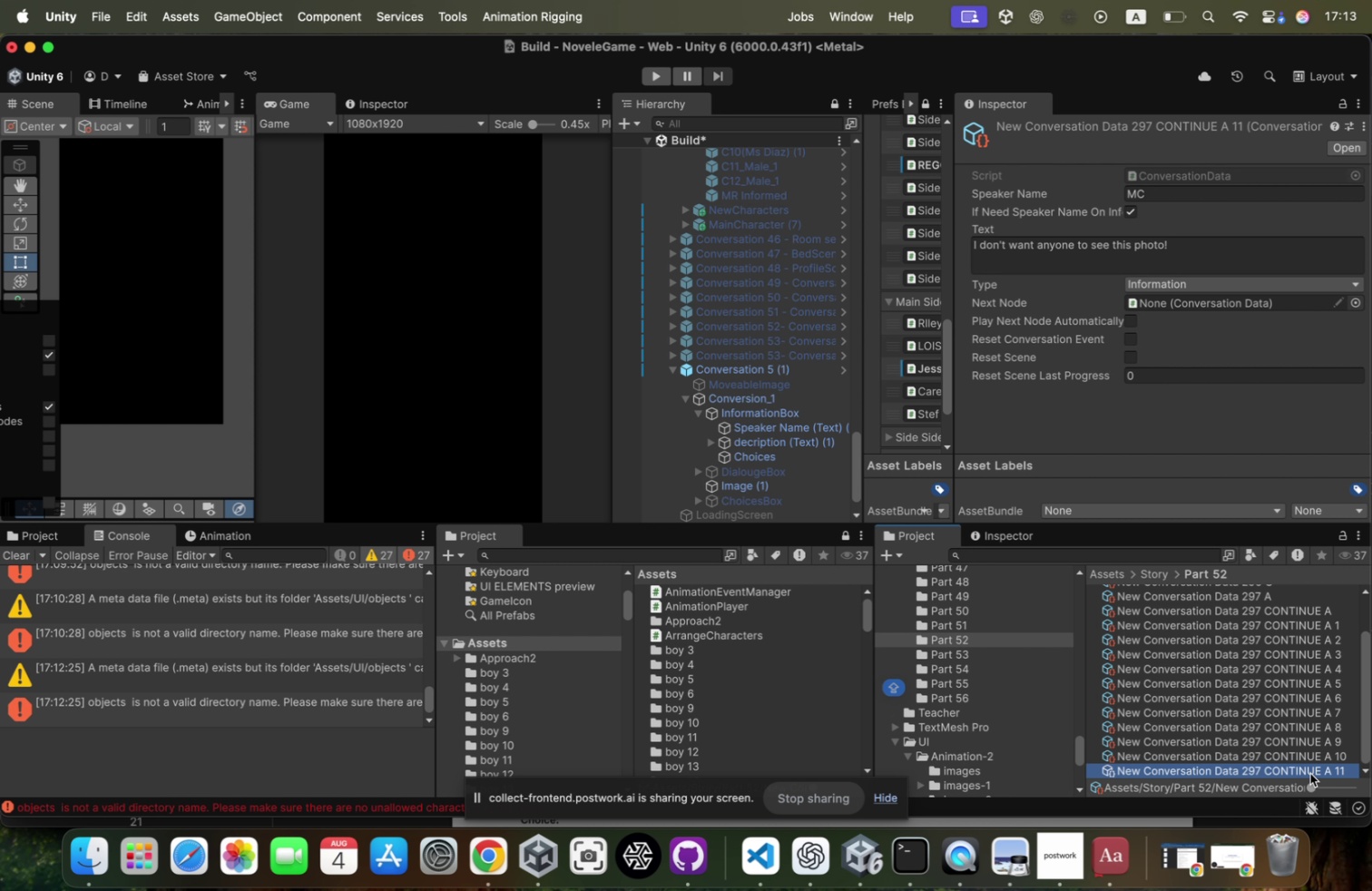 
left_click([1310, 773])
 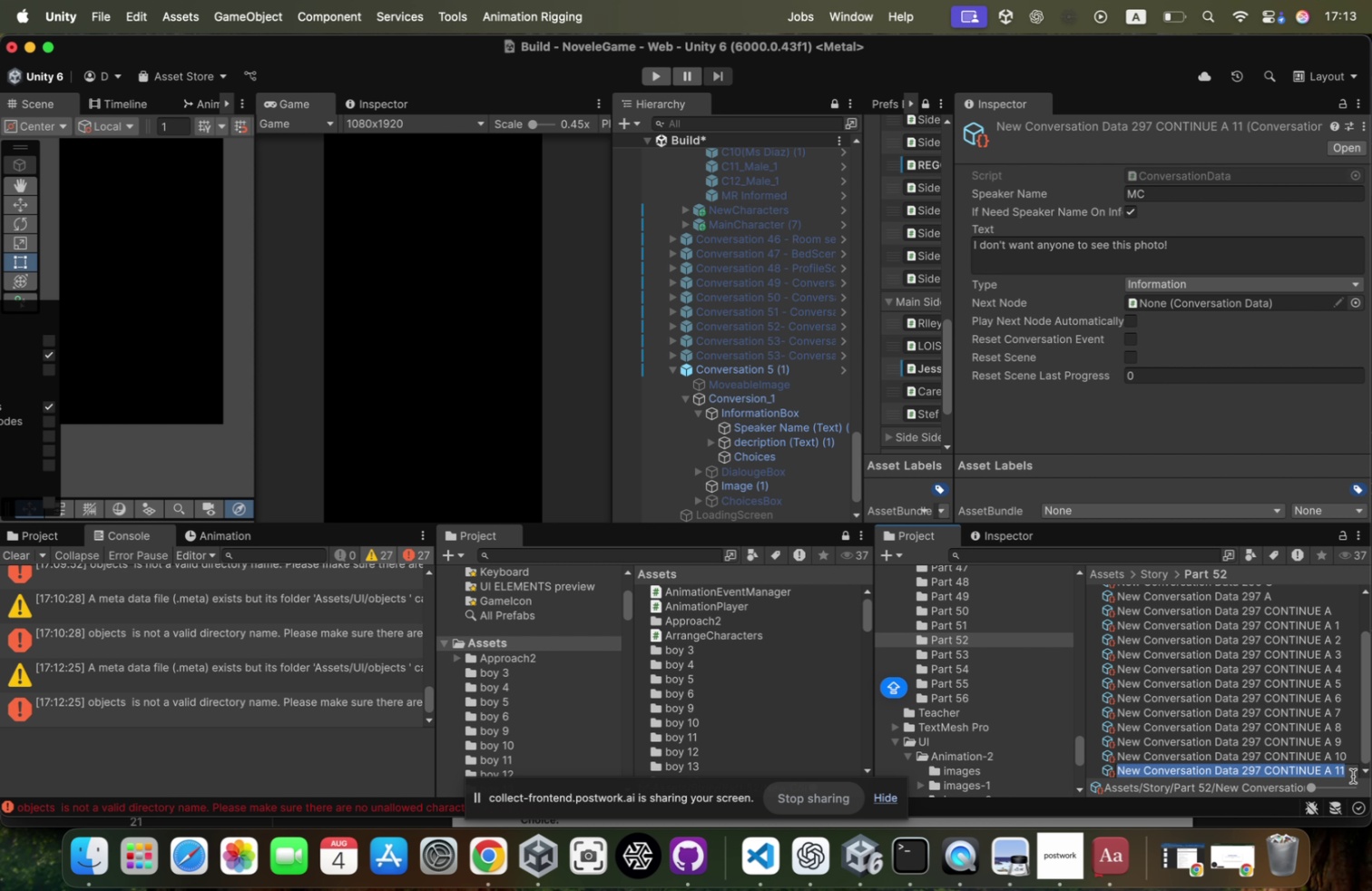 
left_click([1354, 775])
 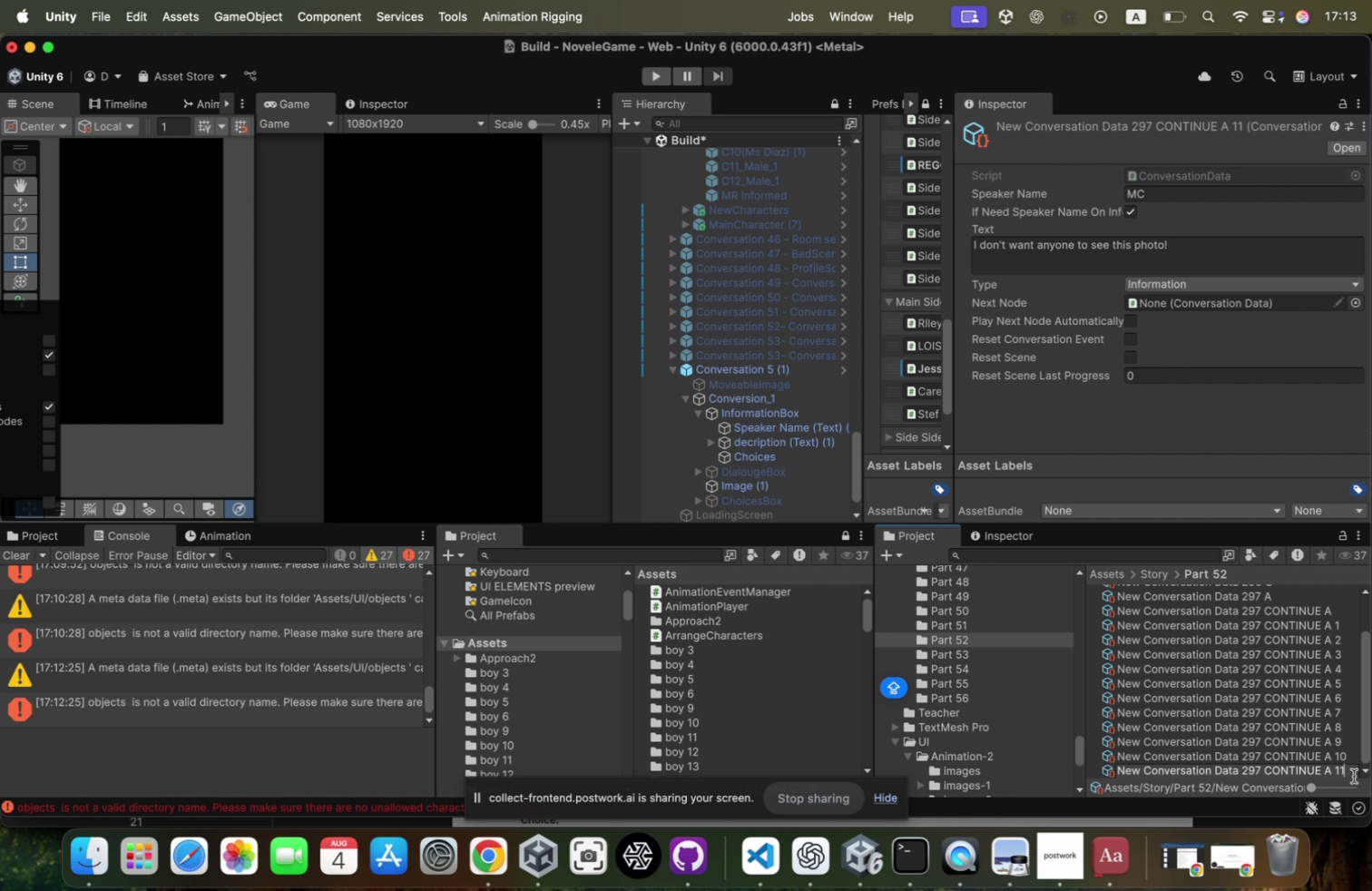 
key(Backspace)
key(Backspace)
key(Backspace)
key(Backspace)
type(RESTART)
 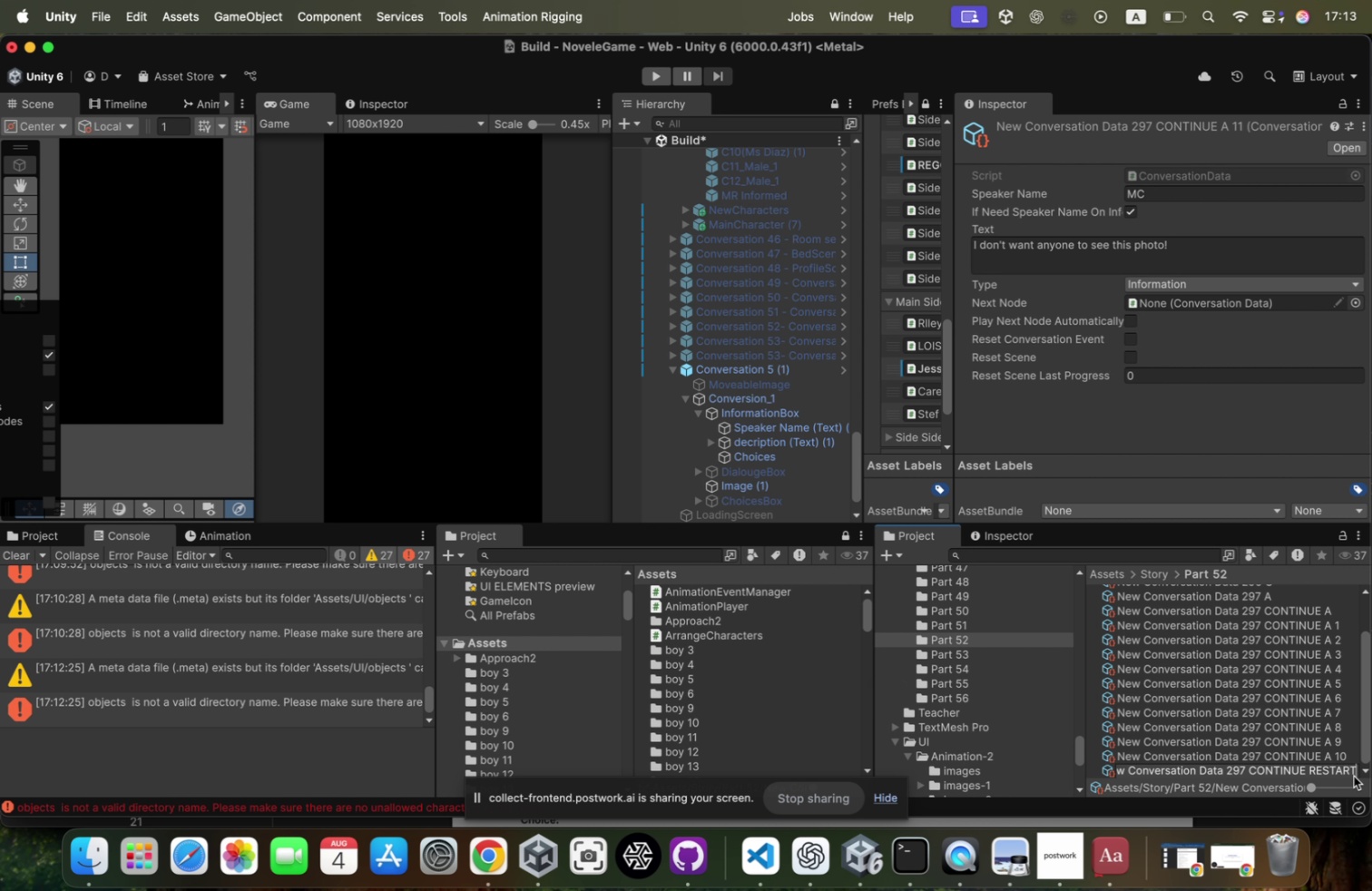 
 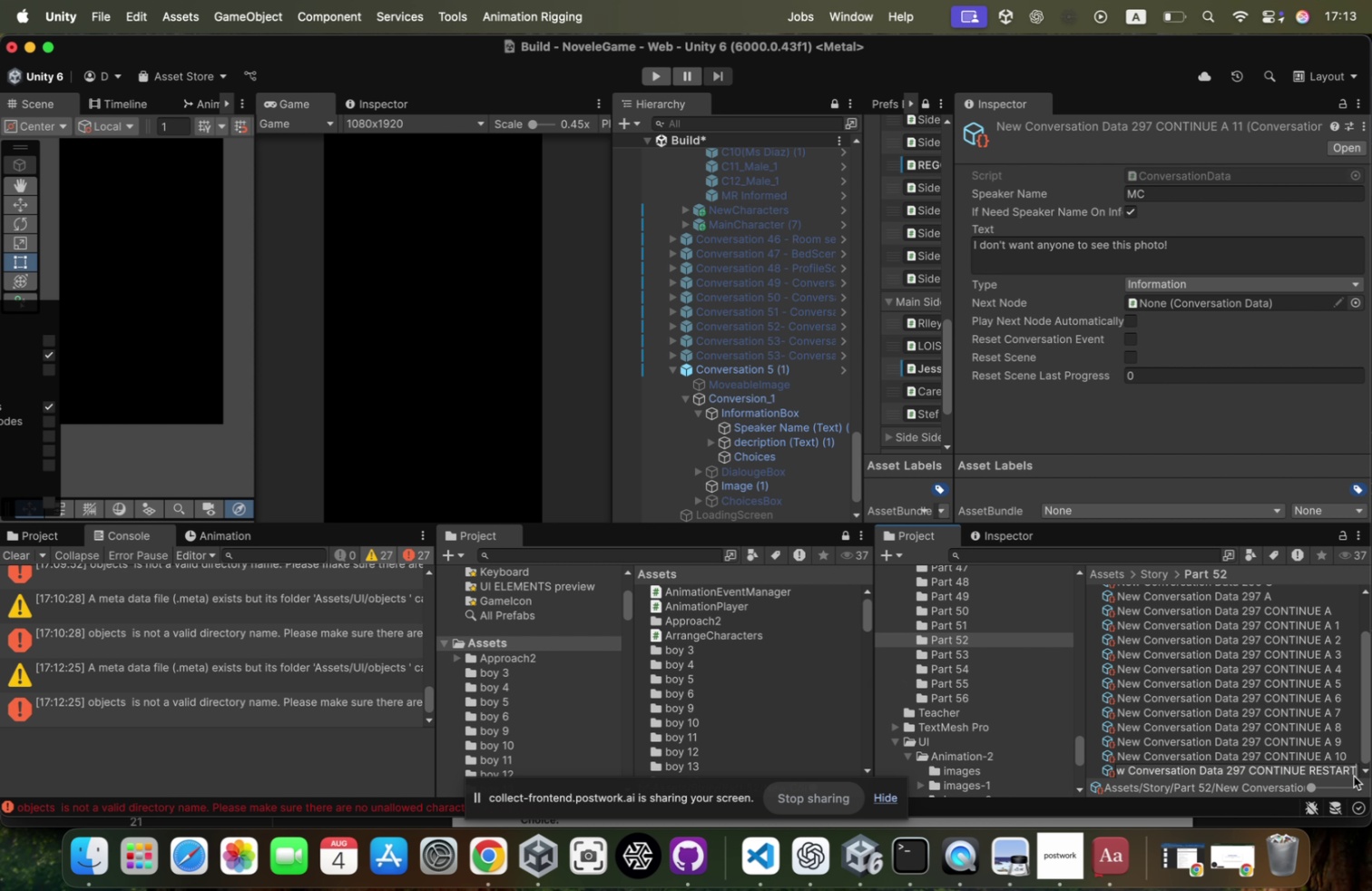 
key(Enter)
 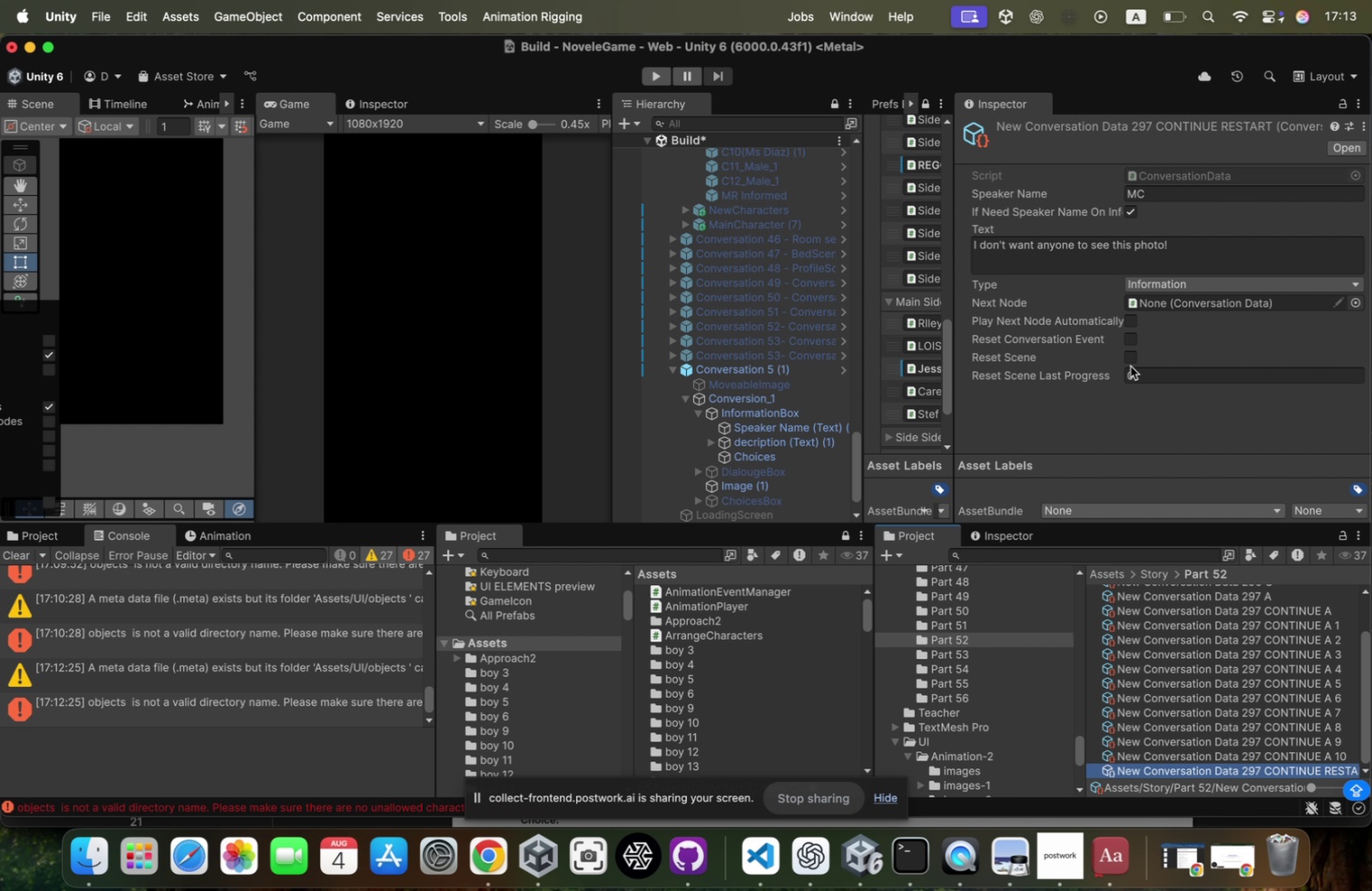 
left_click([1131, 357])
 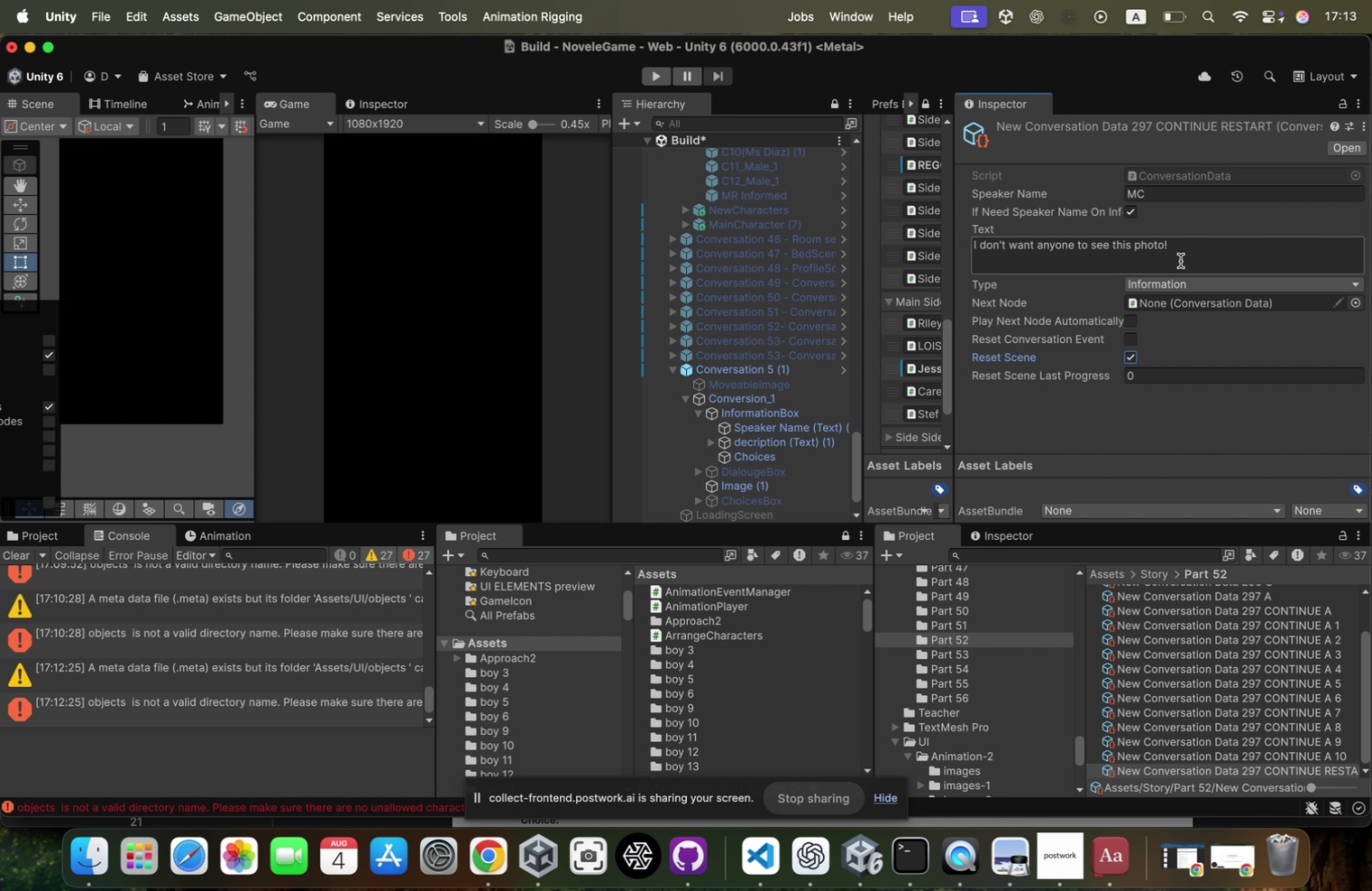 
left_click([1181, 260])
 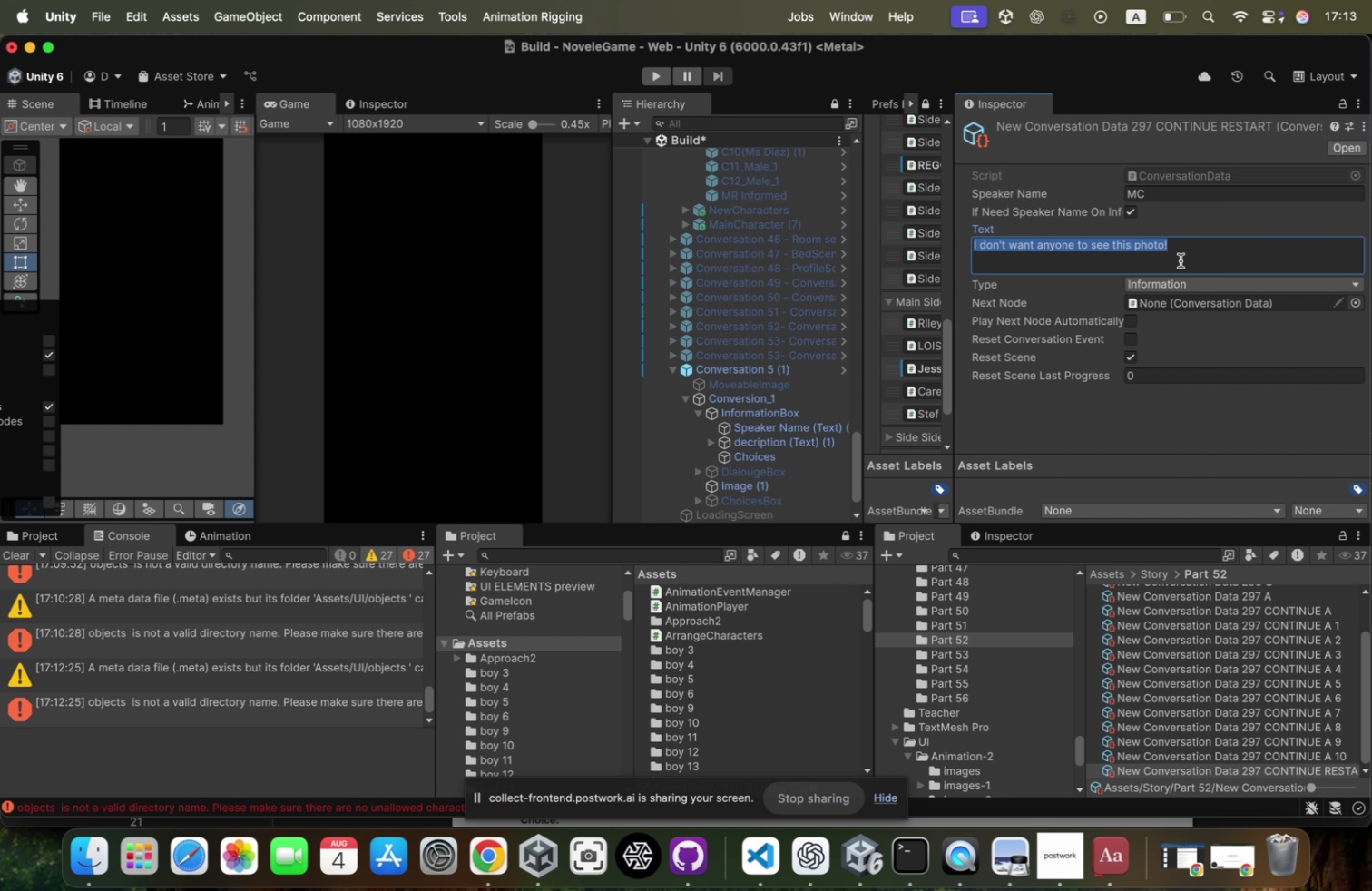 
key(Meta+V)
 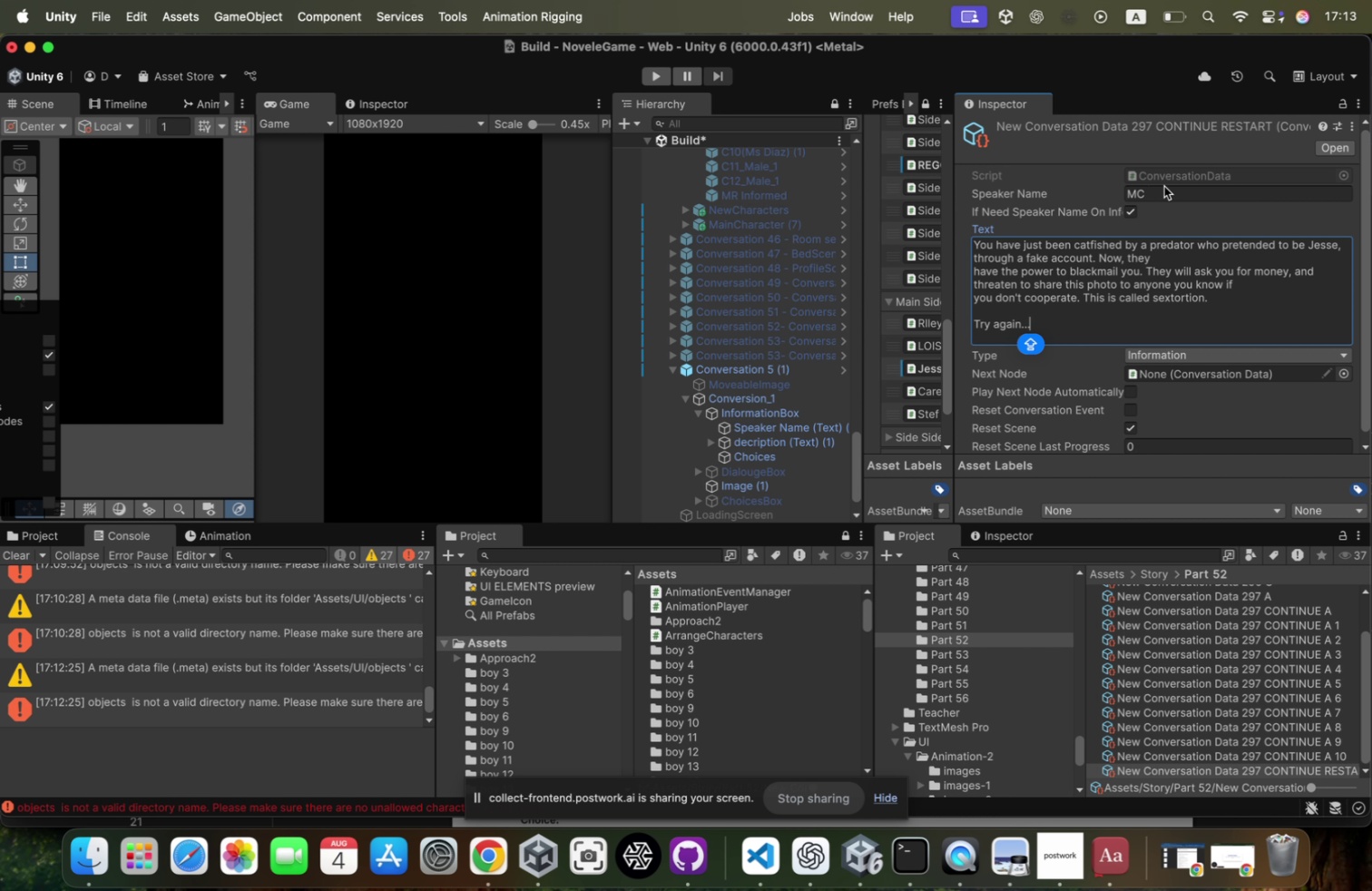 
left_click([1177, 195])
 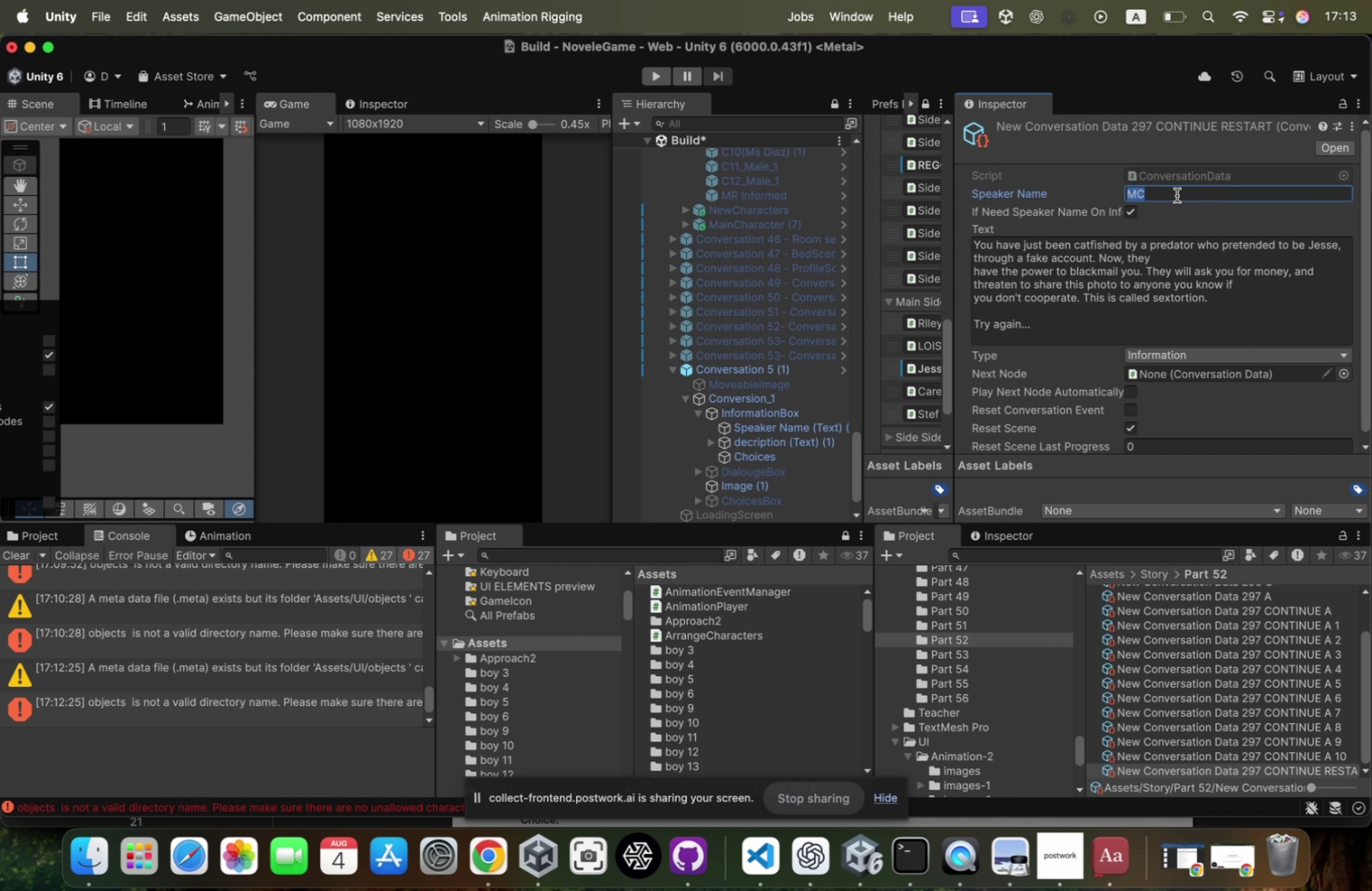 
key(Backspace)
 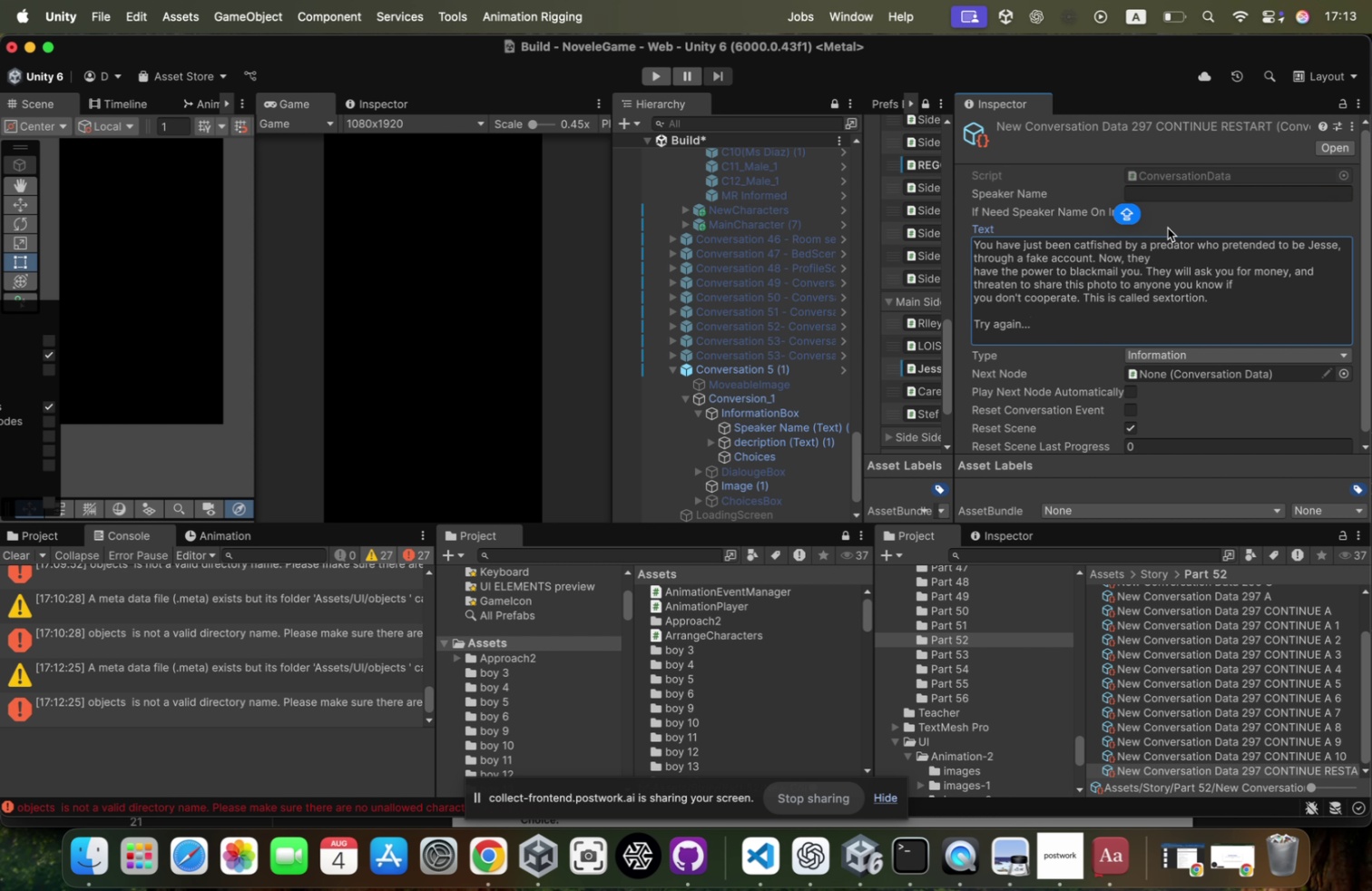 
left_click_drag(start_coordinate=[1140, 213], to_coordinate=[966, 188])
 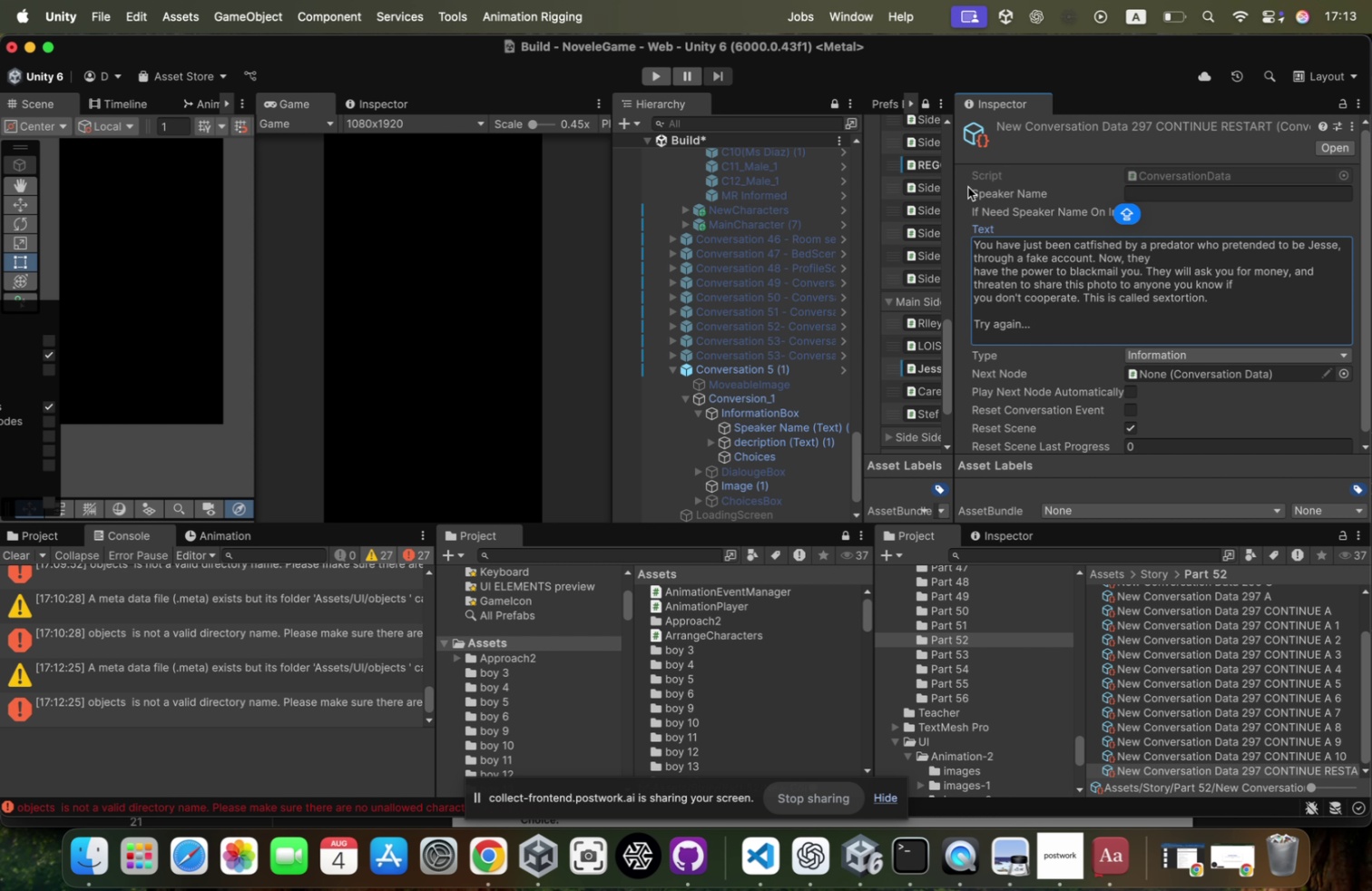 
key(Shift+ShiftLeft)
 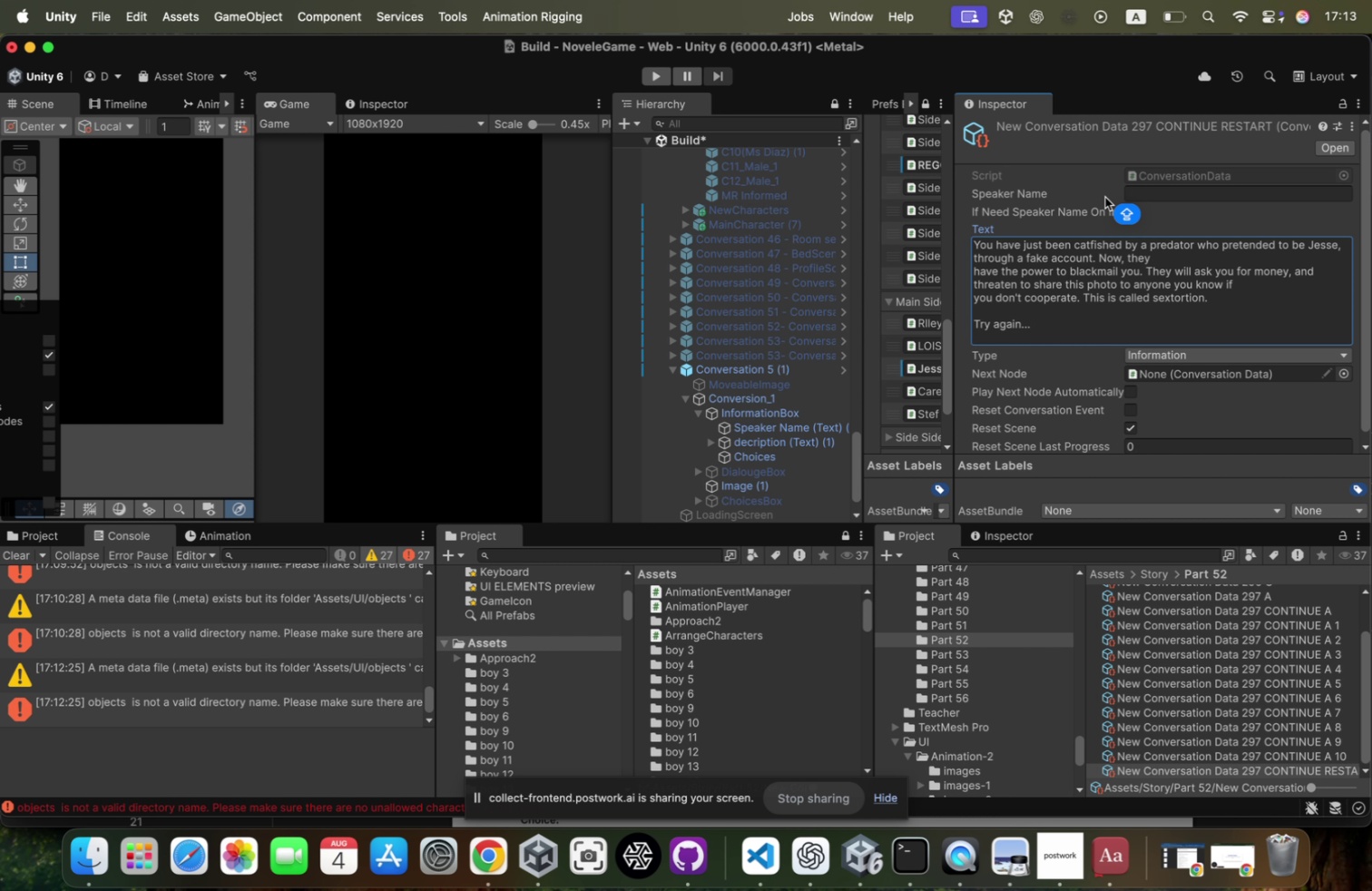 
key(Shift+ShiftLeft)
 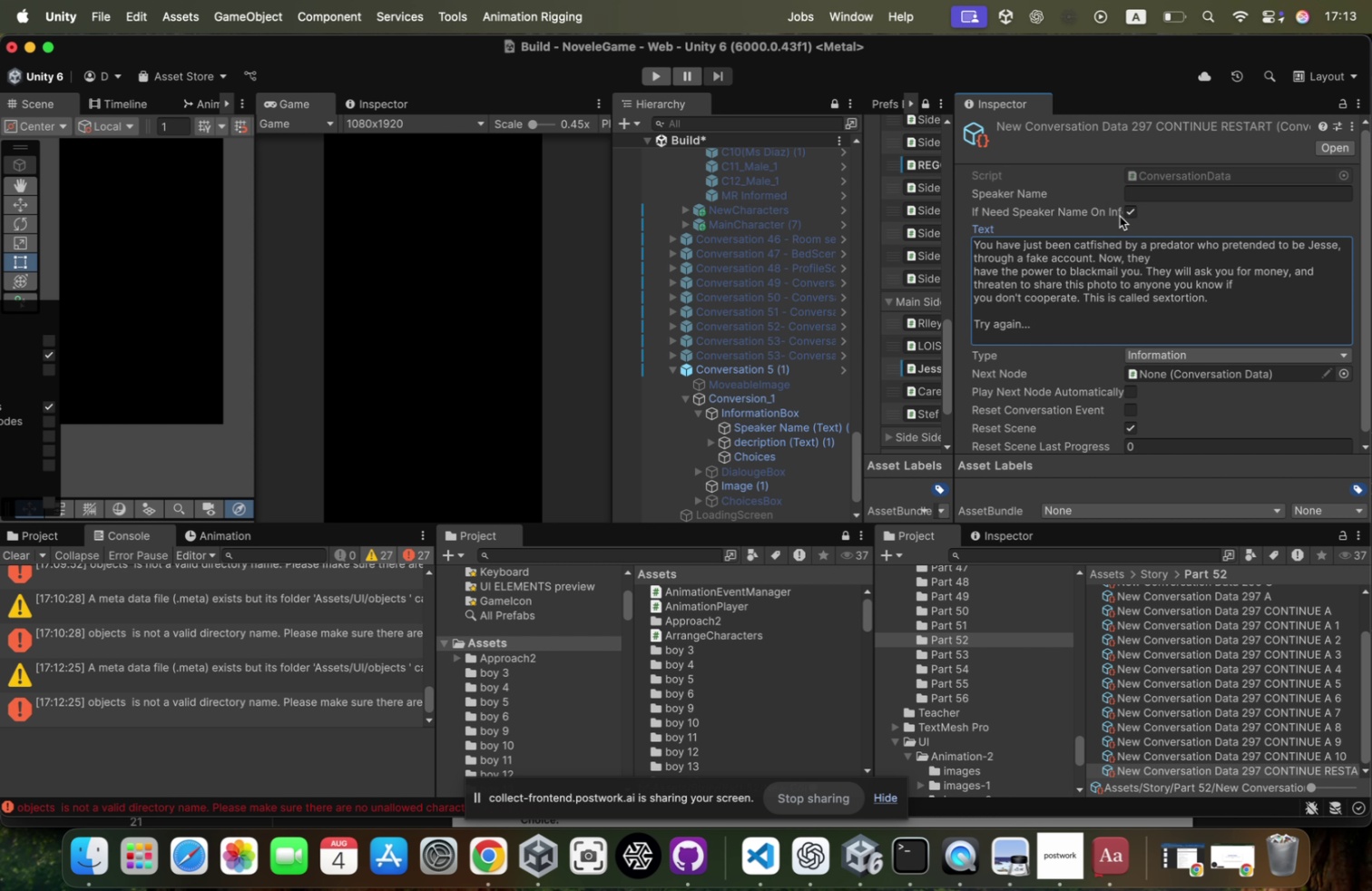 
left_click([1125, 212])
 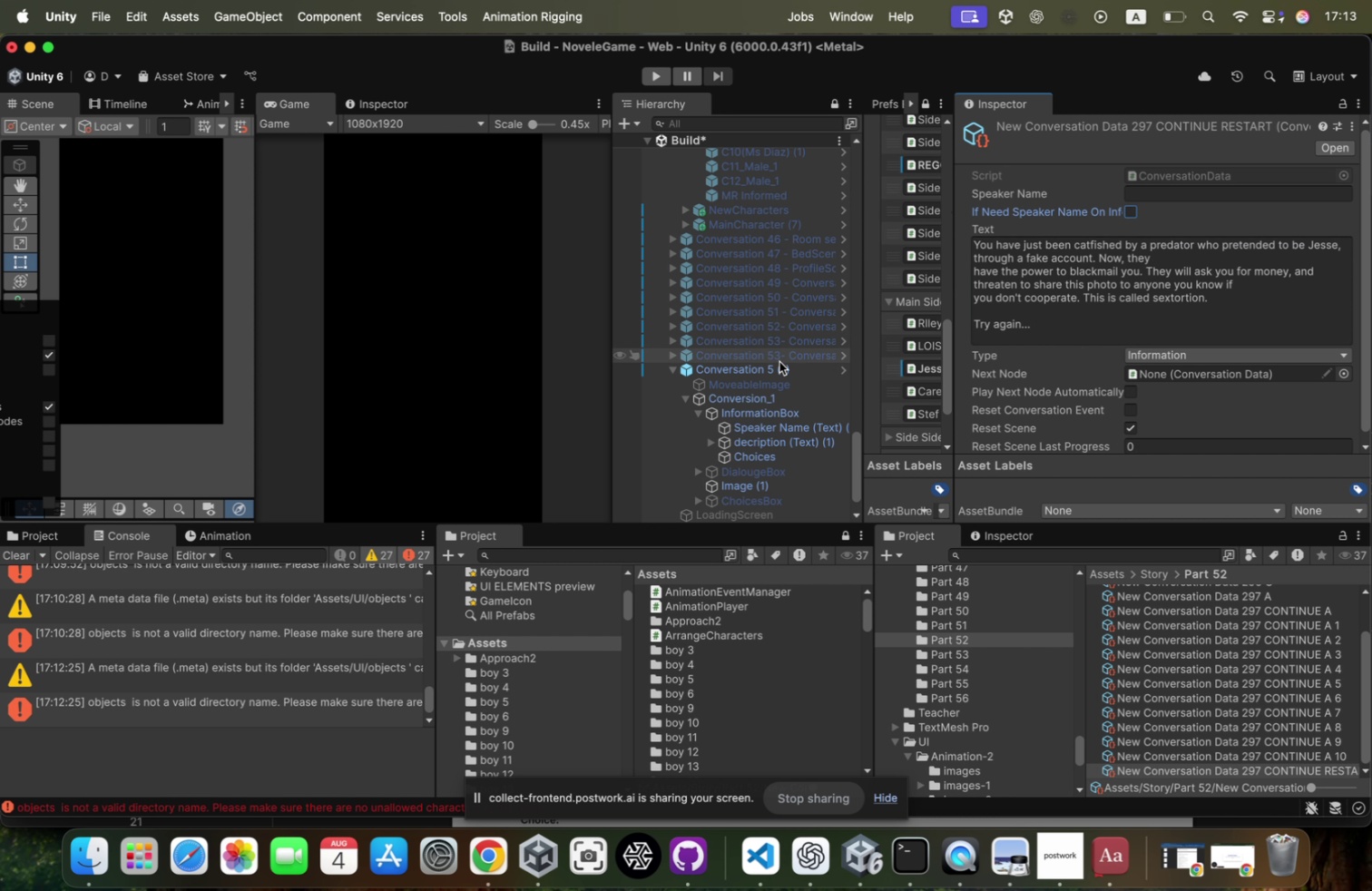 
left_click([781, 370])
 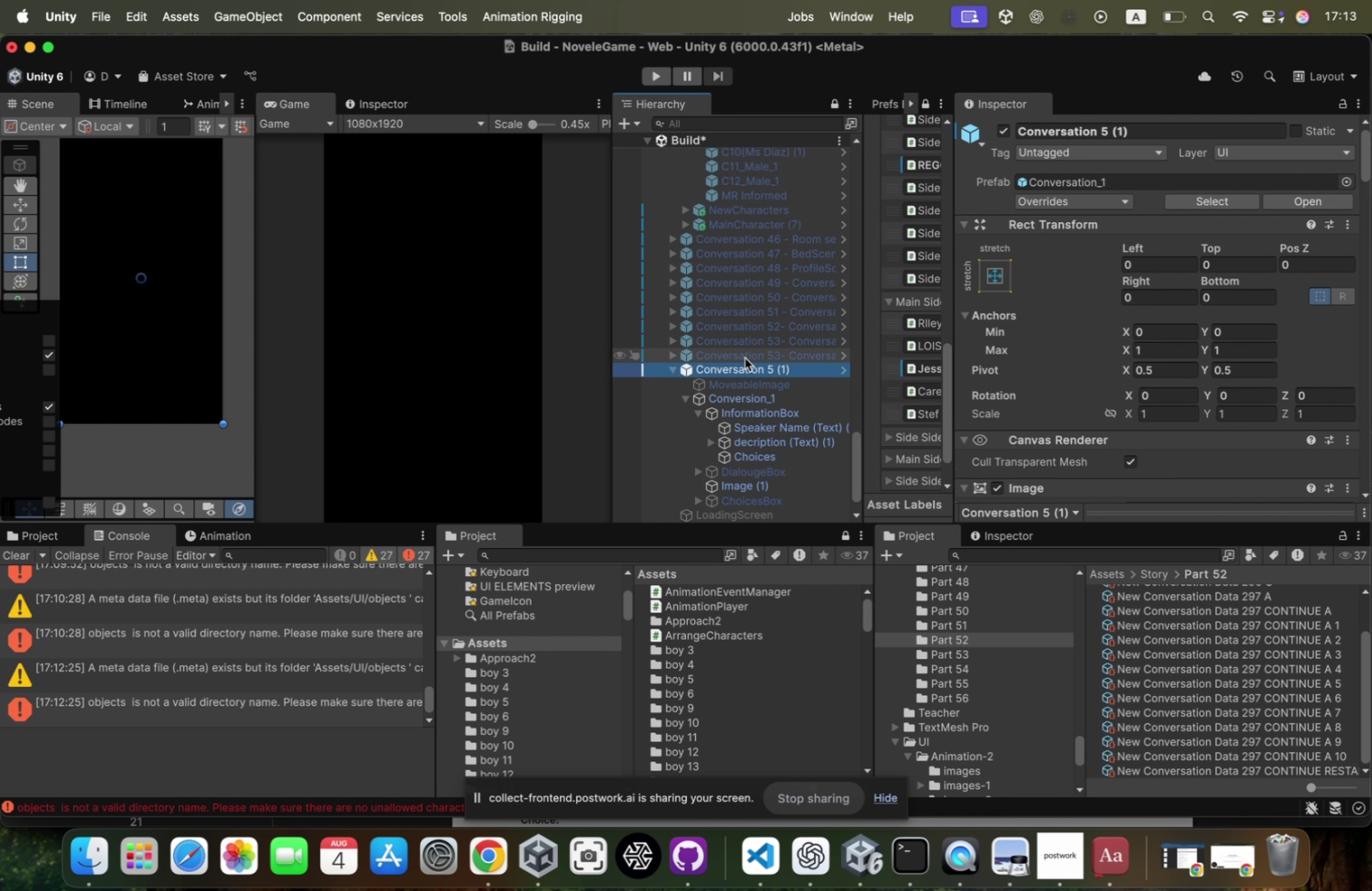 
left_click([765, 371])
 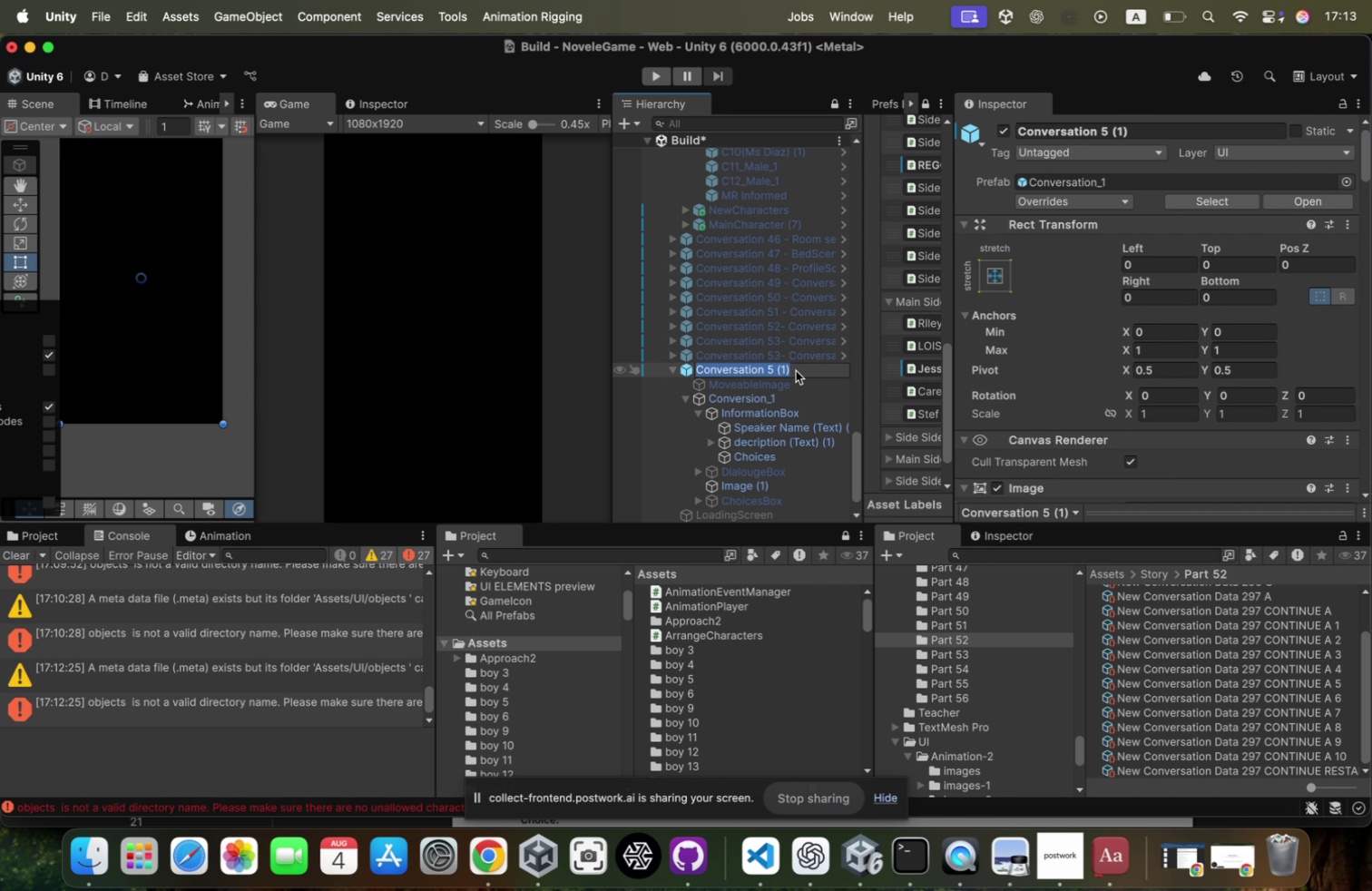 
left_click_drag(start_coordinate=[796, 370], to_coordinate=[772, 370])
 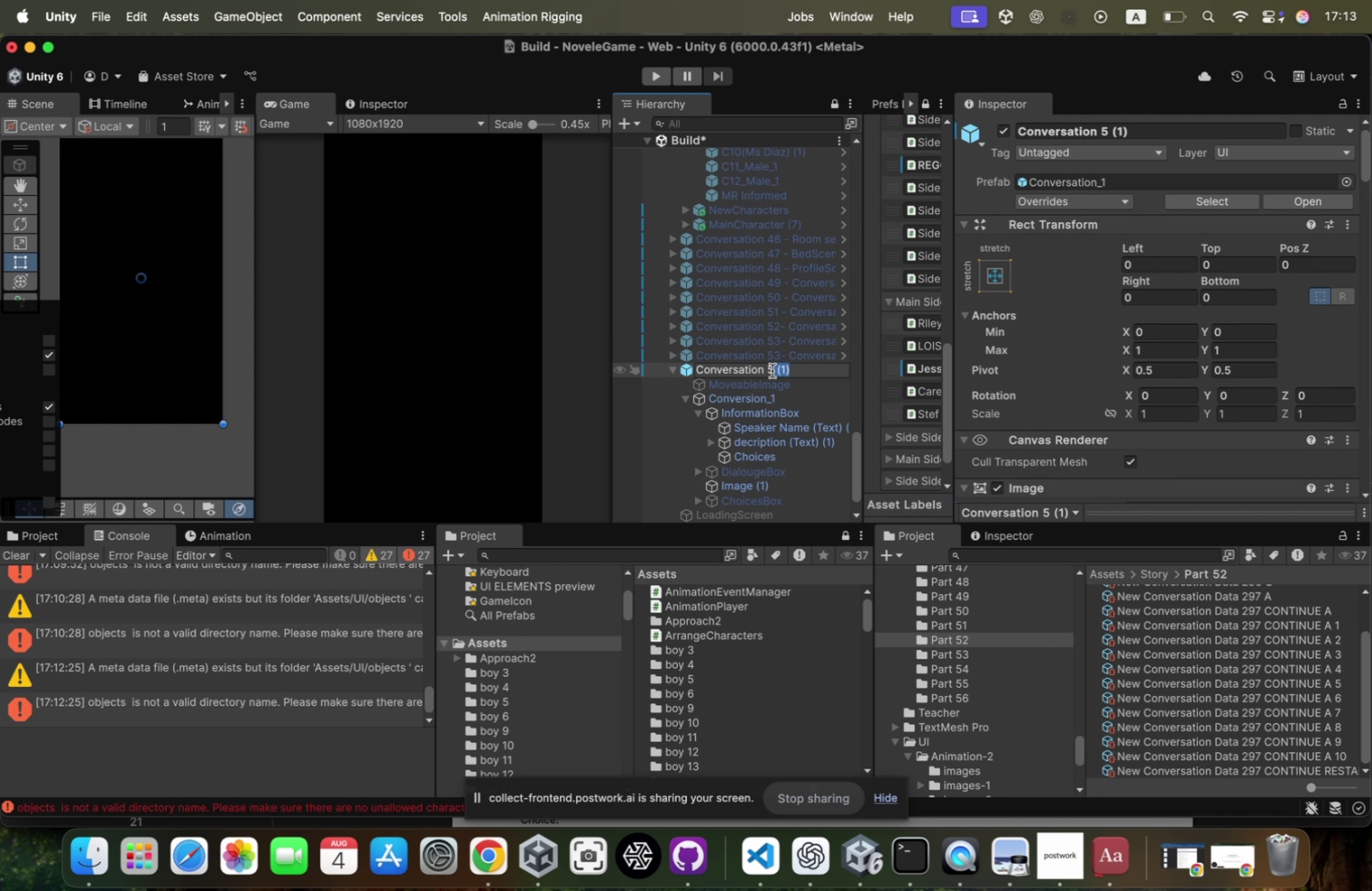 
key(Backspace)
key(Backspace)
type(543)
key(Backspace)
key(Backspace)
type(3 Restart)
 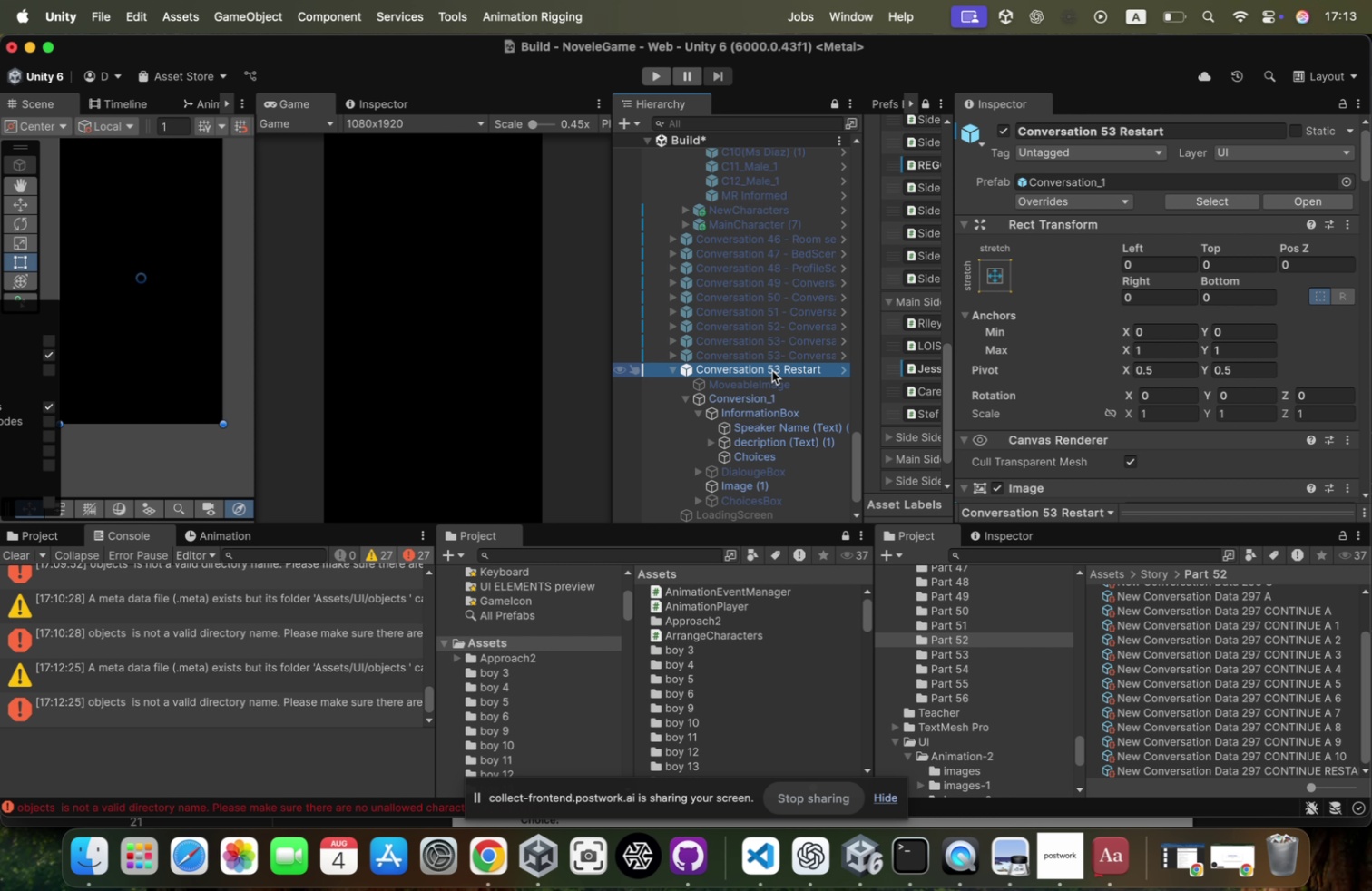 
 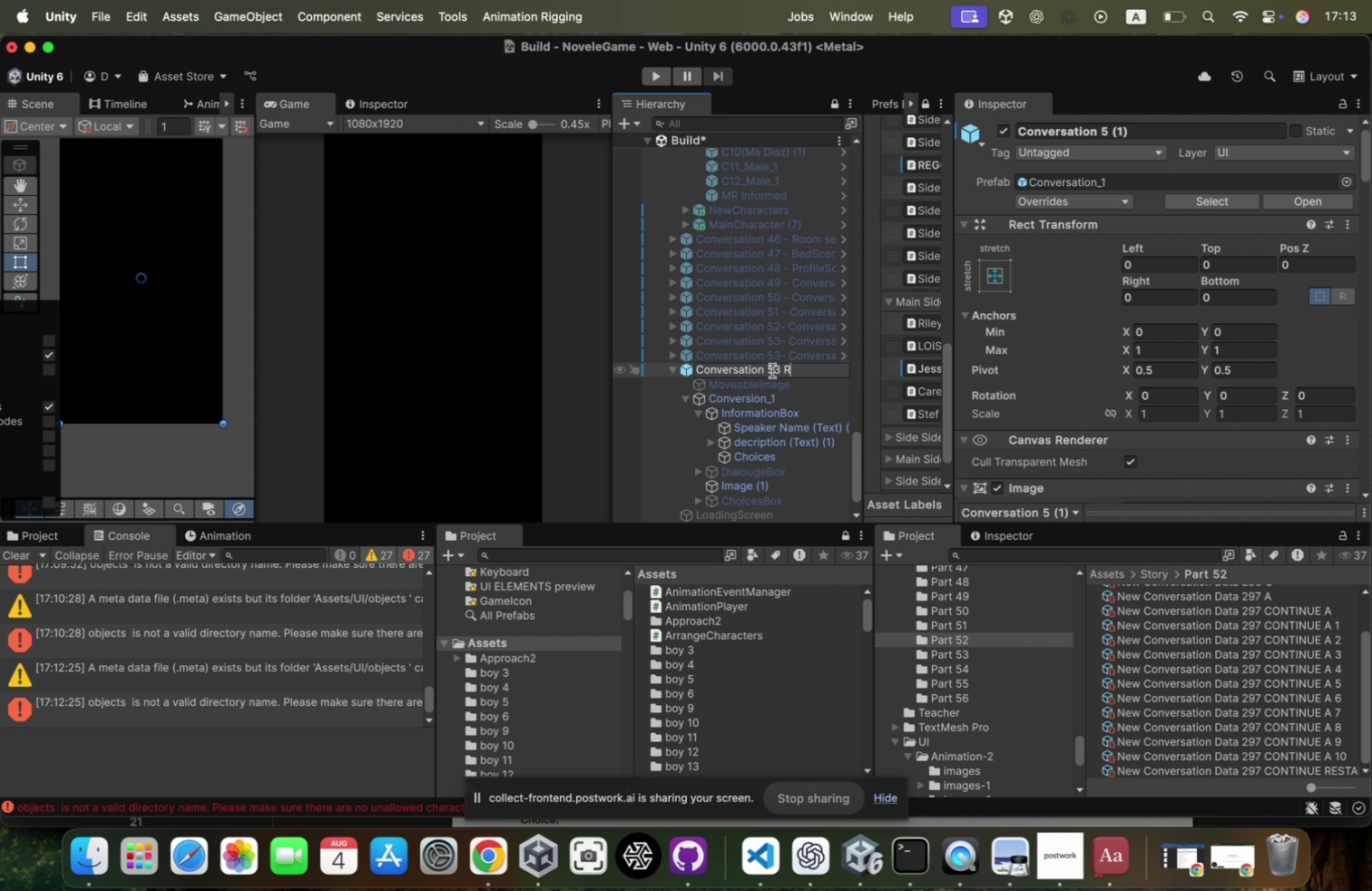 
key(Enter)
 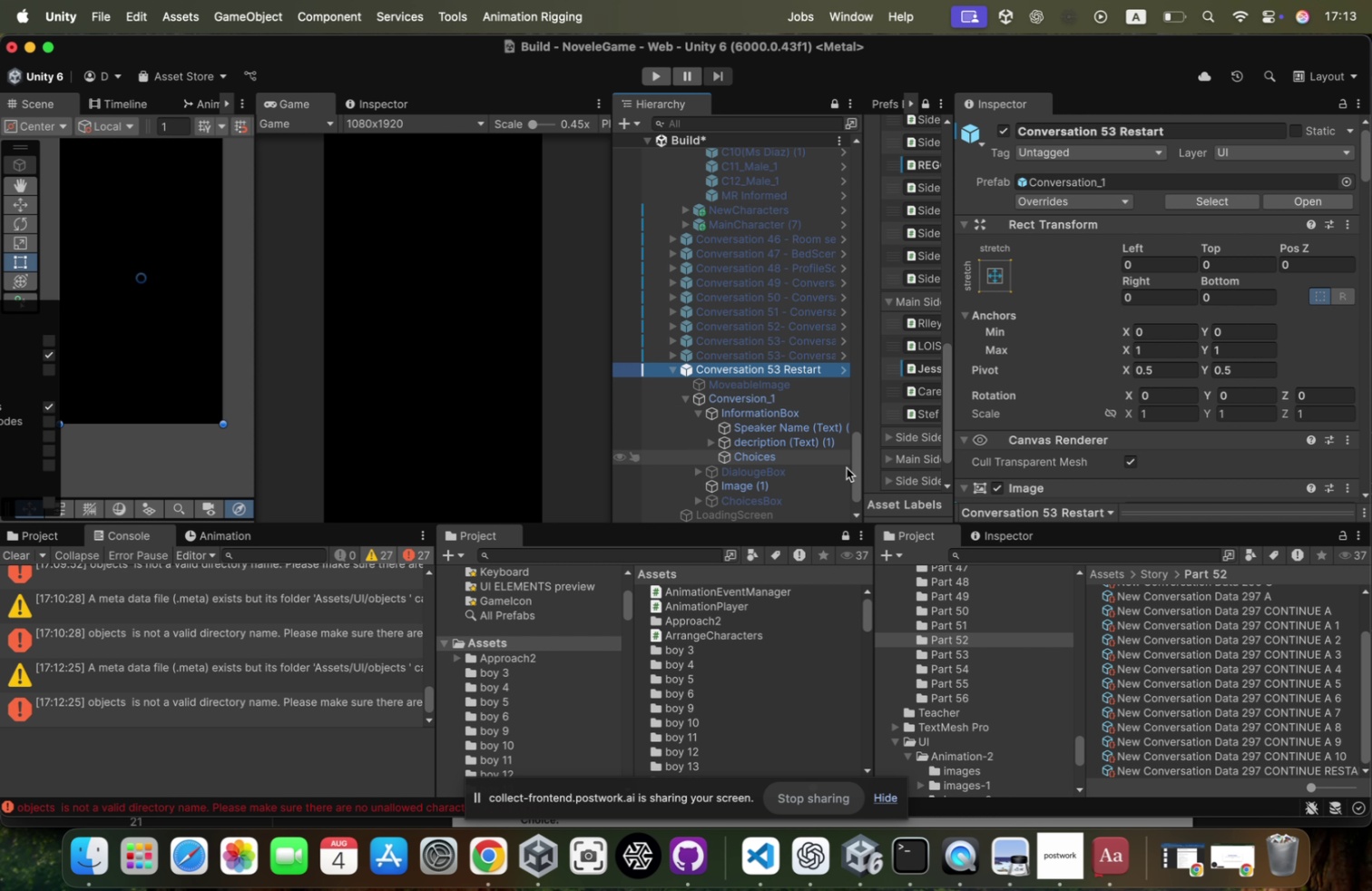 
scroll: coordinate [1232, 717], scroll_direction: down, amount: 76.0
 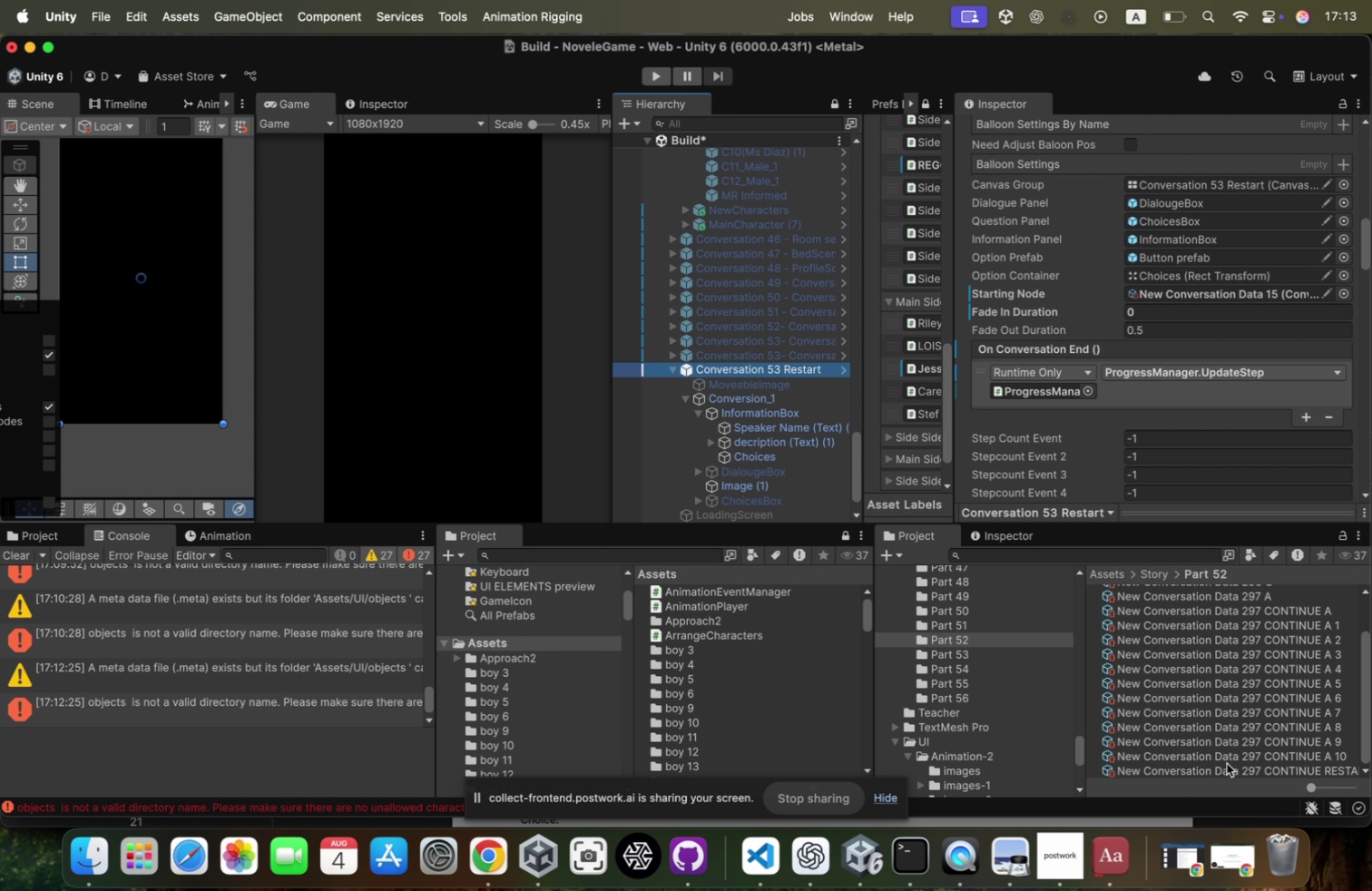 
left_click_drag(start_coordinate=[1224, 766], to_coordinate=[1243, 295])
 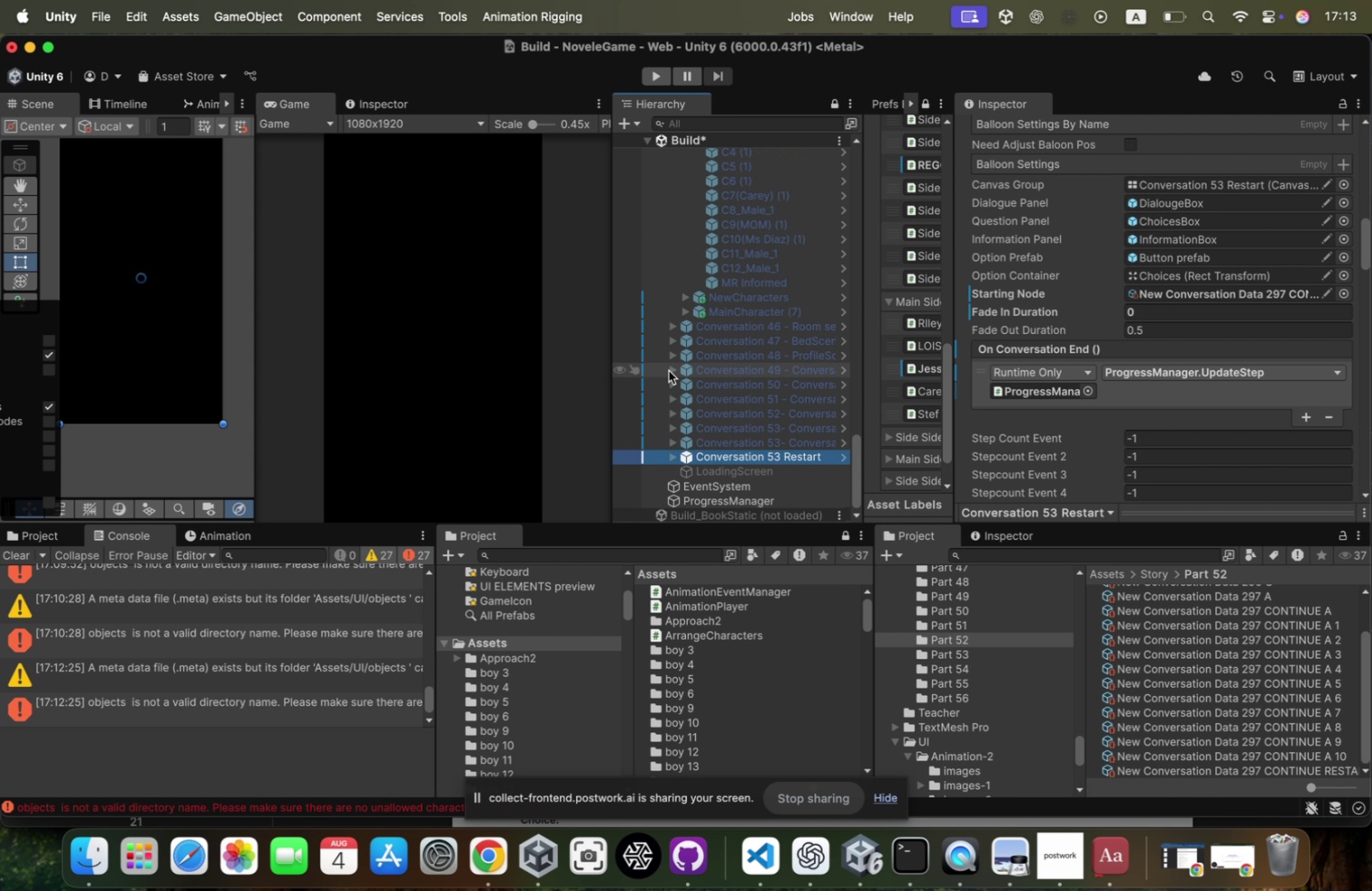 
left_click([779, 498])
 